 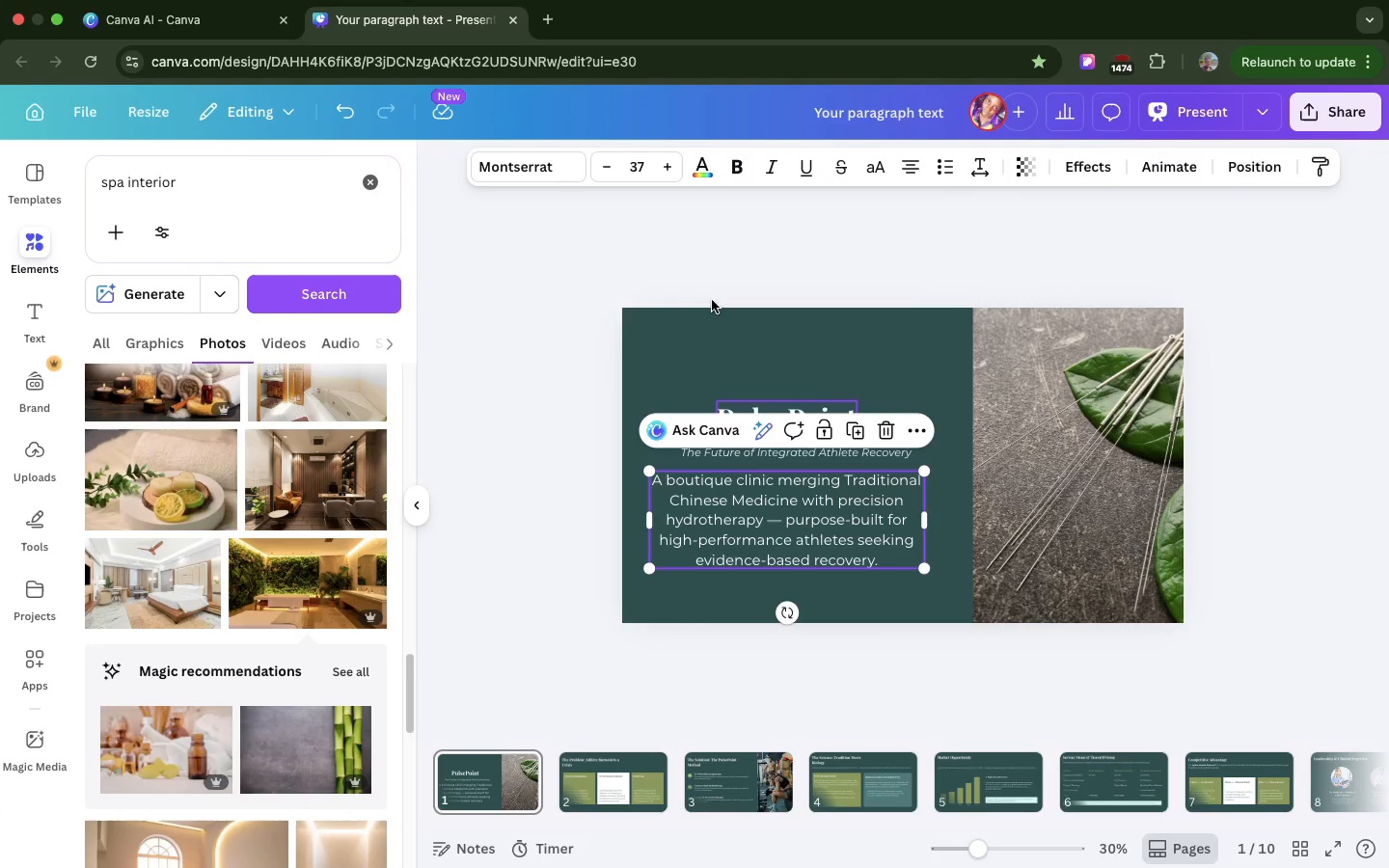 
double_click([607, 169])
 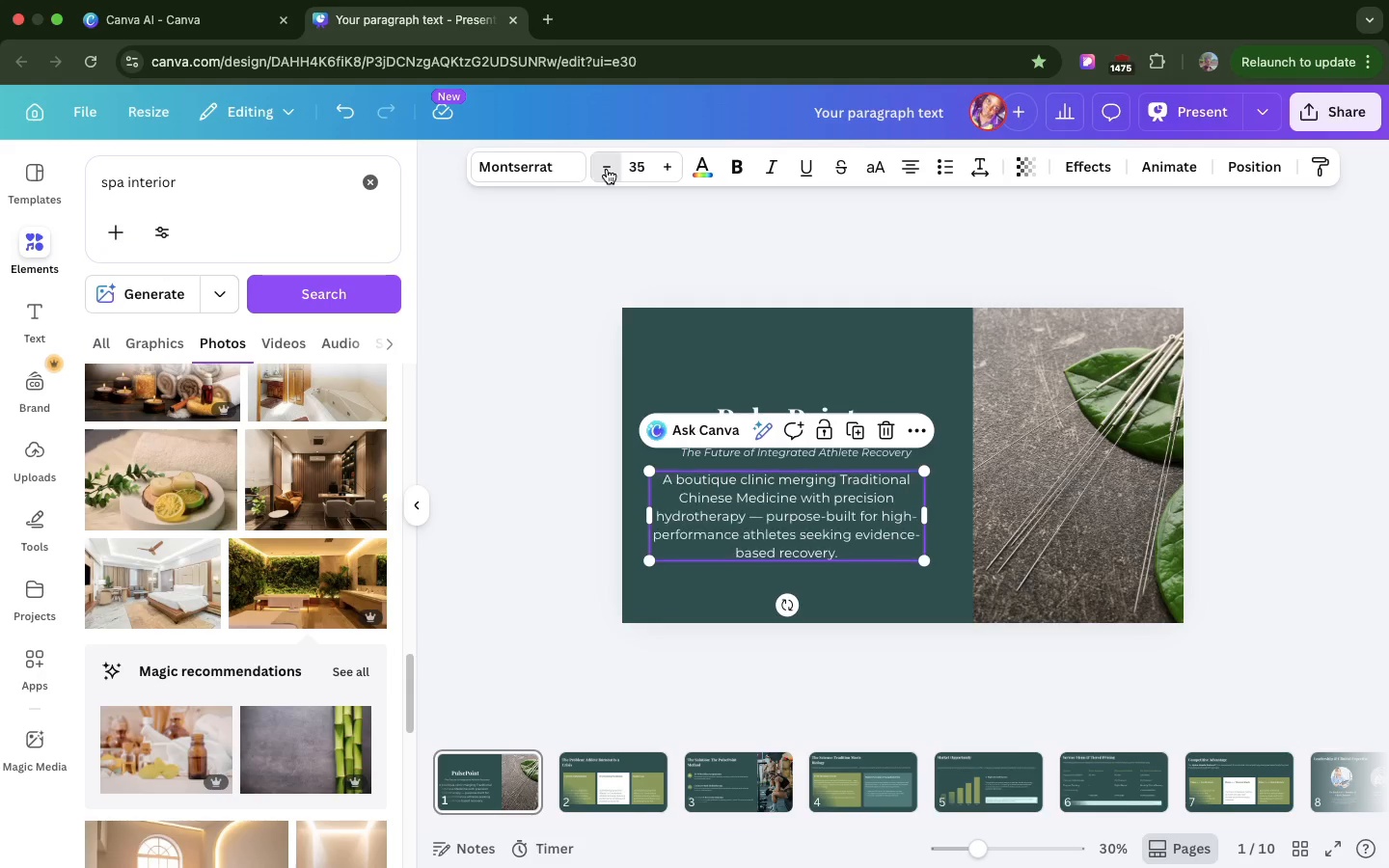 
triple_click([607, 169])
 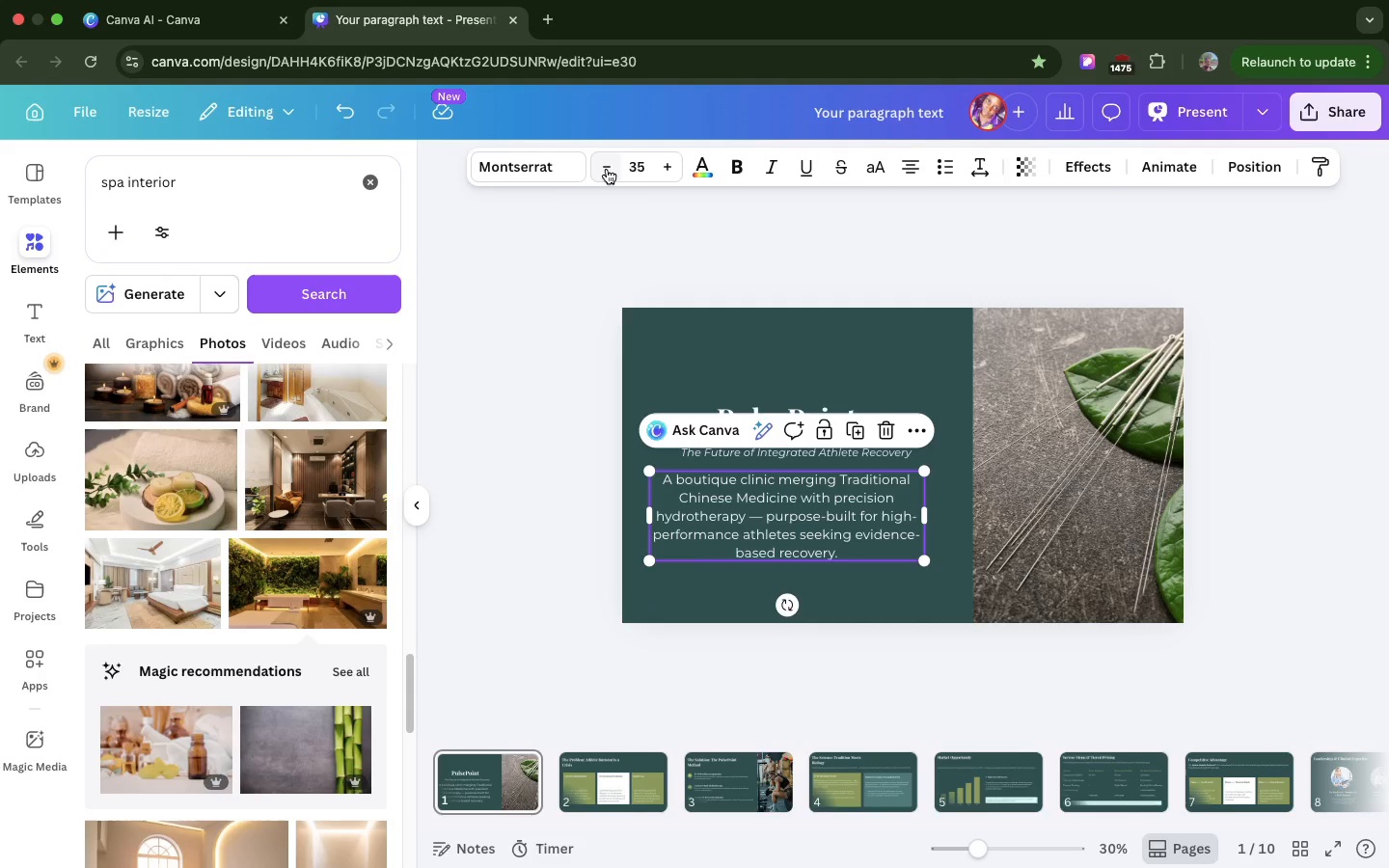 
triple_click([607, 169])
 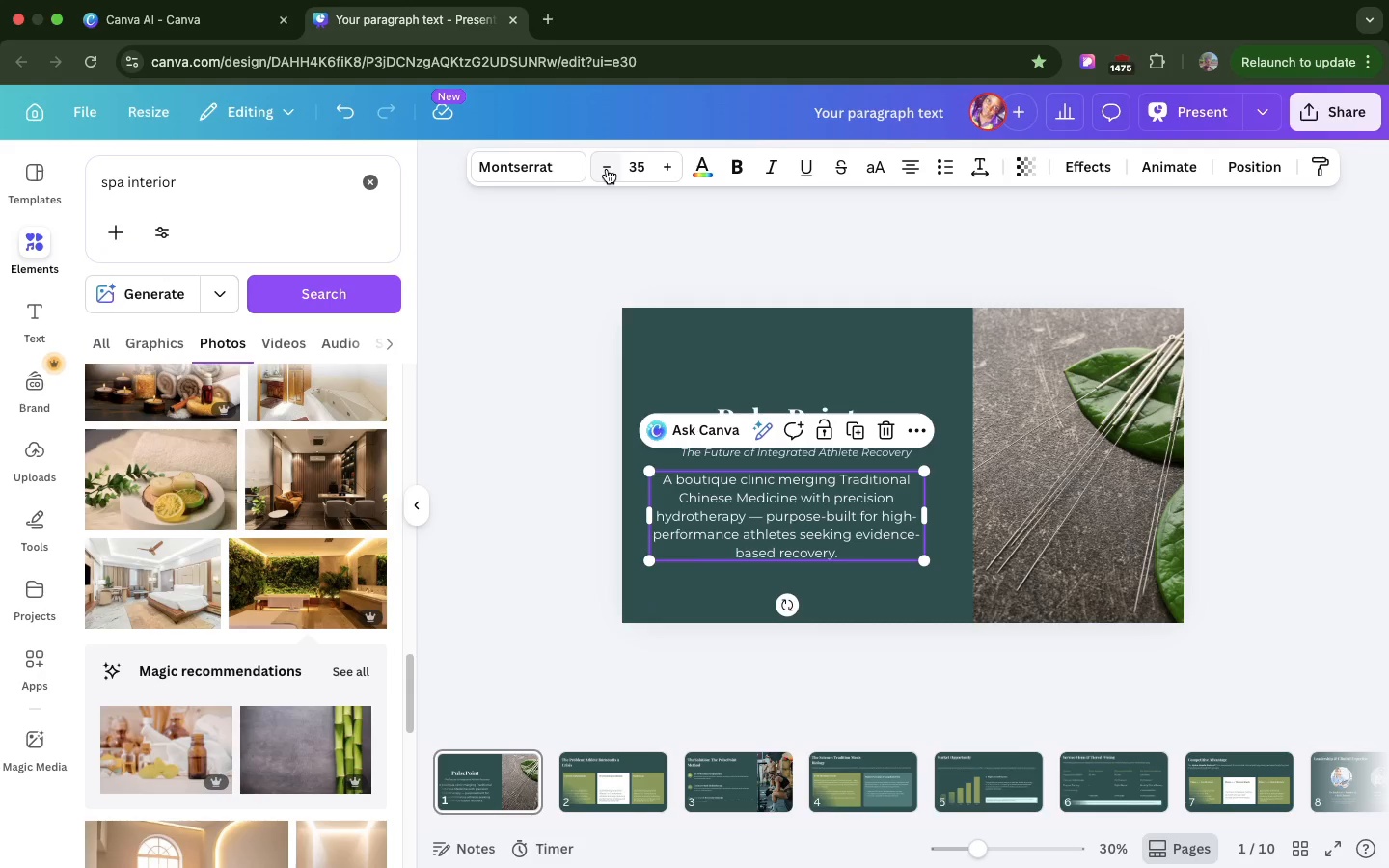 
triple_click([607, 169])
 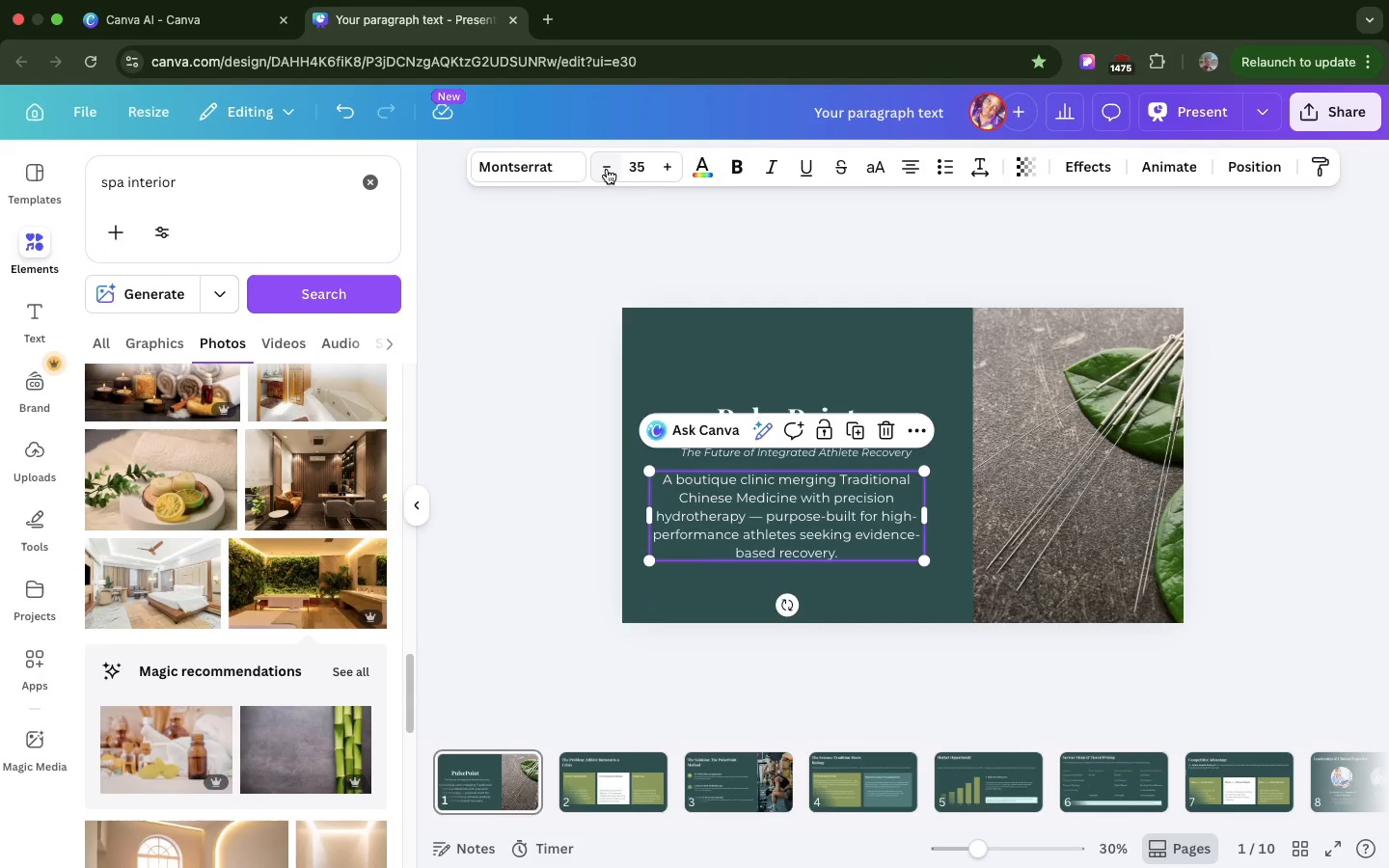 
triple_click([607, 169])
 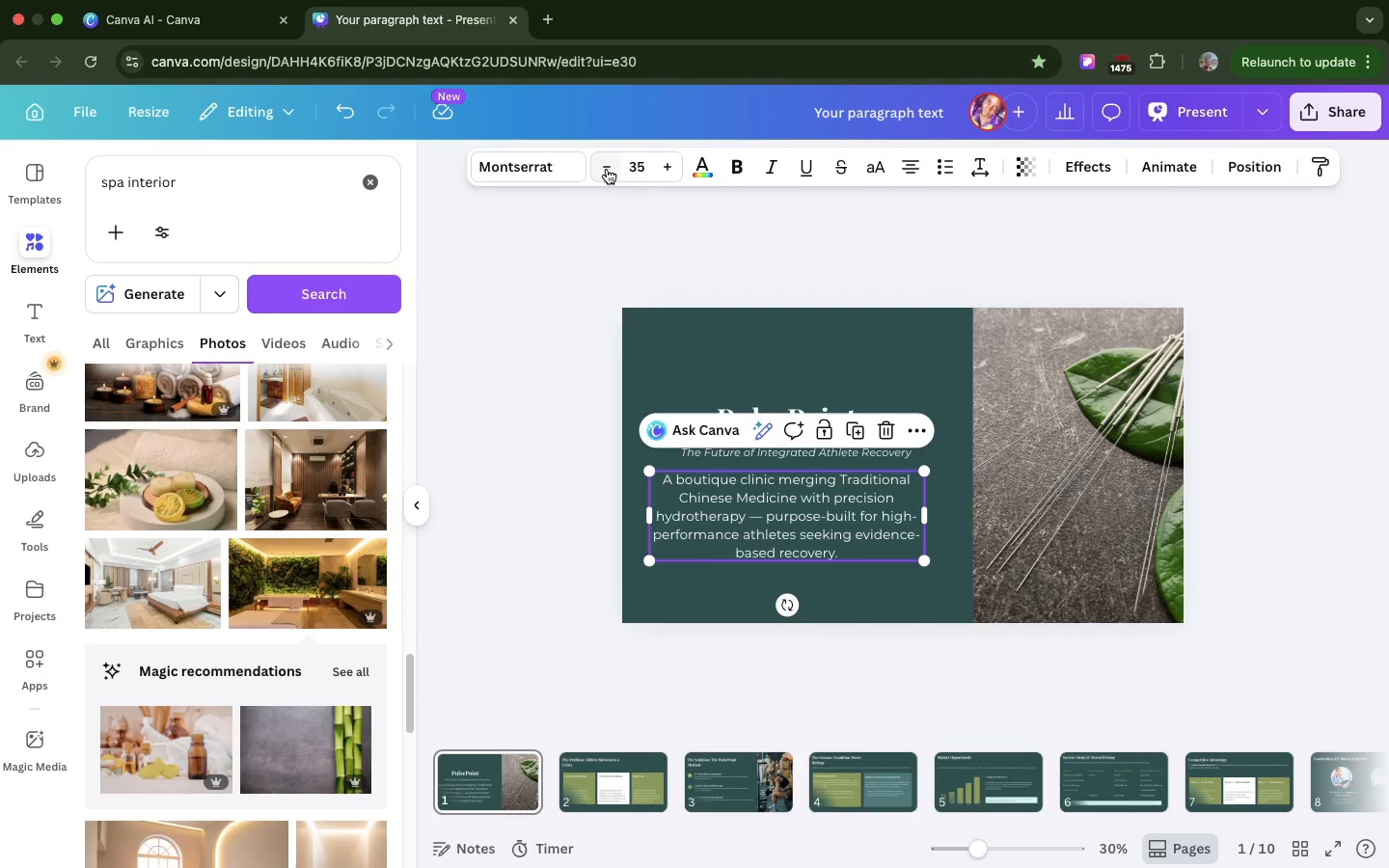 
triple_click([607, 169])
 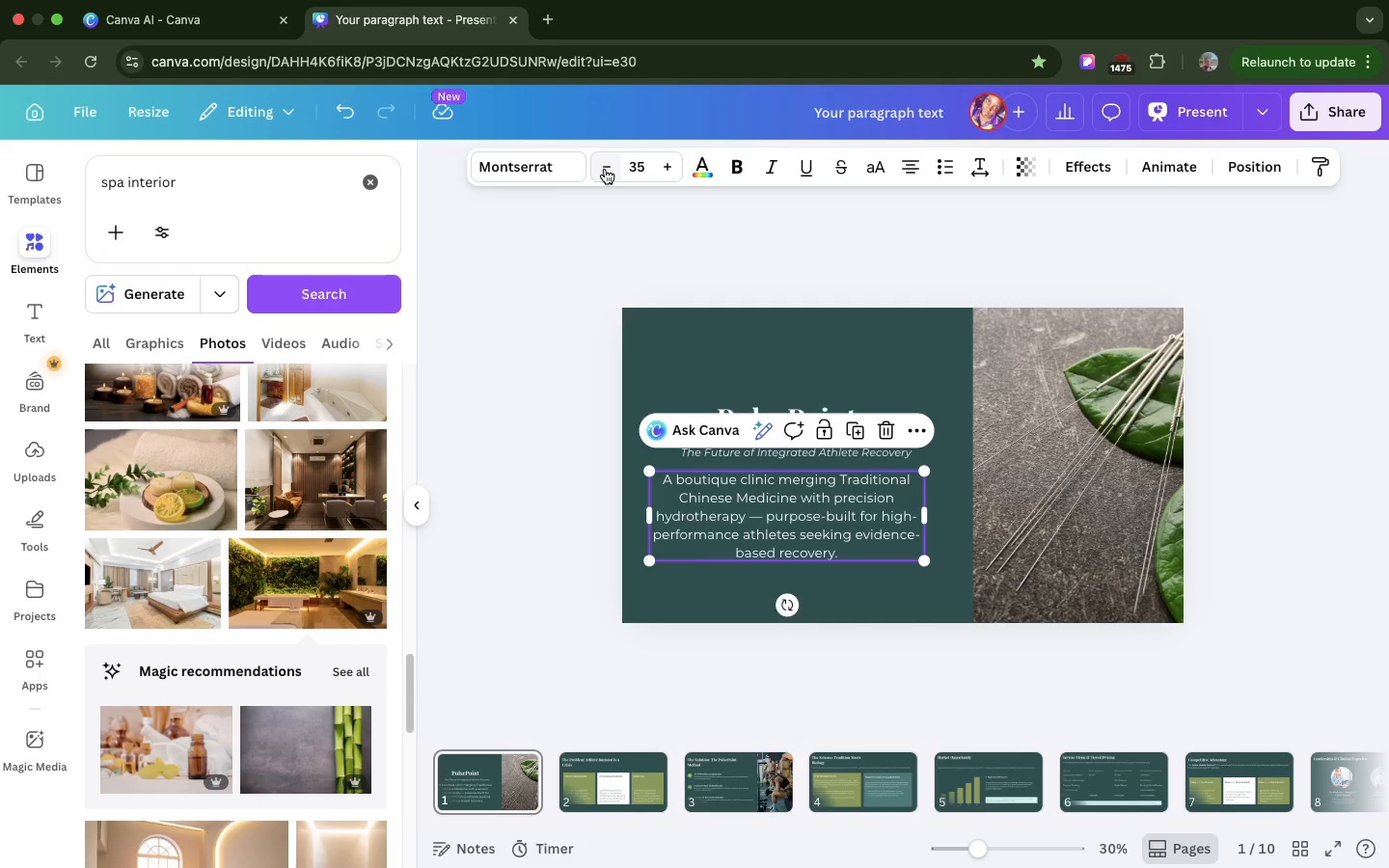 
triple_click([607, 169])
 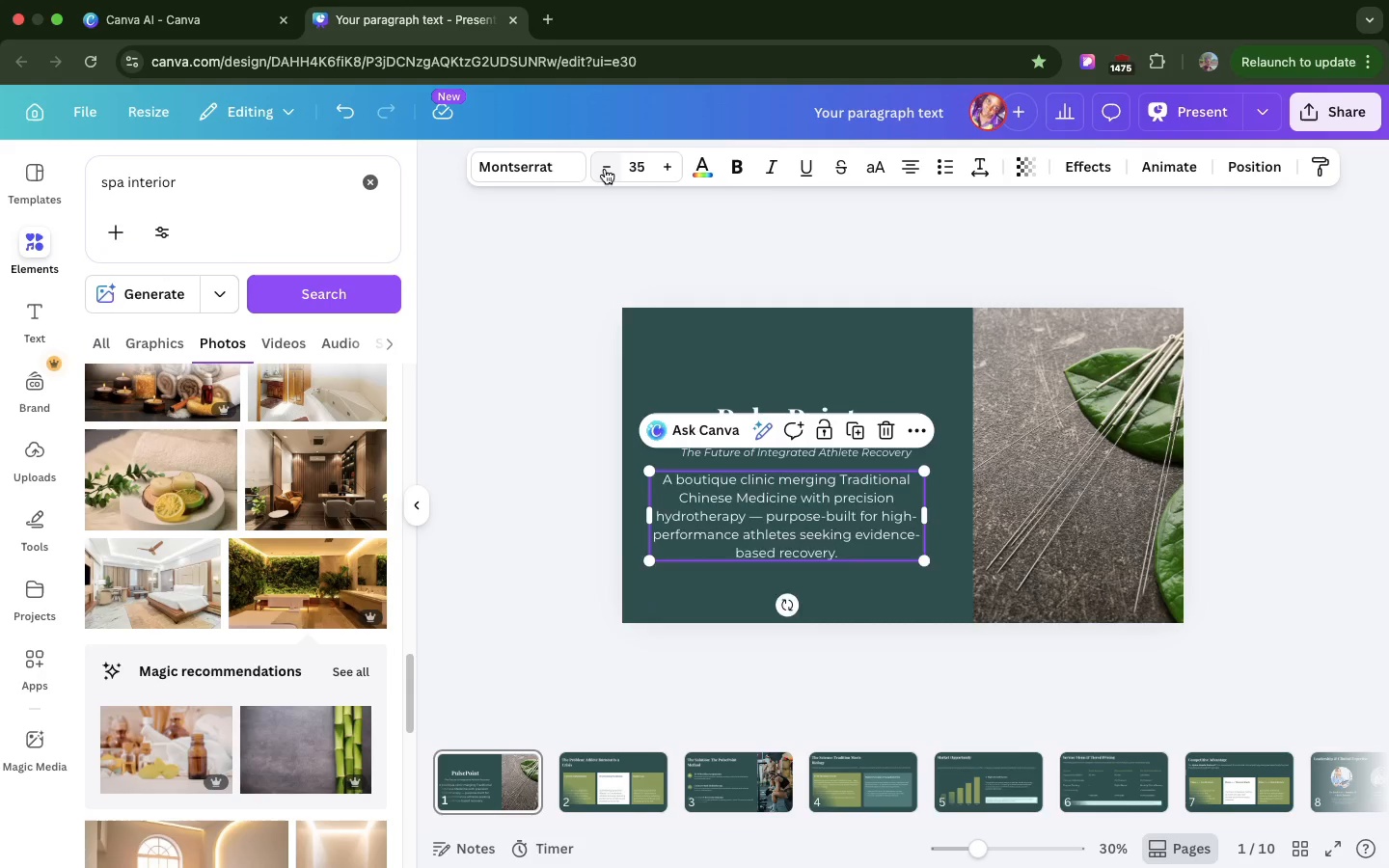 
triple_click([607, 169])
 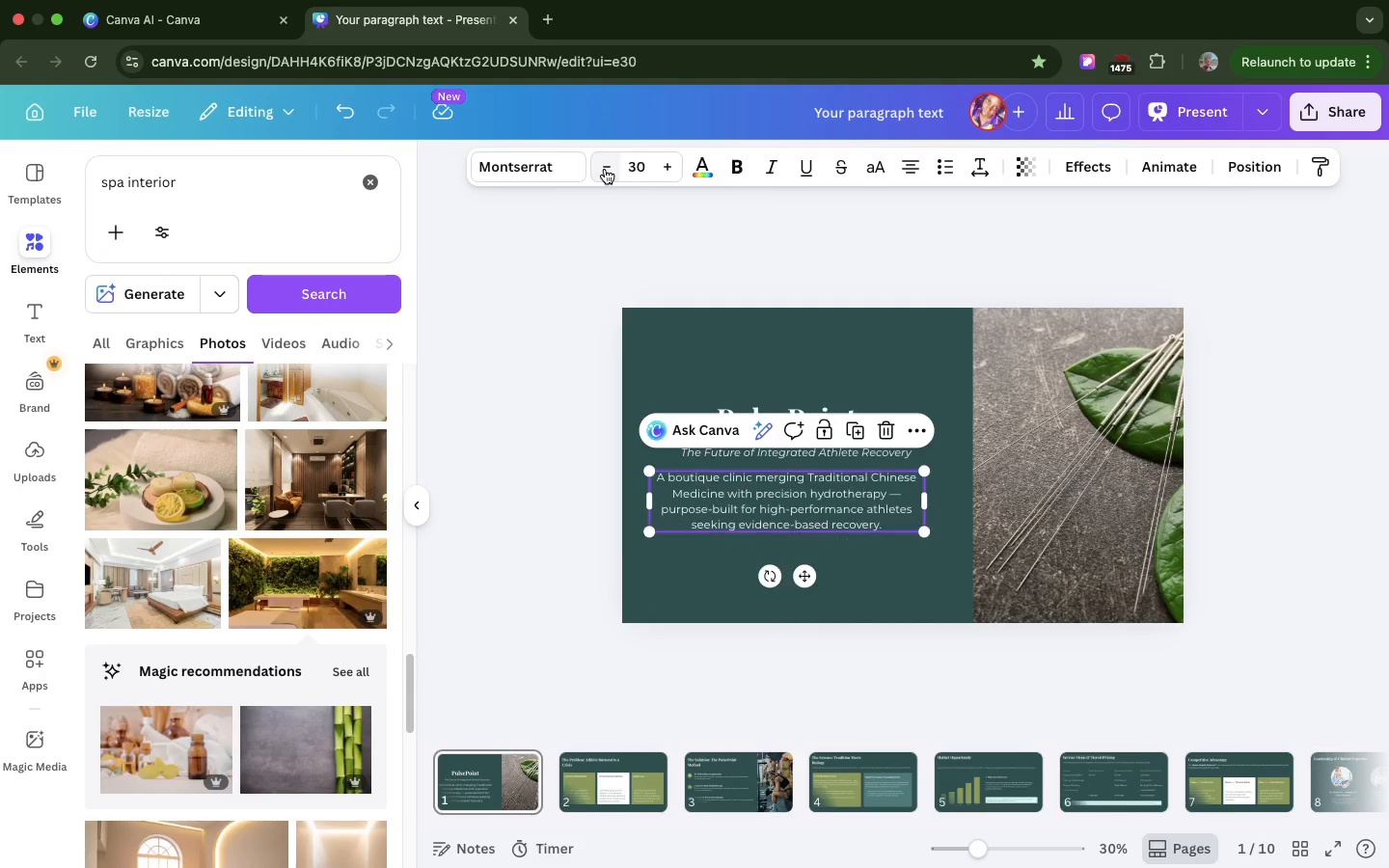 
triple_click([605, 169])
 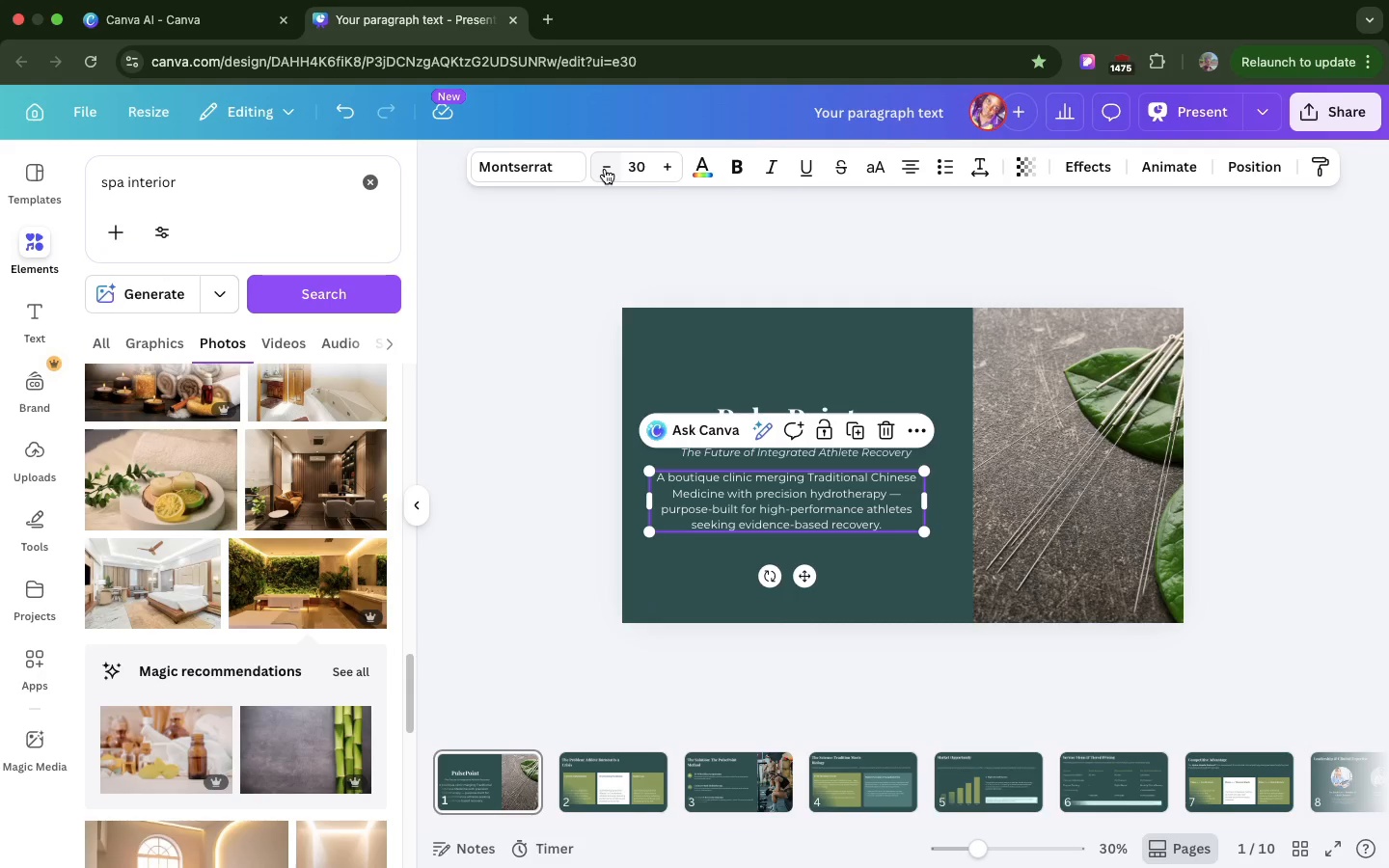 
triple_click([605, 169])
 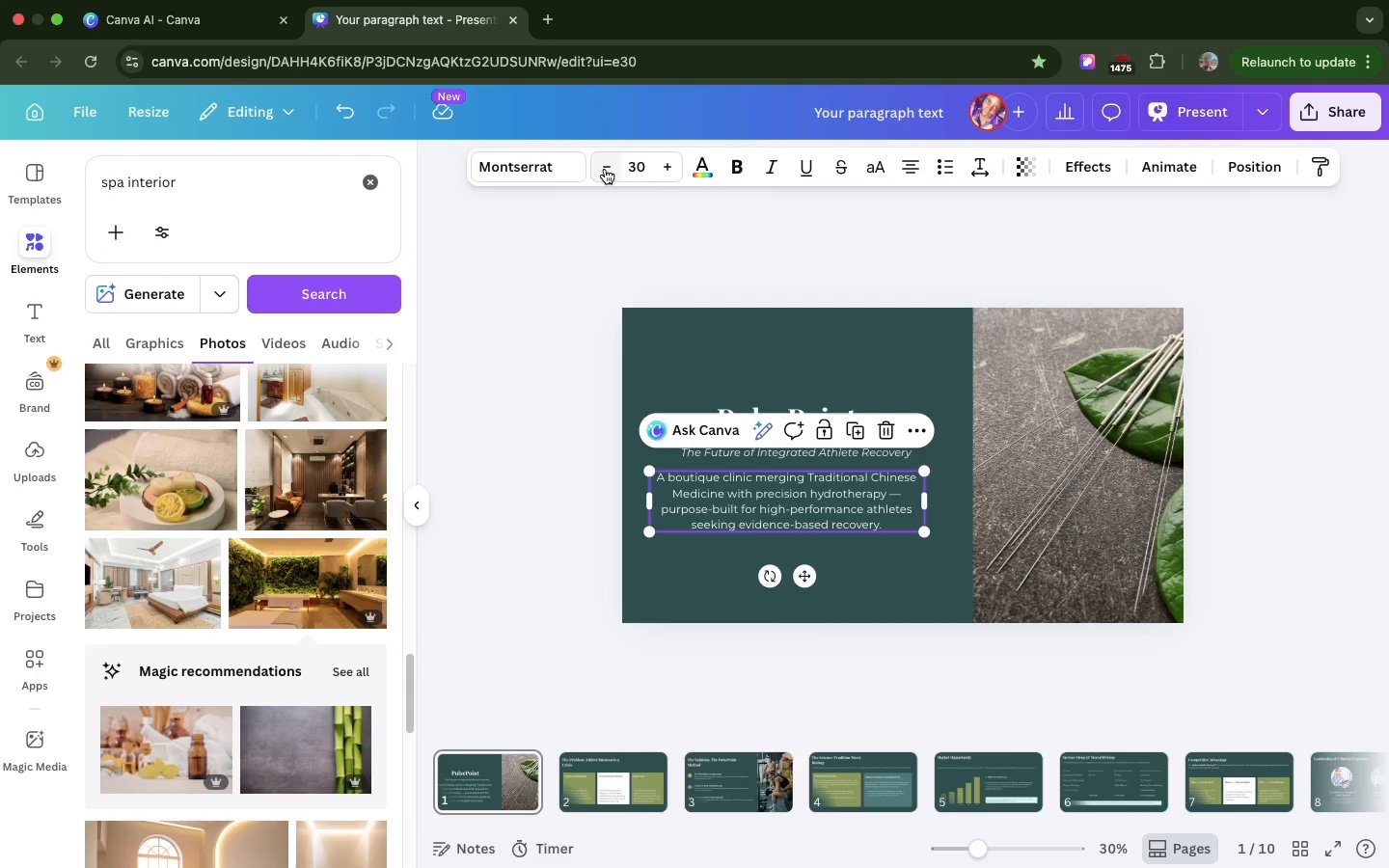 
triple_click([605, 169])
 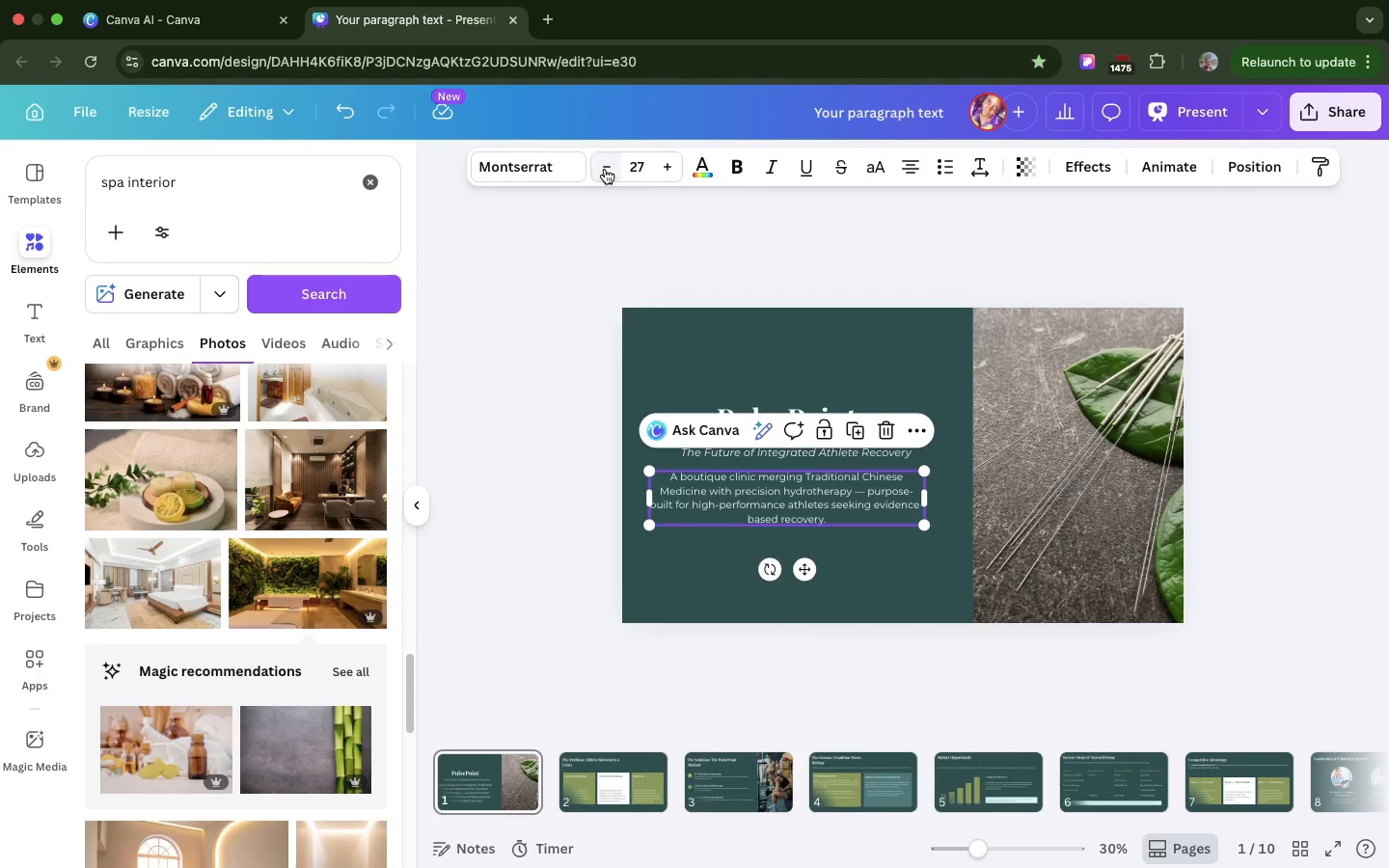 
triple_click([605, 169])
 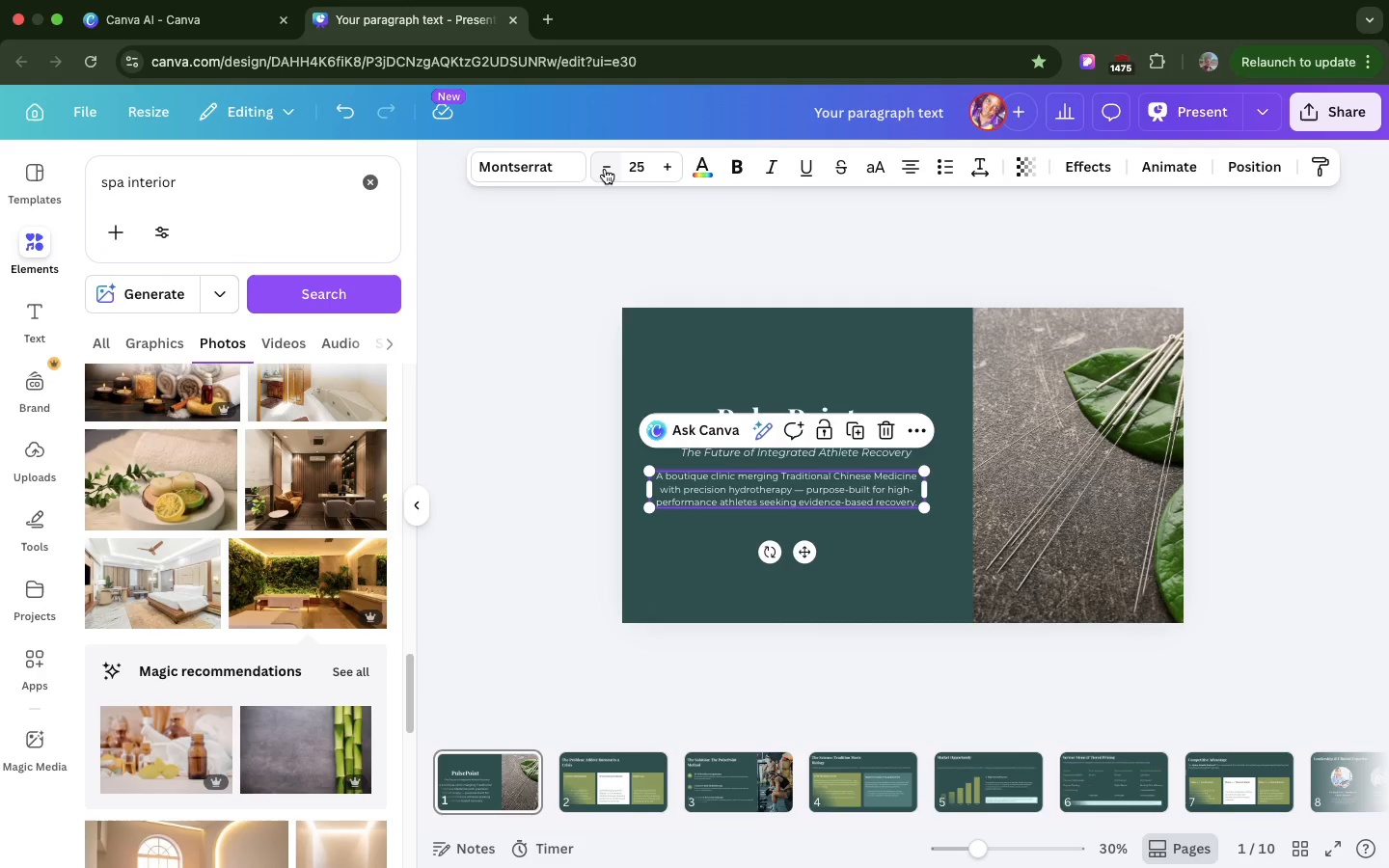 
triple_click([605, 169])
 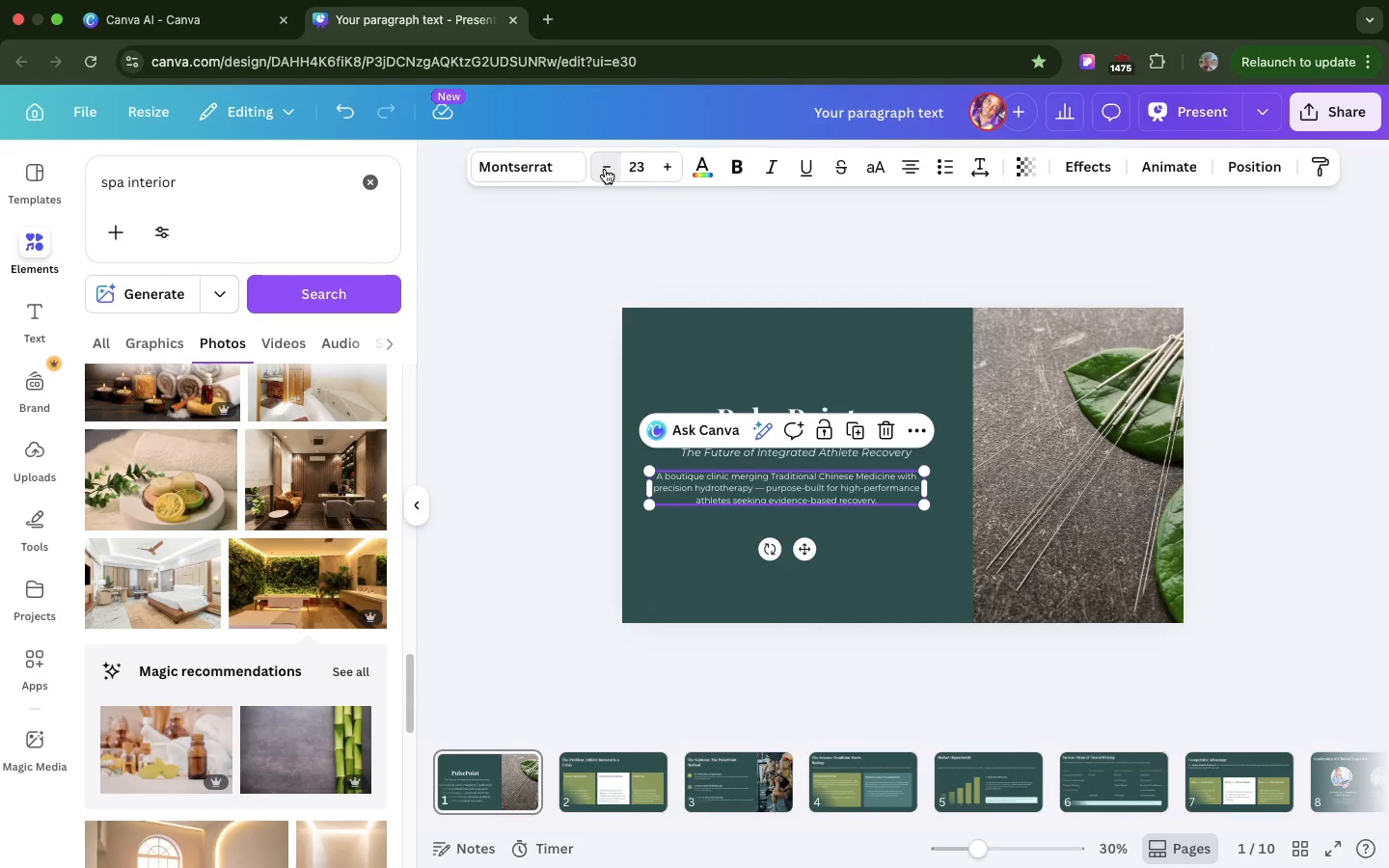 
triple_click([605, 169])
 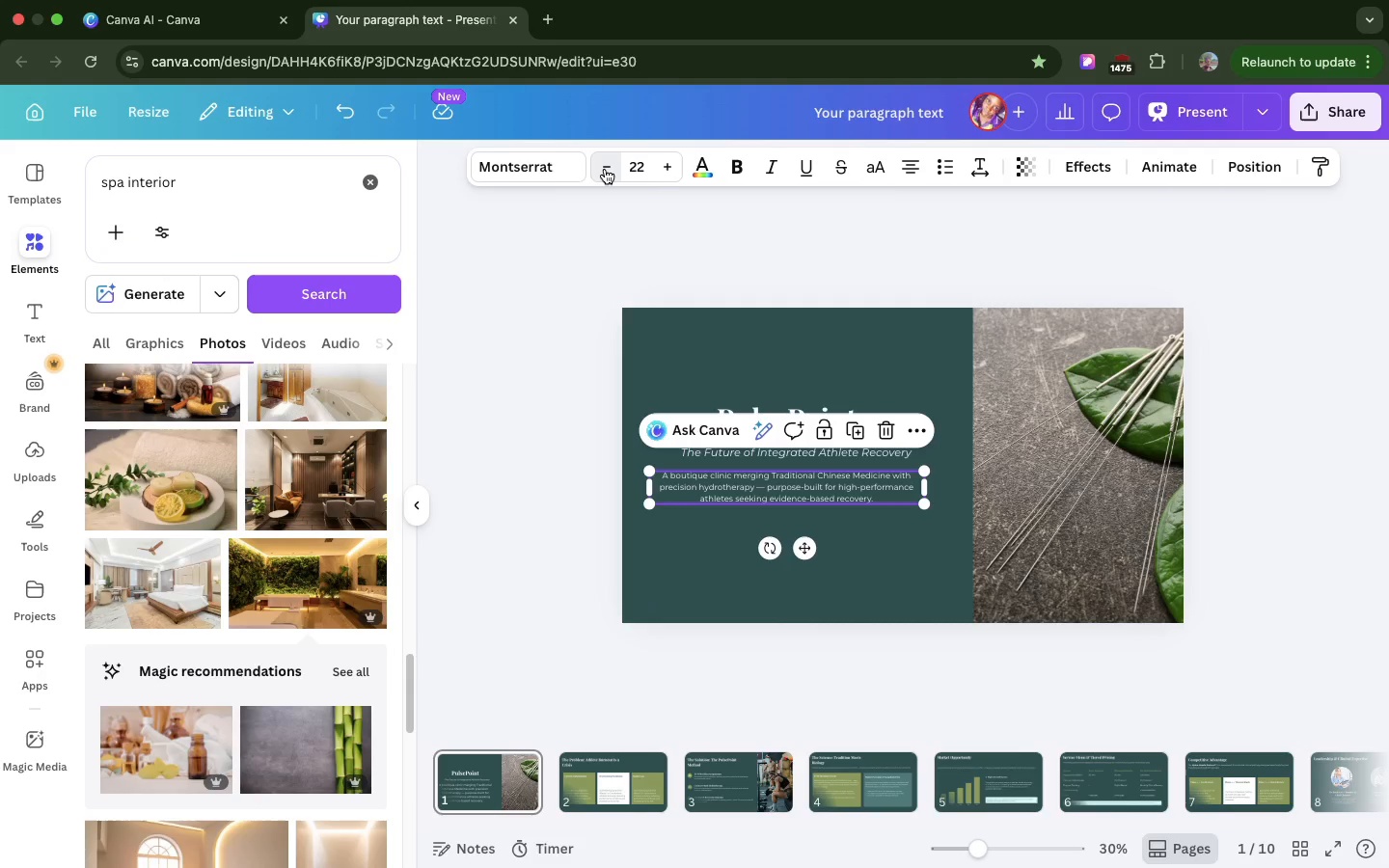 
triple_click([605, 169])
 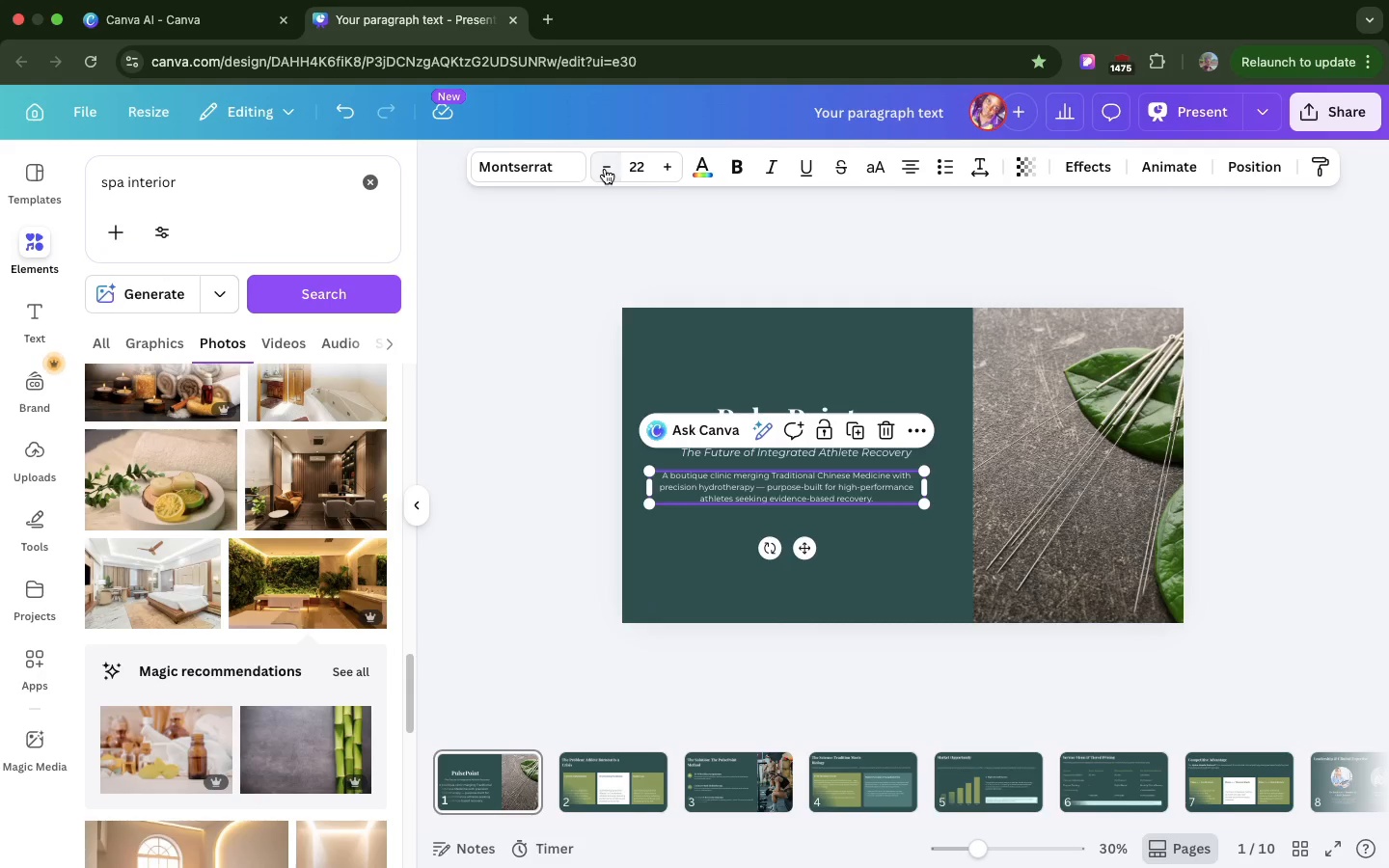 
triple_click([605, 169])
 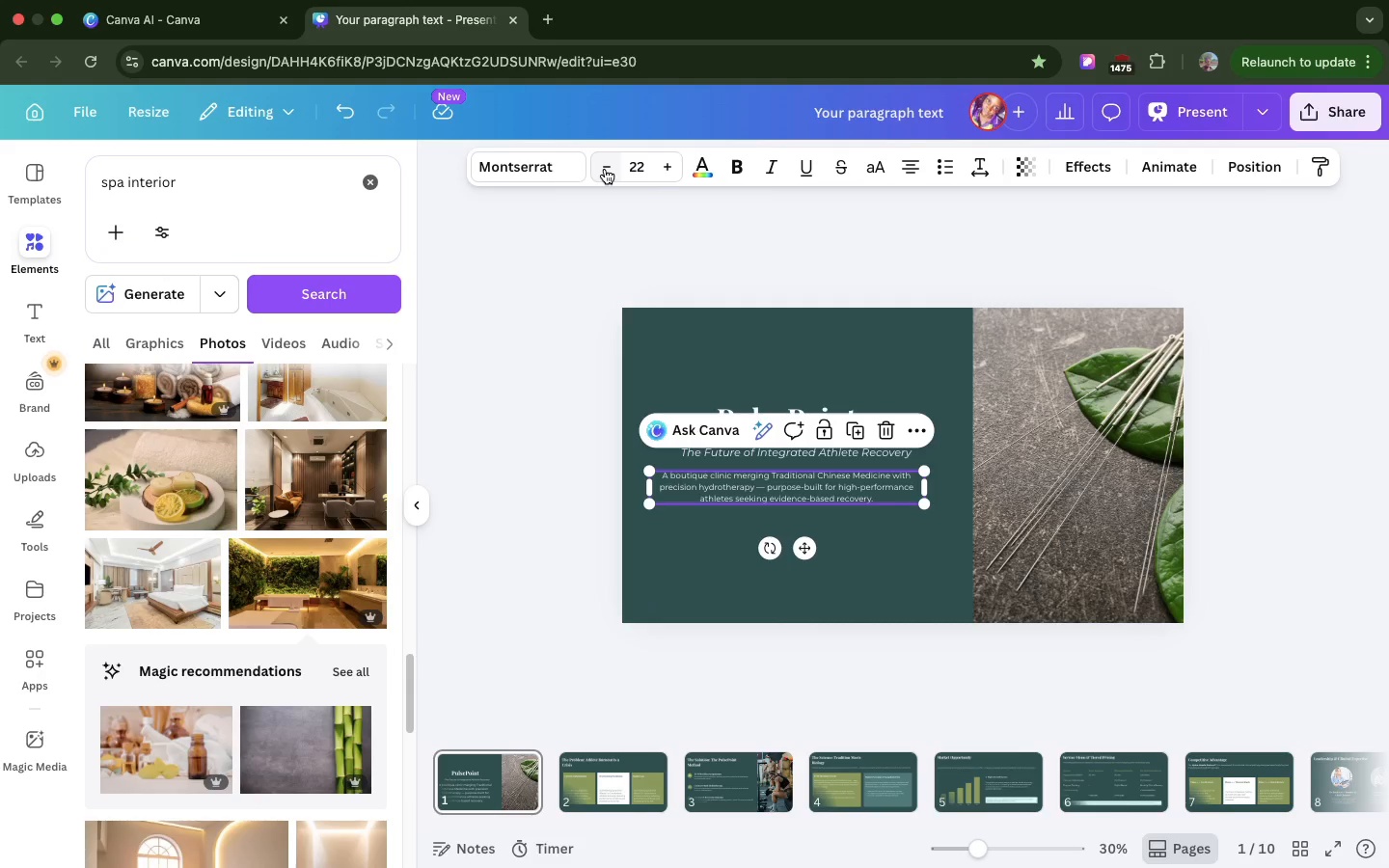 
triple_click([605, 169])
 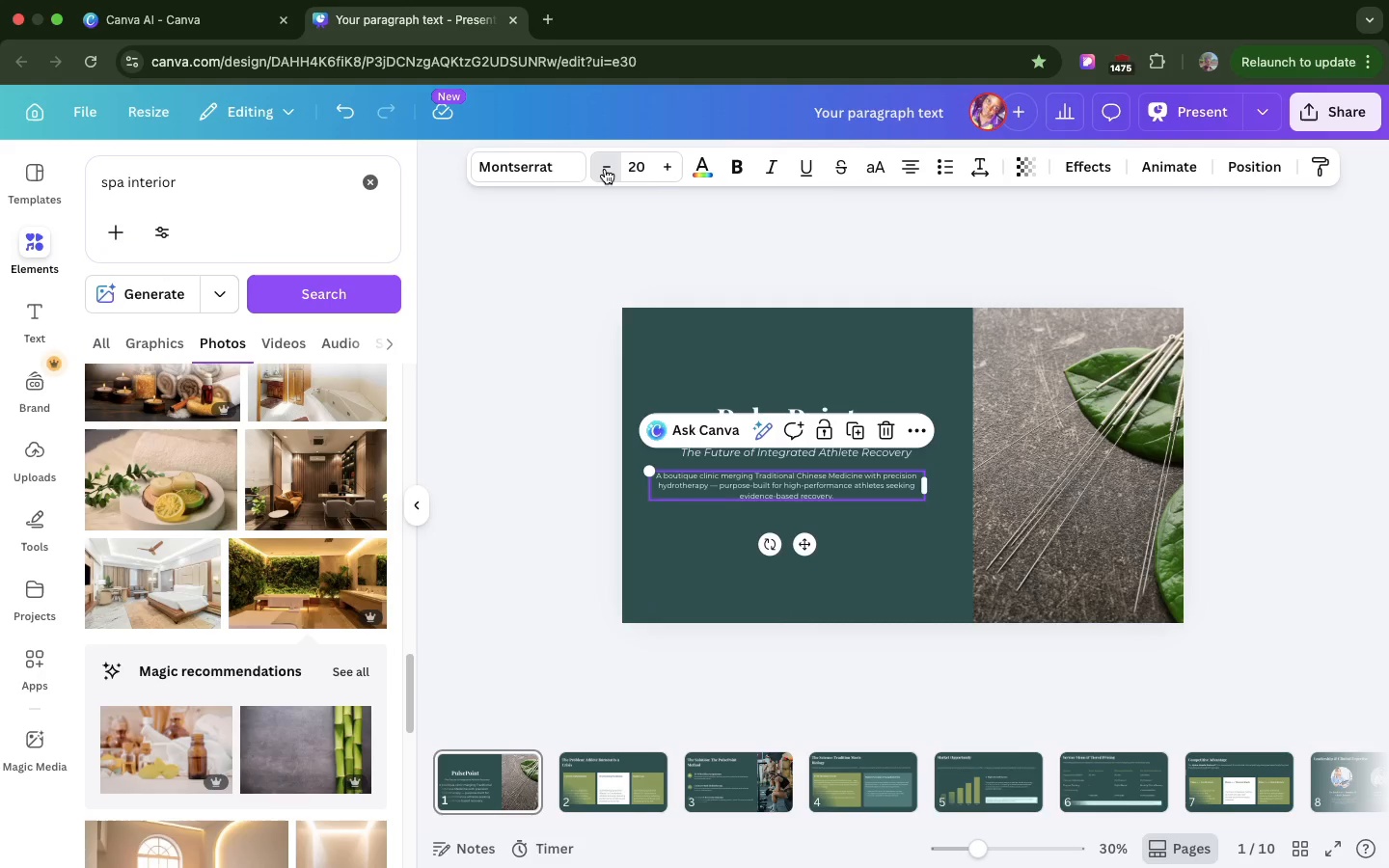 
triple_click([605, 169])
 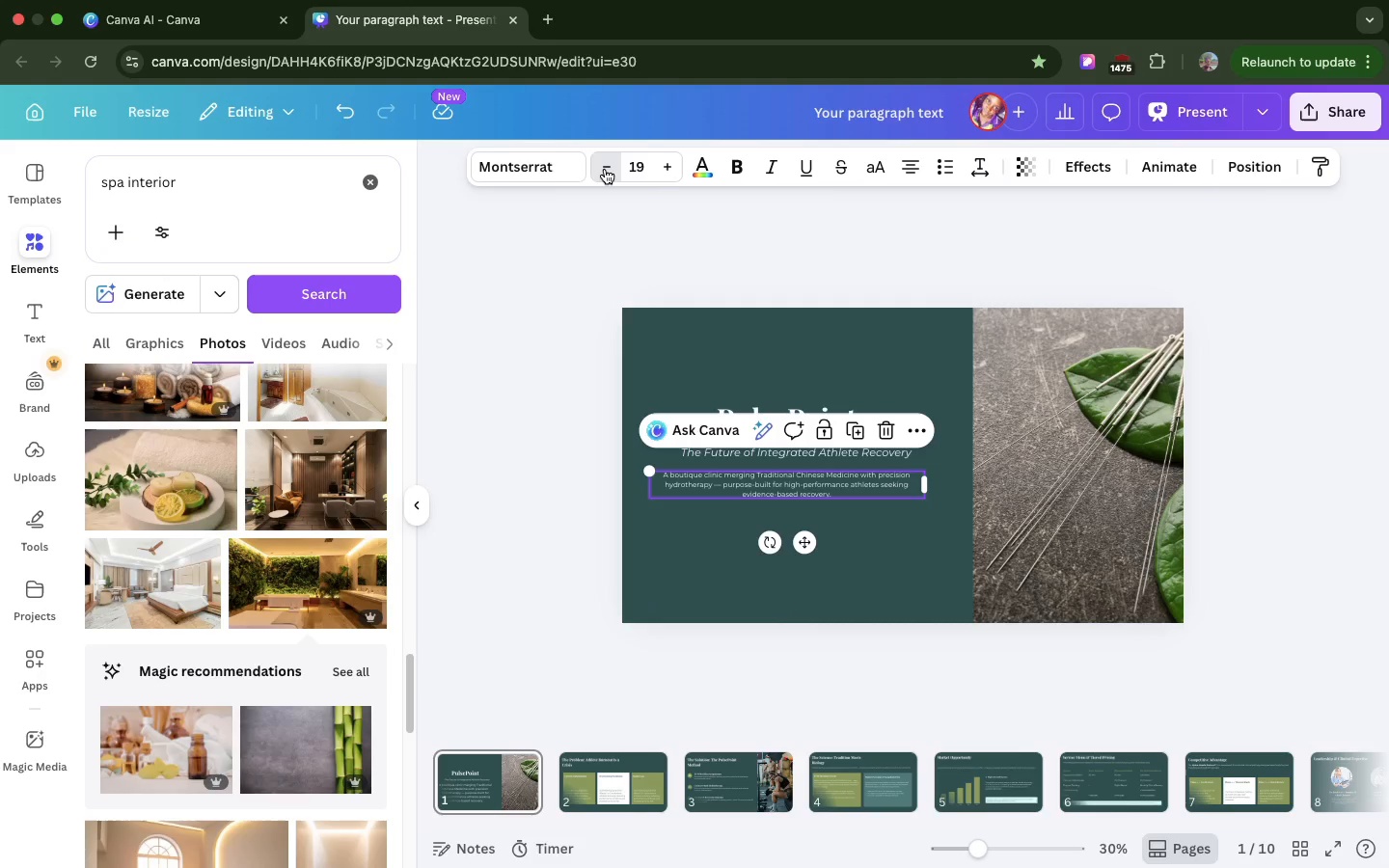 
triple_click([605, 169])
 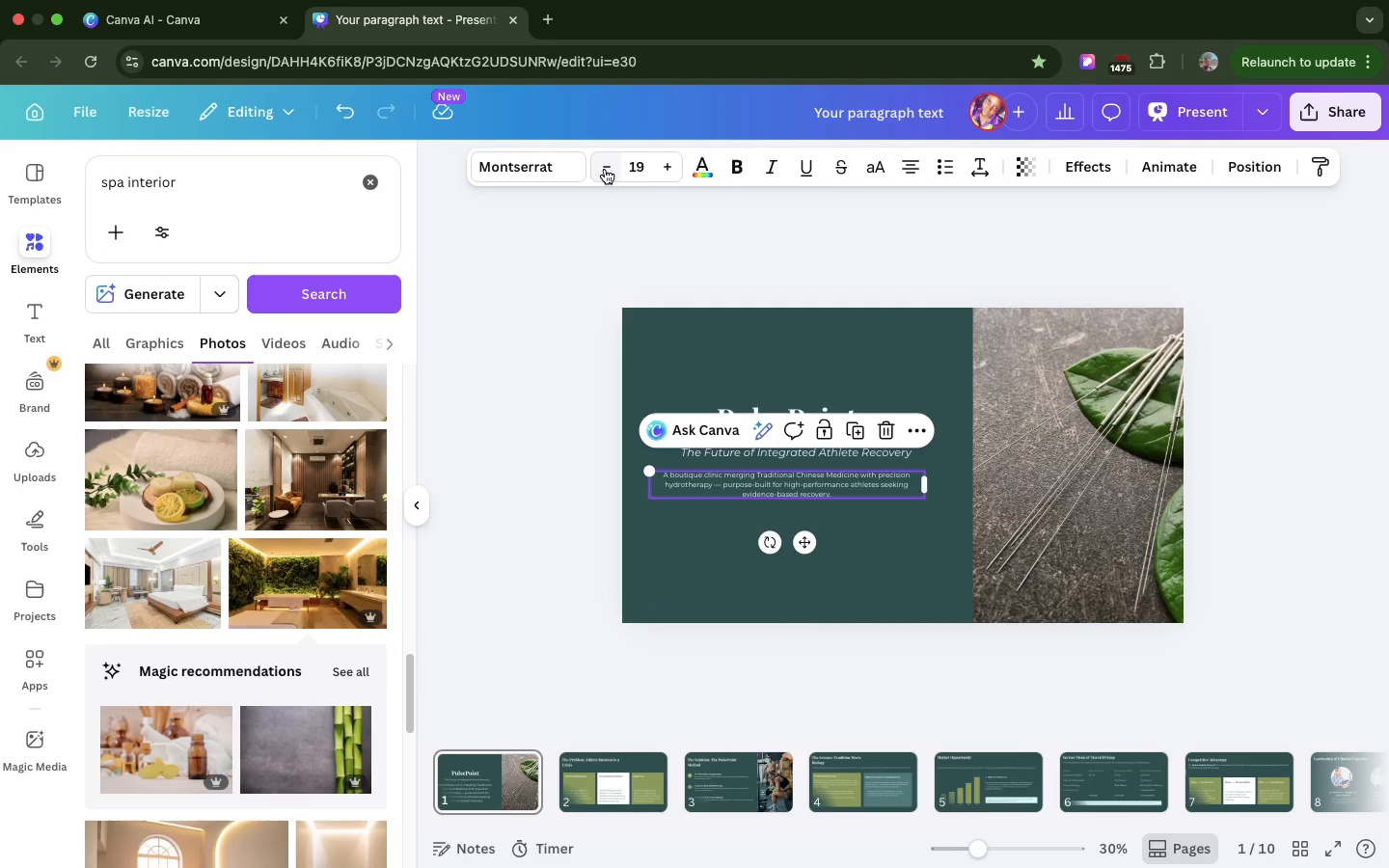 
triple_click([605, 169])
 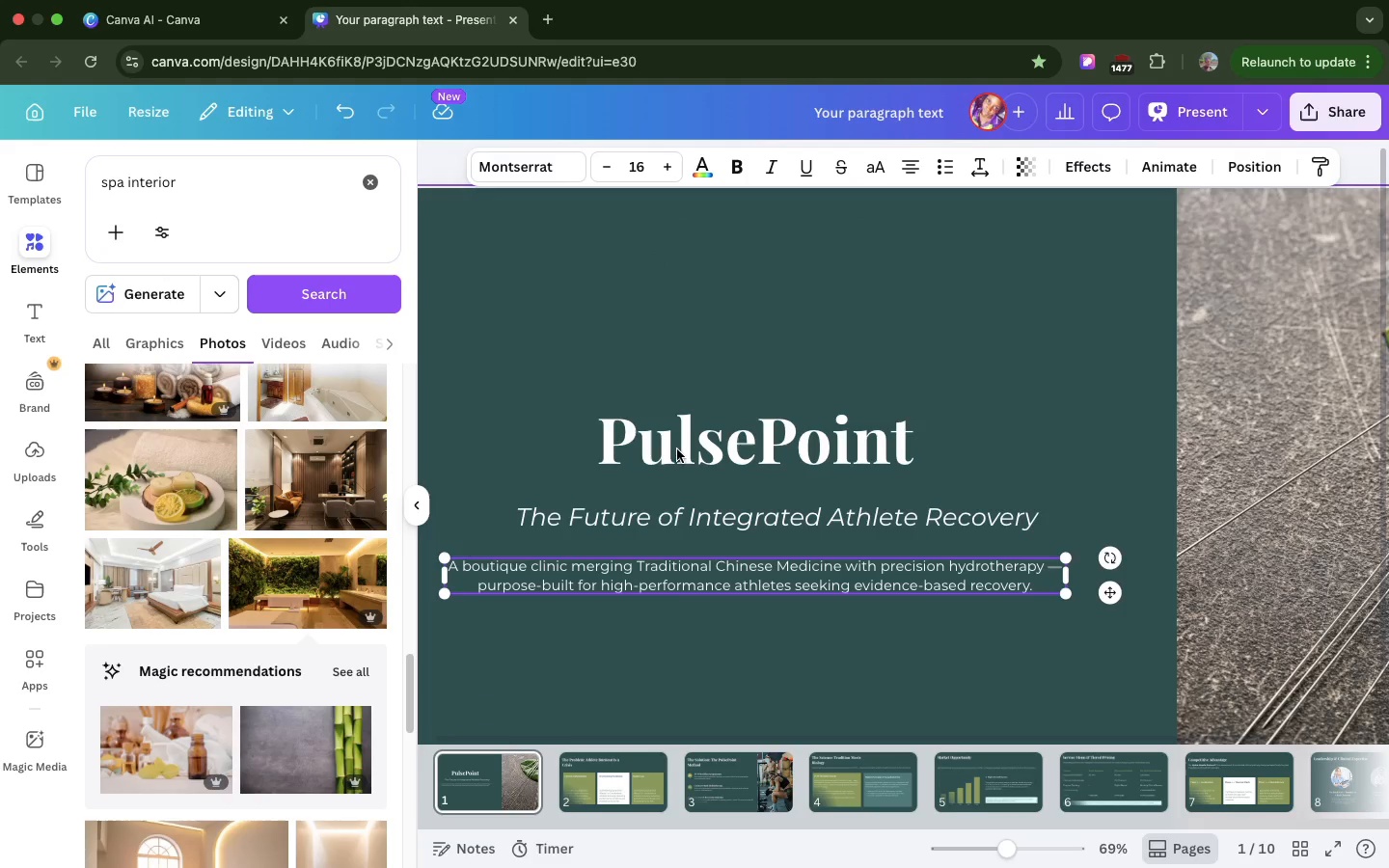 
wait(5.71)
 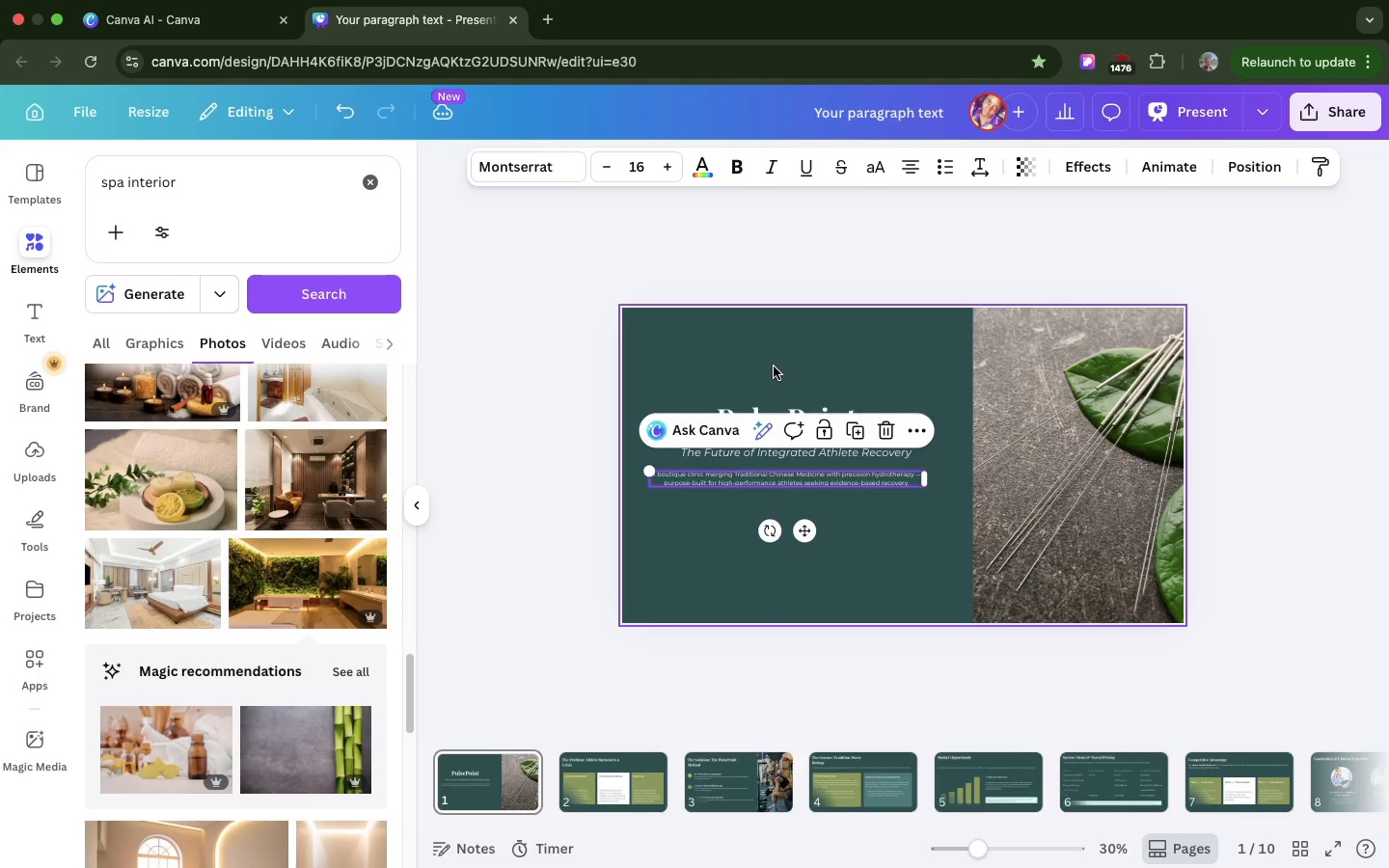 
left_click_drag(start_coordinate=[663, 586], to_coordinate=[687, 591])
 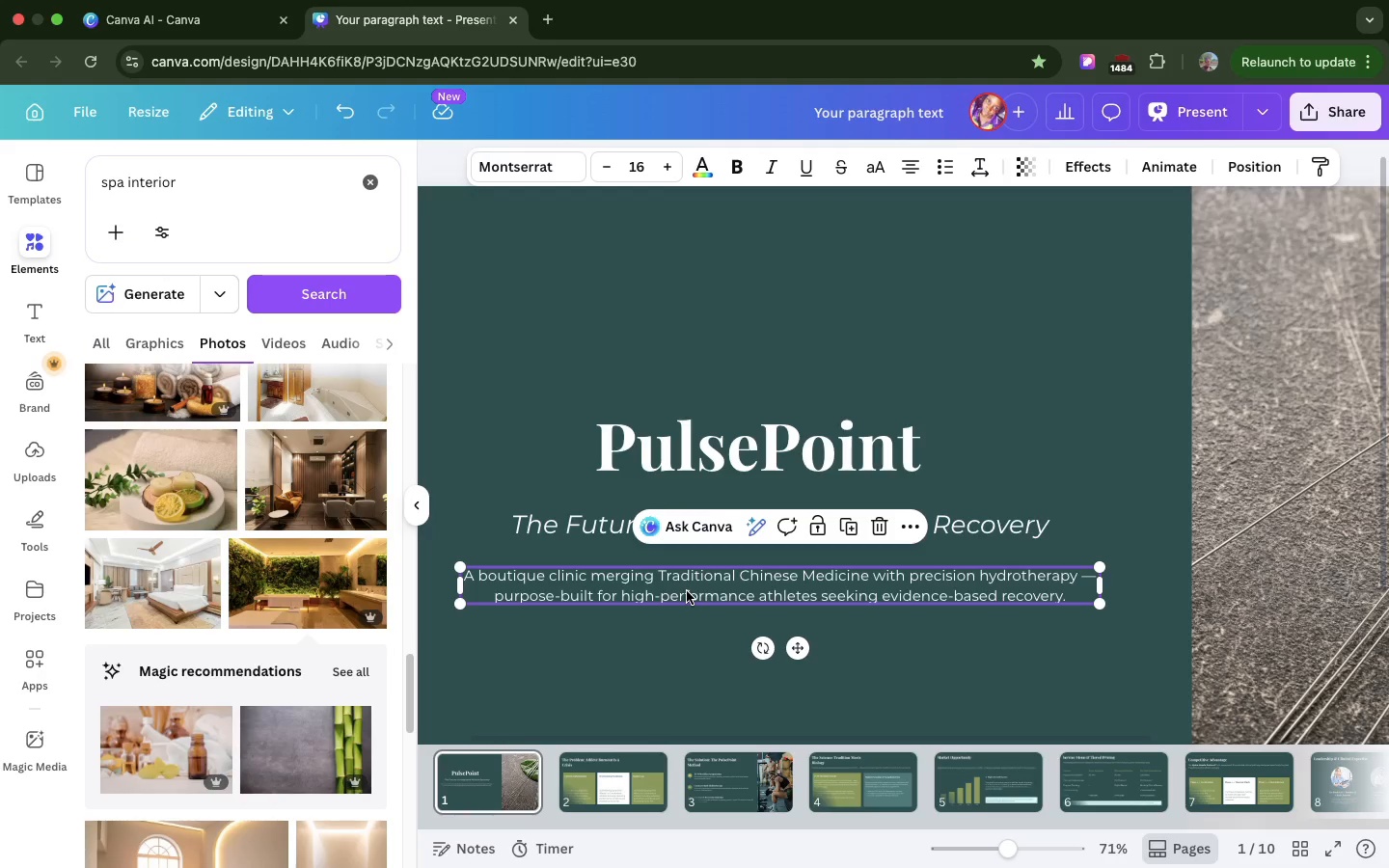 
wait(61.62)
 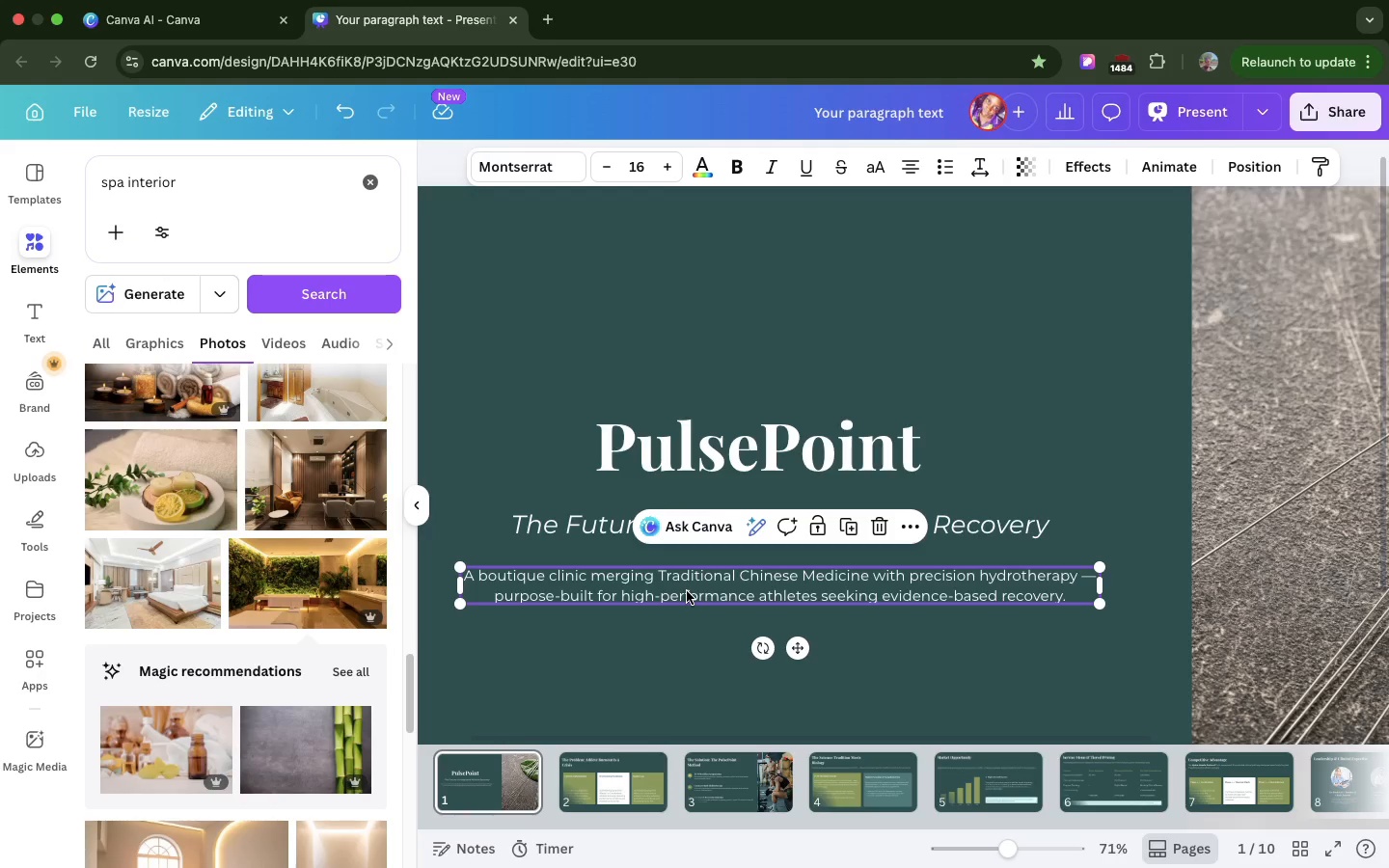 
left_click([749, 326])
 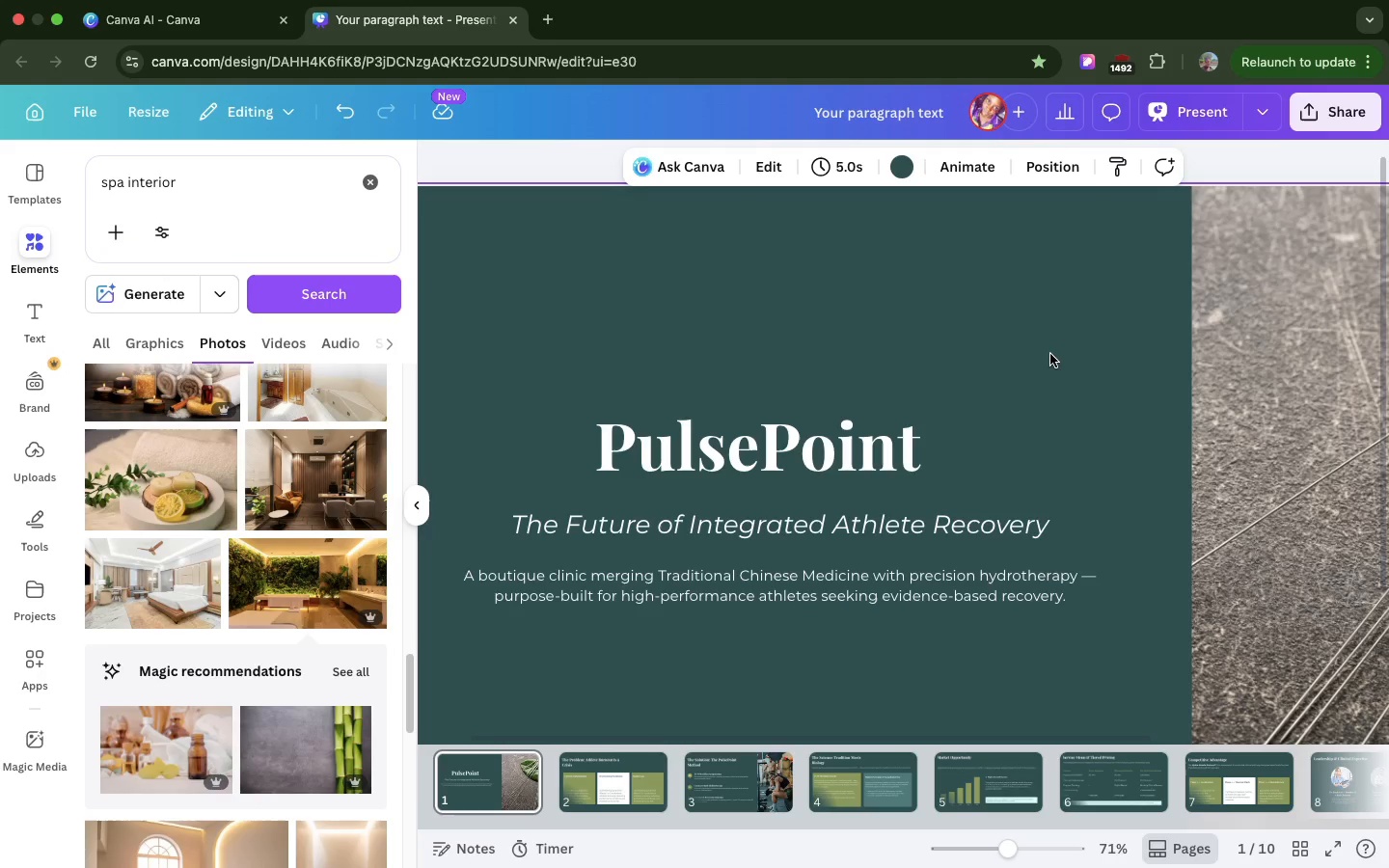 
wait(127.29)
 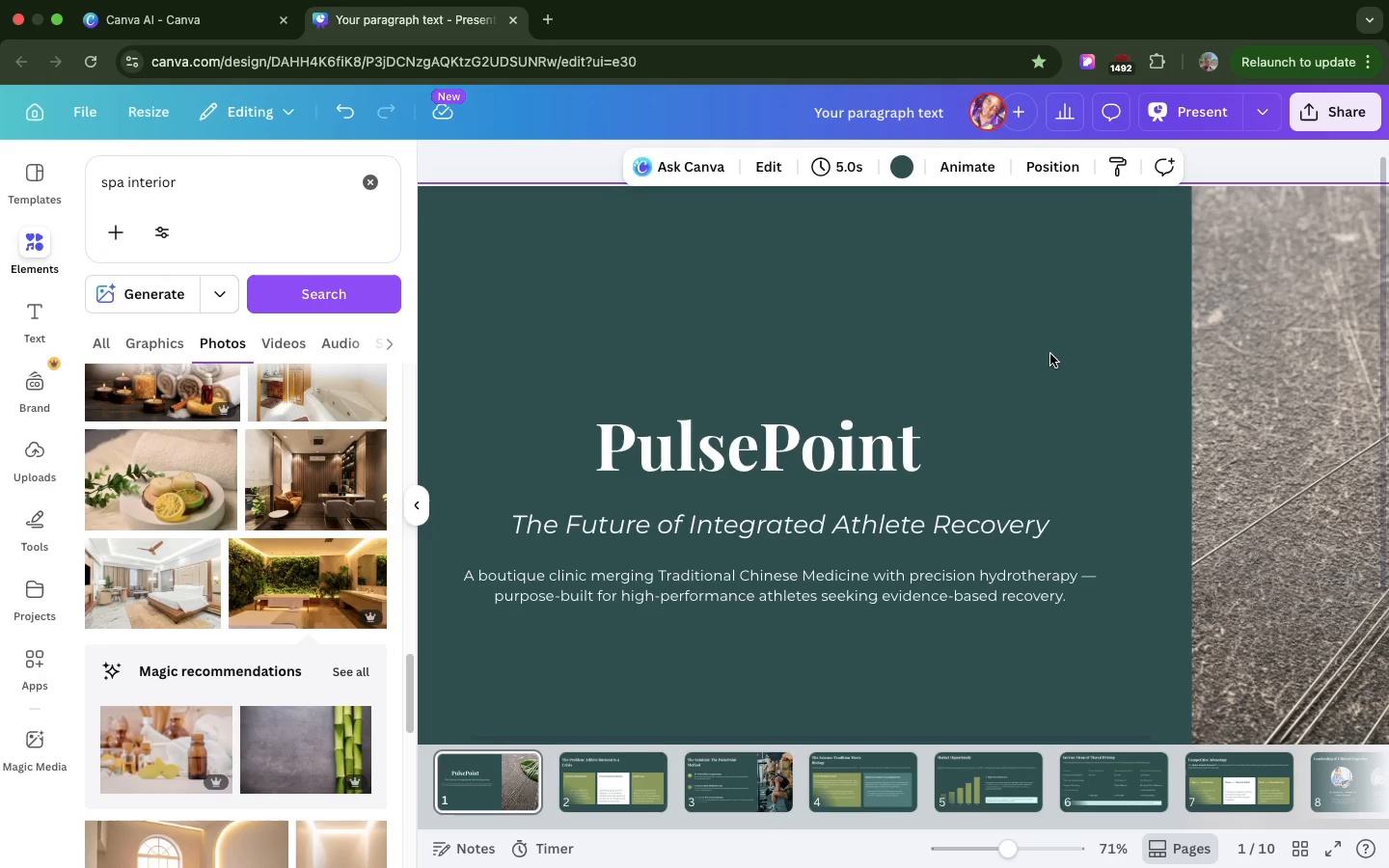 
left_click([684, 449])
 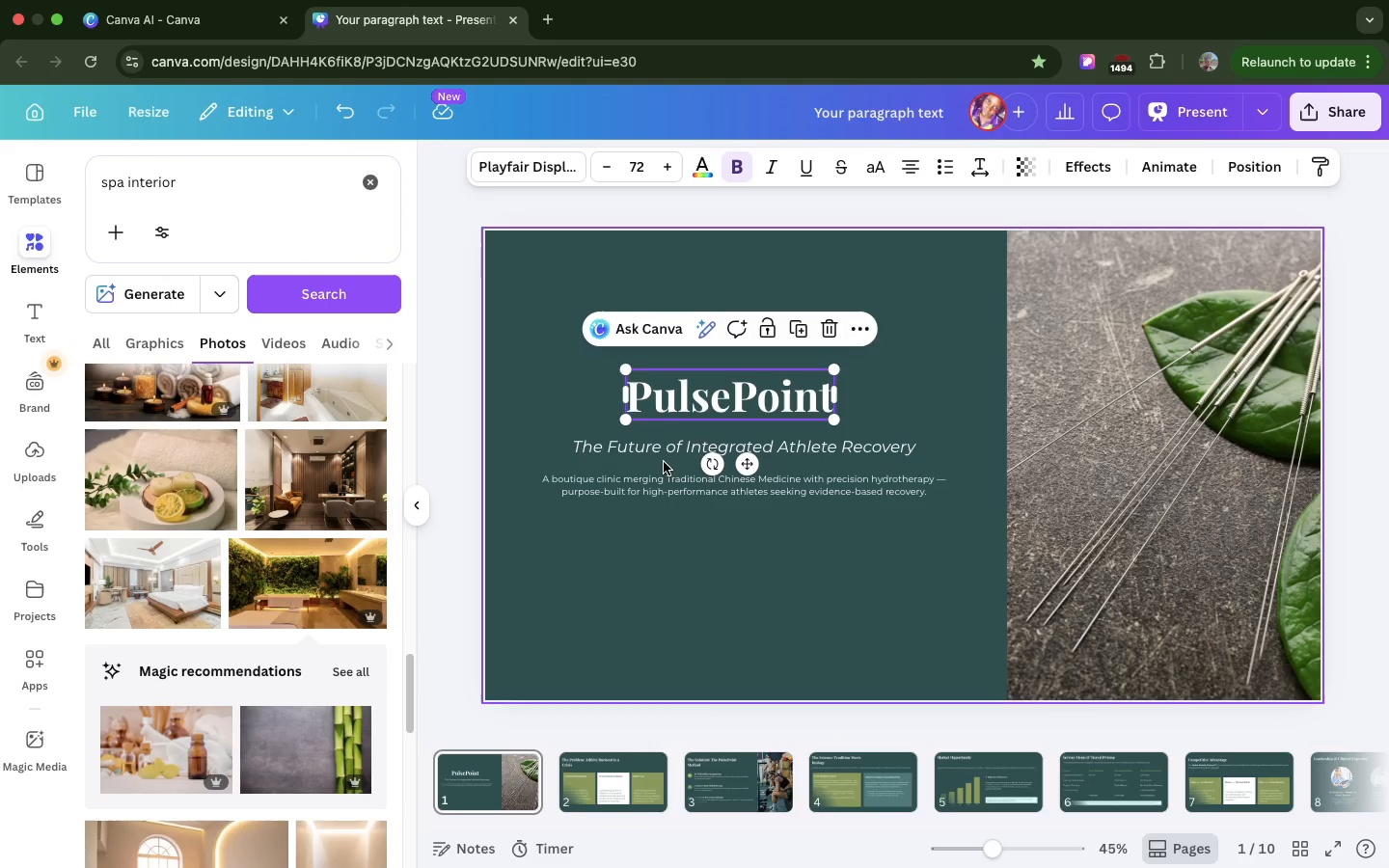 
wait(7.75)
 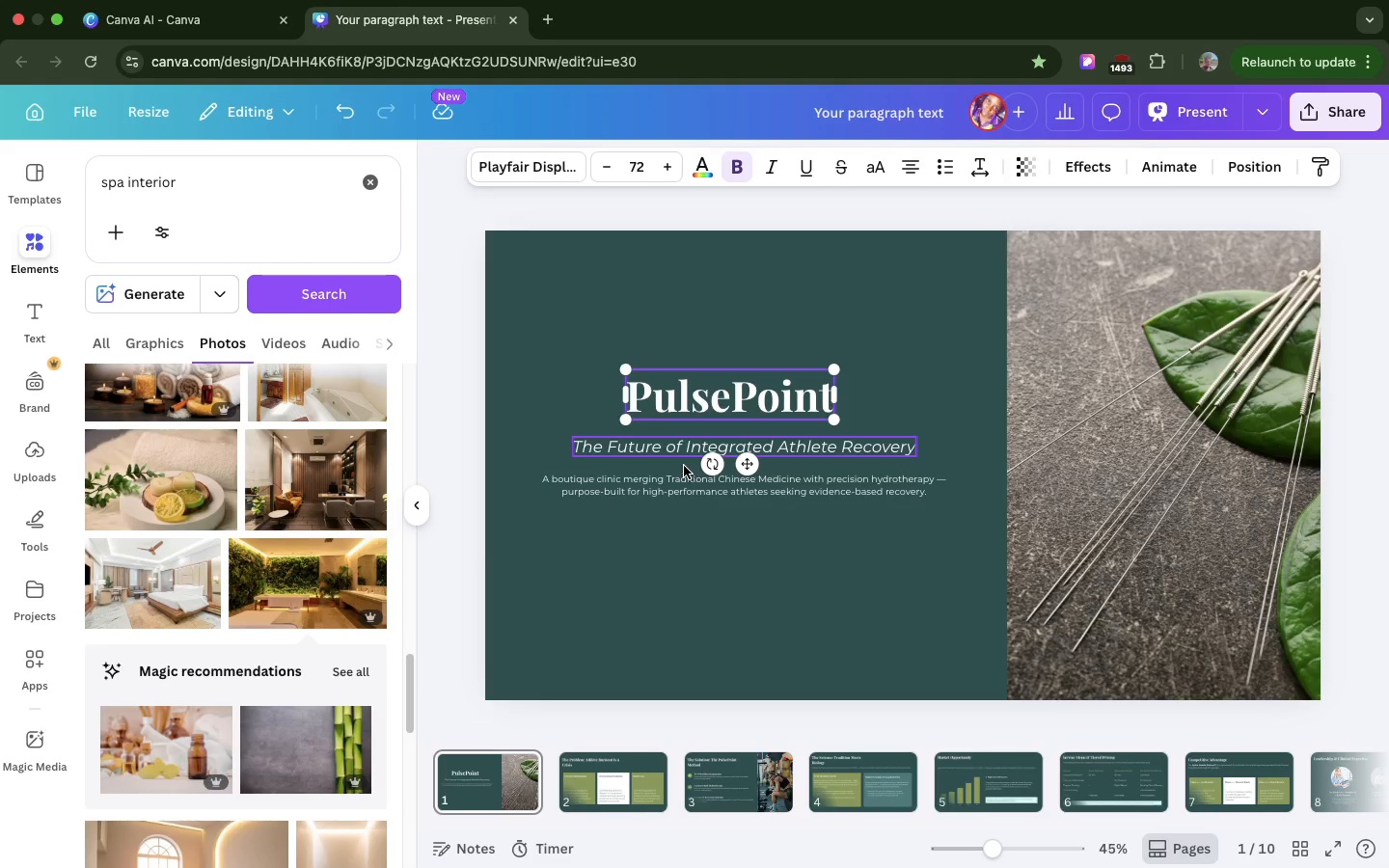 
left_click([1035, 434])
 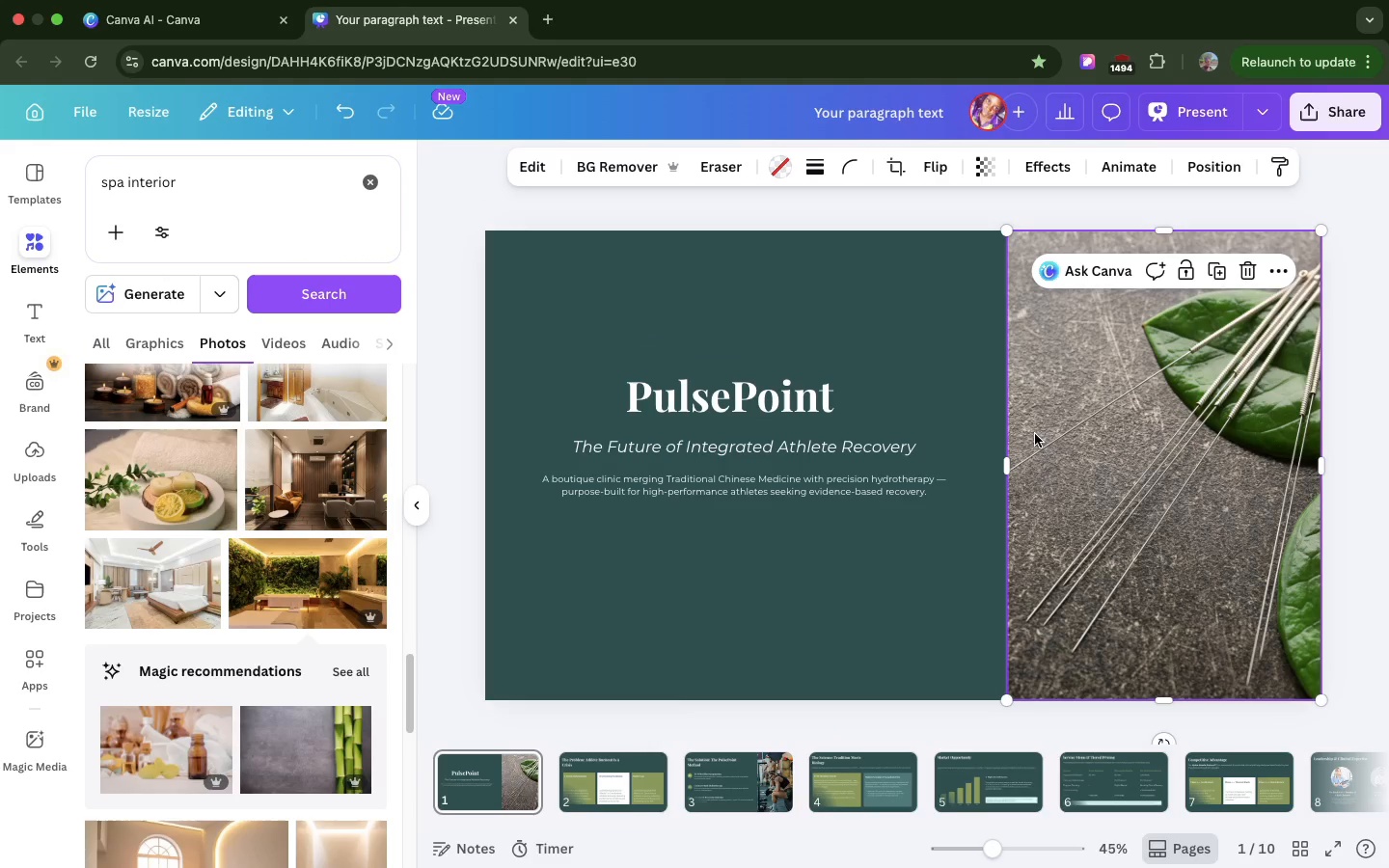 
left_click([1035, 434])
 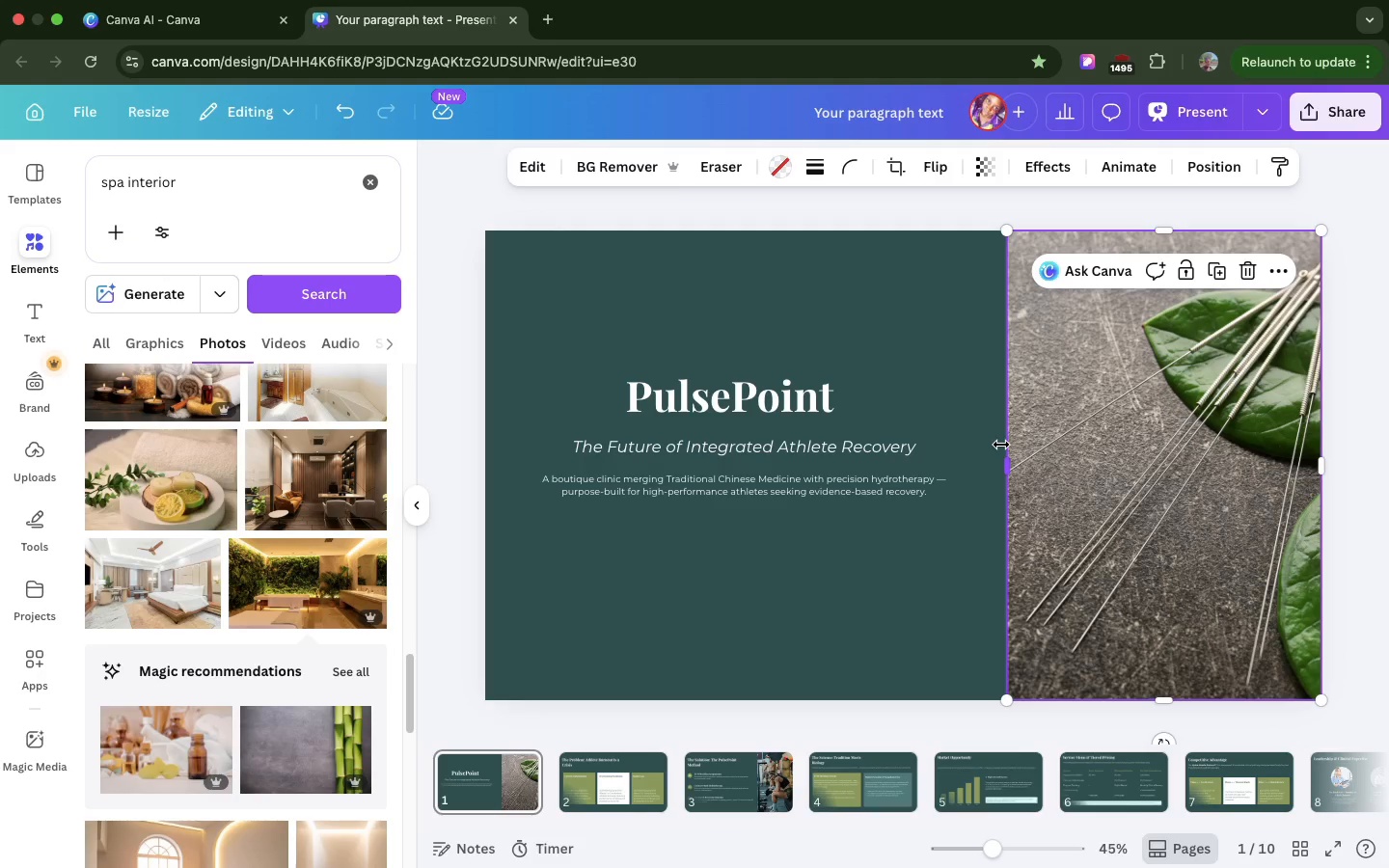 
left_click_drag(start_coordinate=[1001, 445], to_coordinate=[477, 442])
 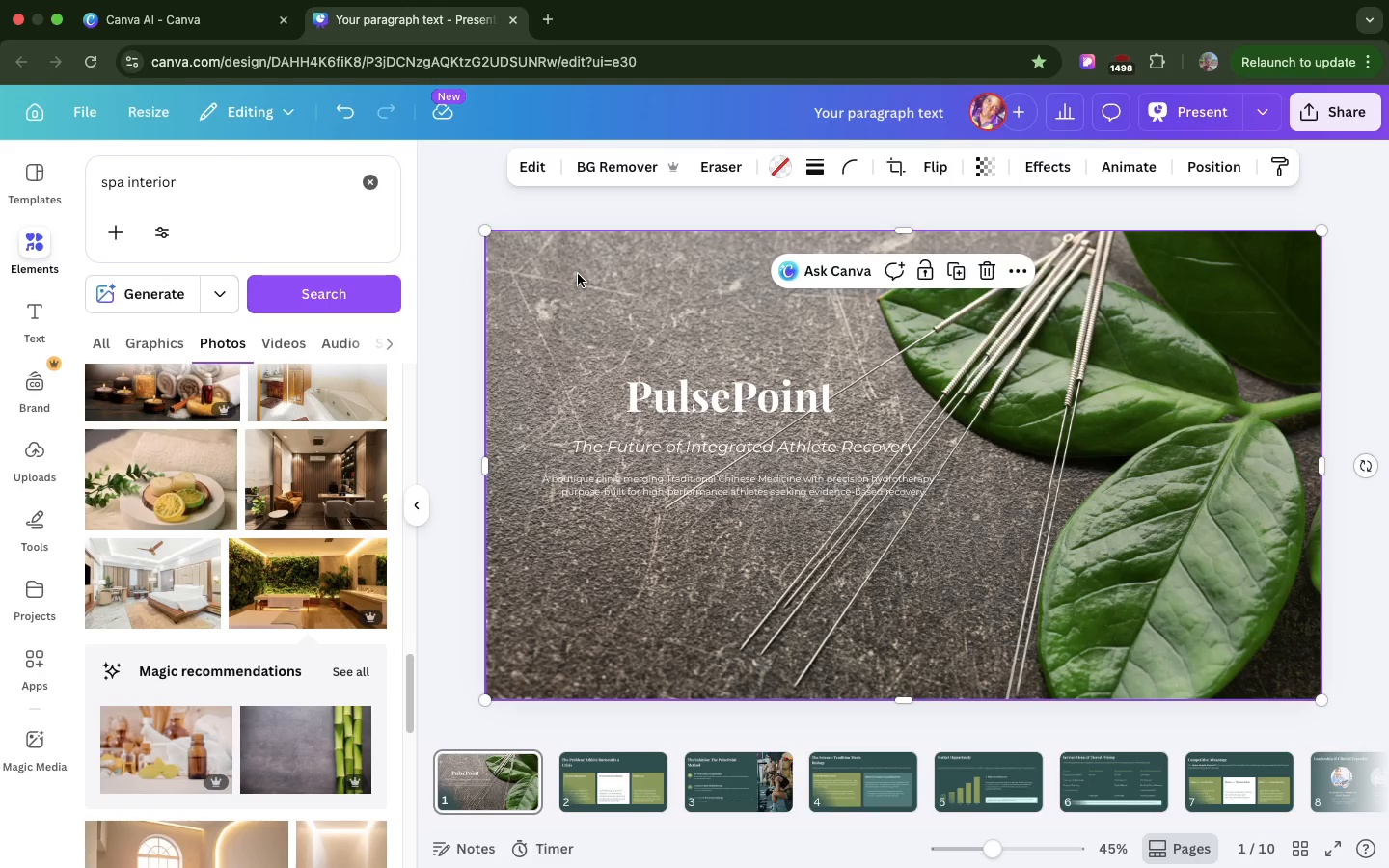 
key(R)
 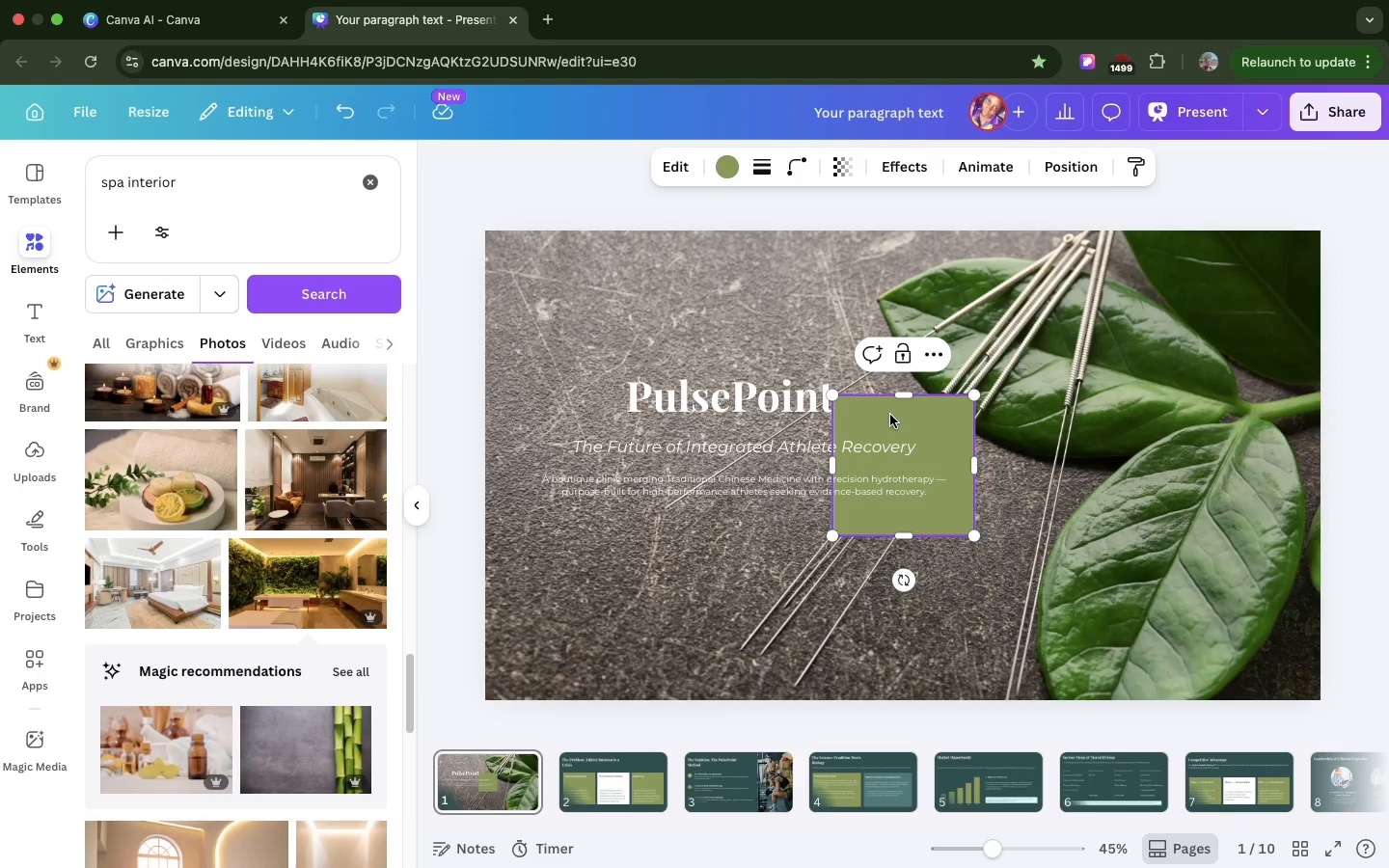 
left_click_drag(start_coordinate=[890, 415], to_coordinate=[540, 255])
 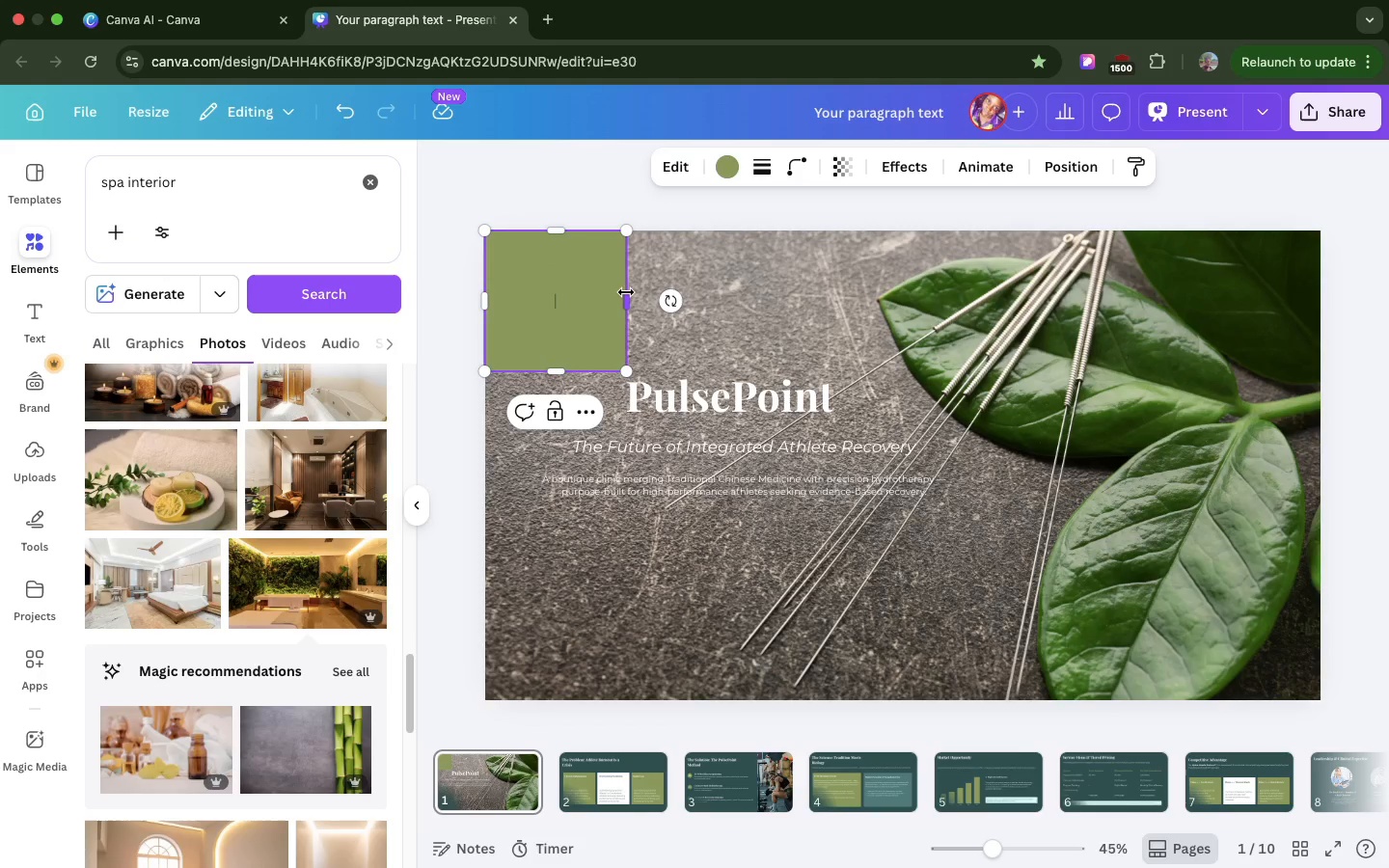 
left_click_drag(start_coordinate=[626, 292], to_coordinate=[1324, 435])
 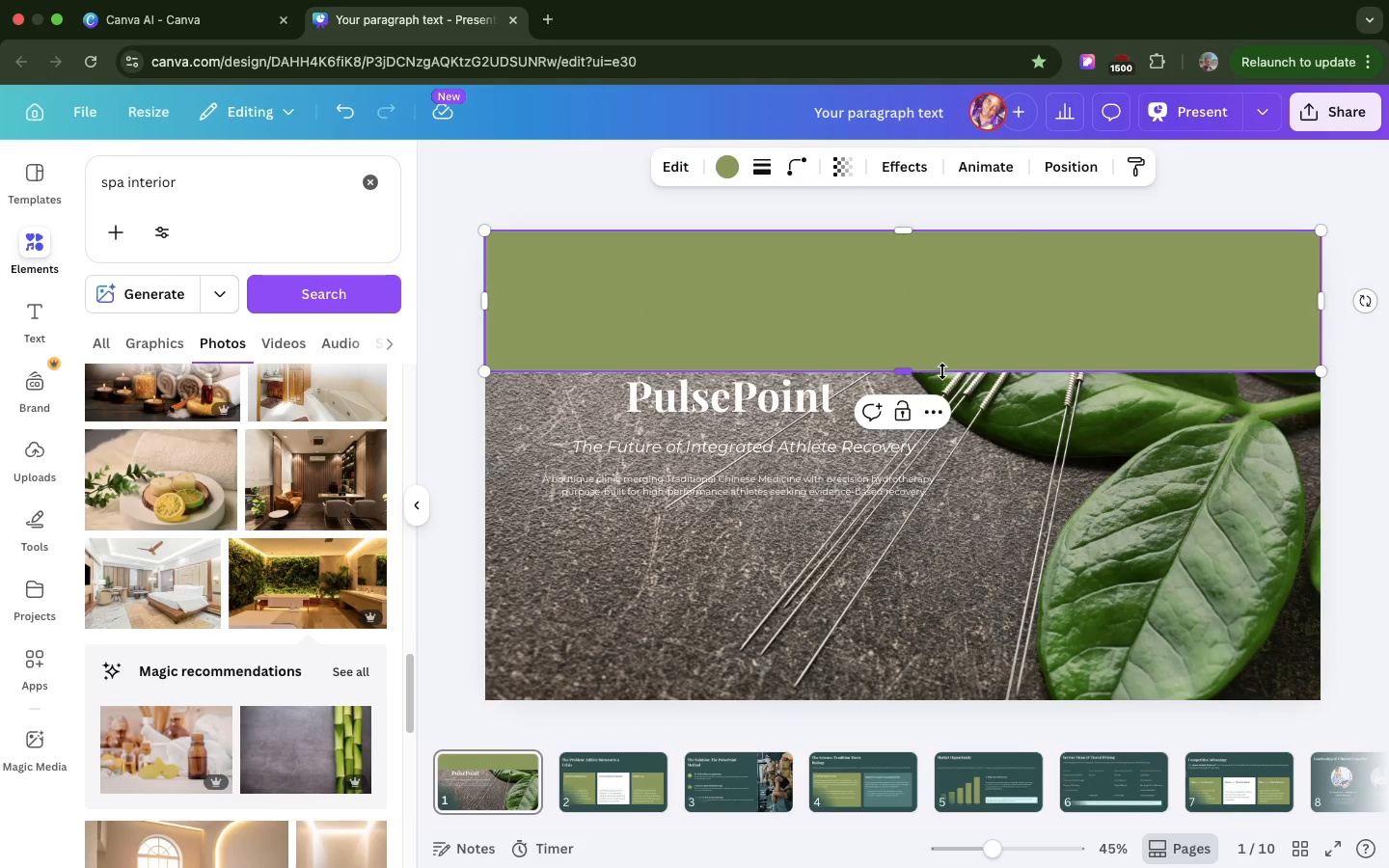 
left_click_drag(start_coordinate=[942, 371], to_coordinate=[965, 697])
 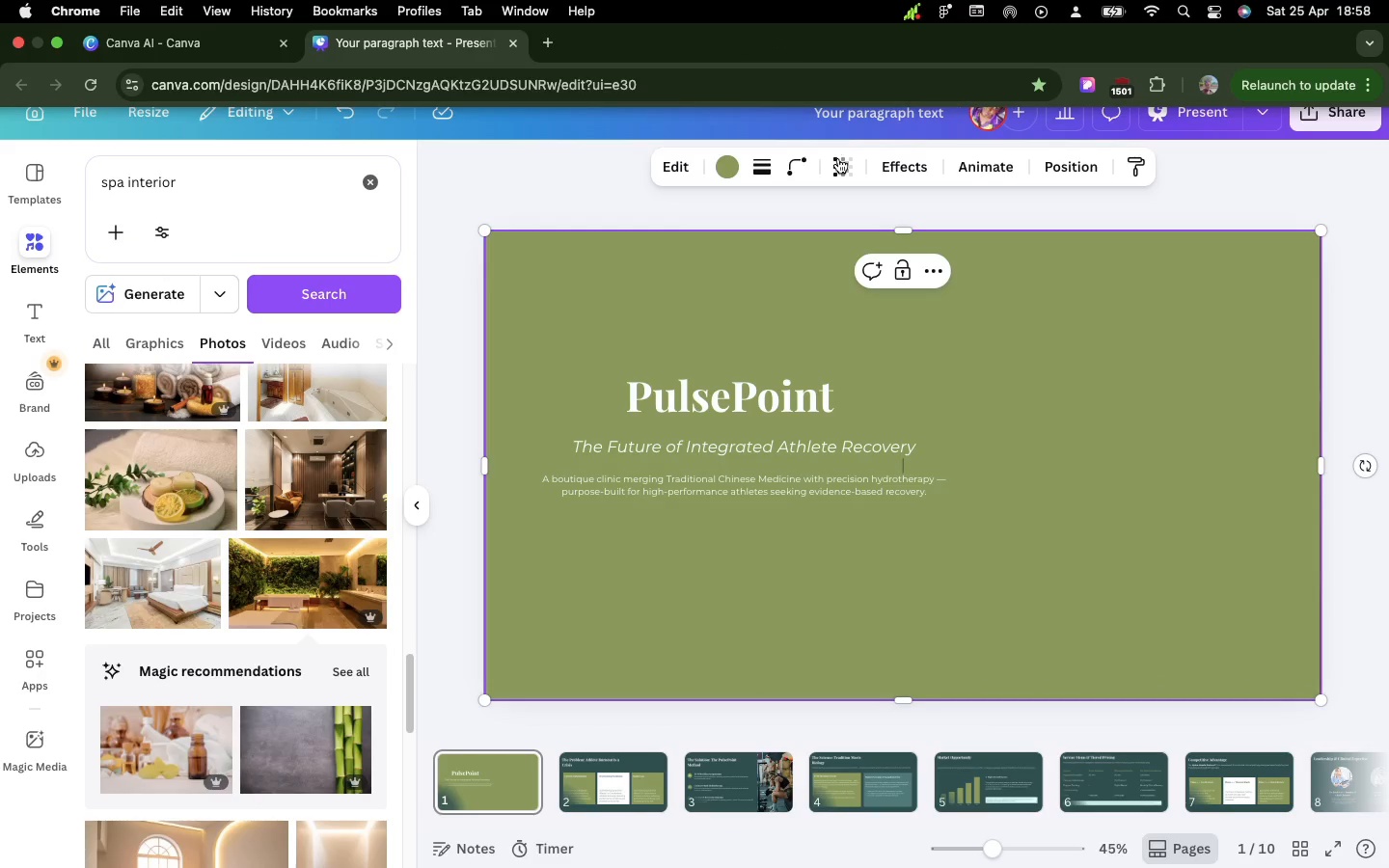 
left_click([838, 162])
 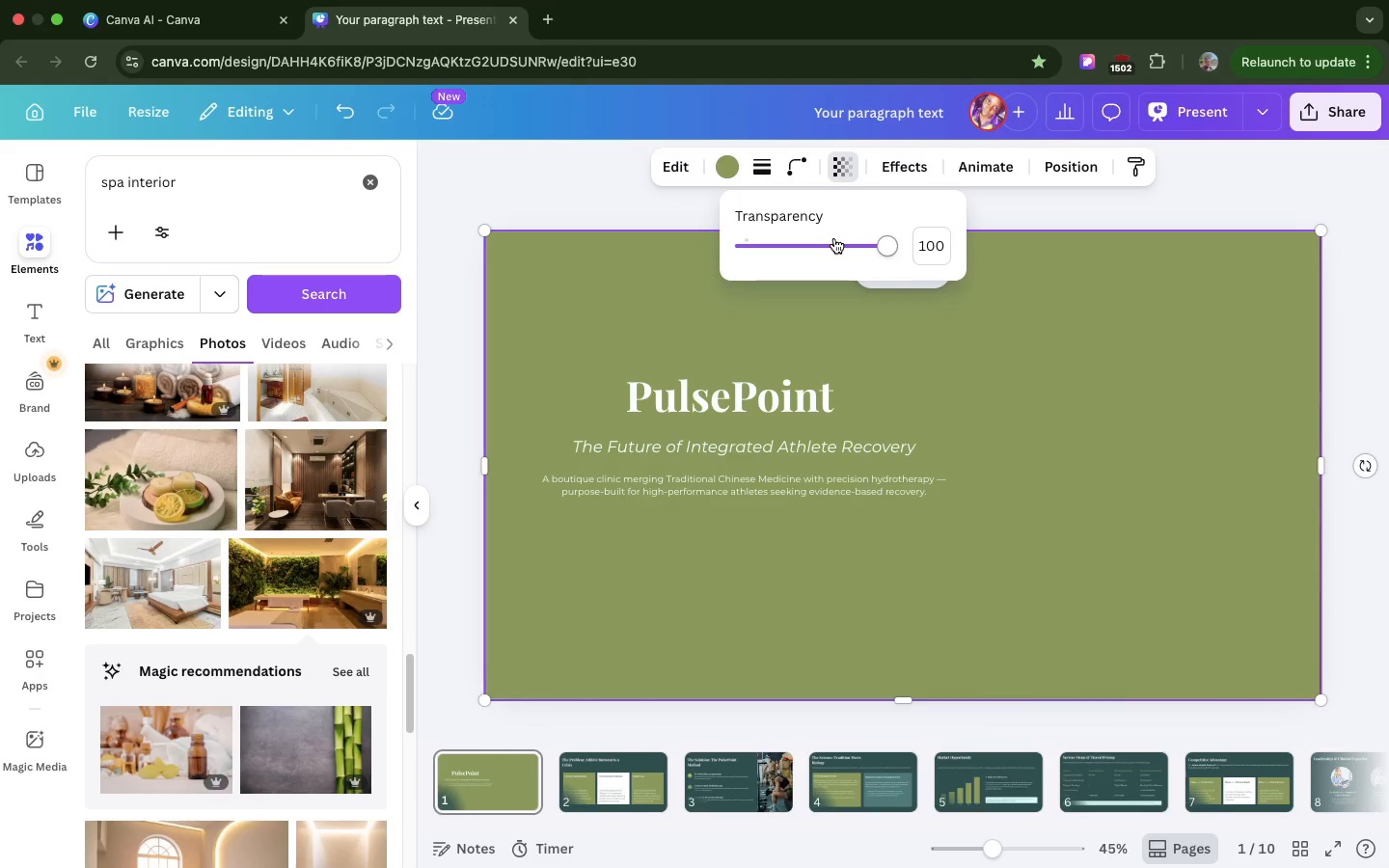 
left_click([834, 238])
 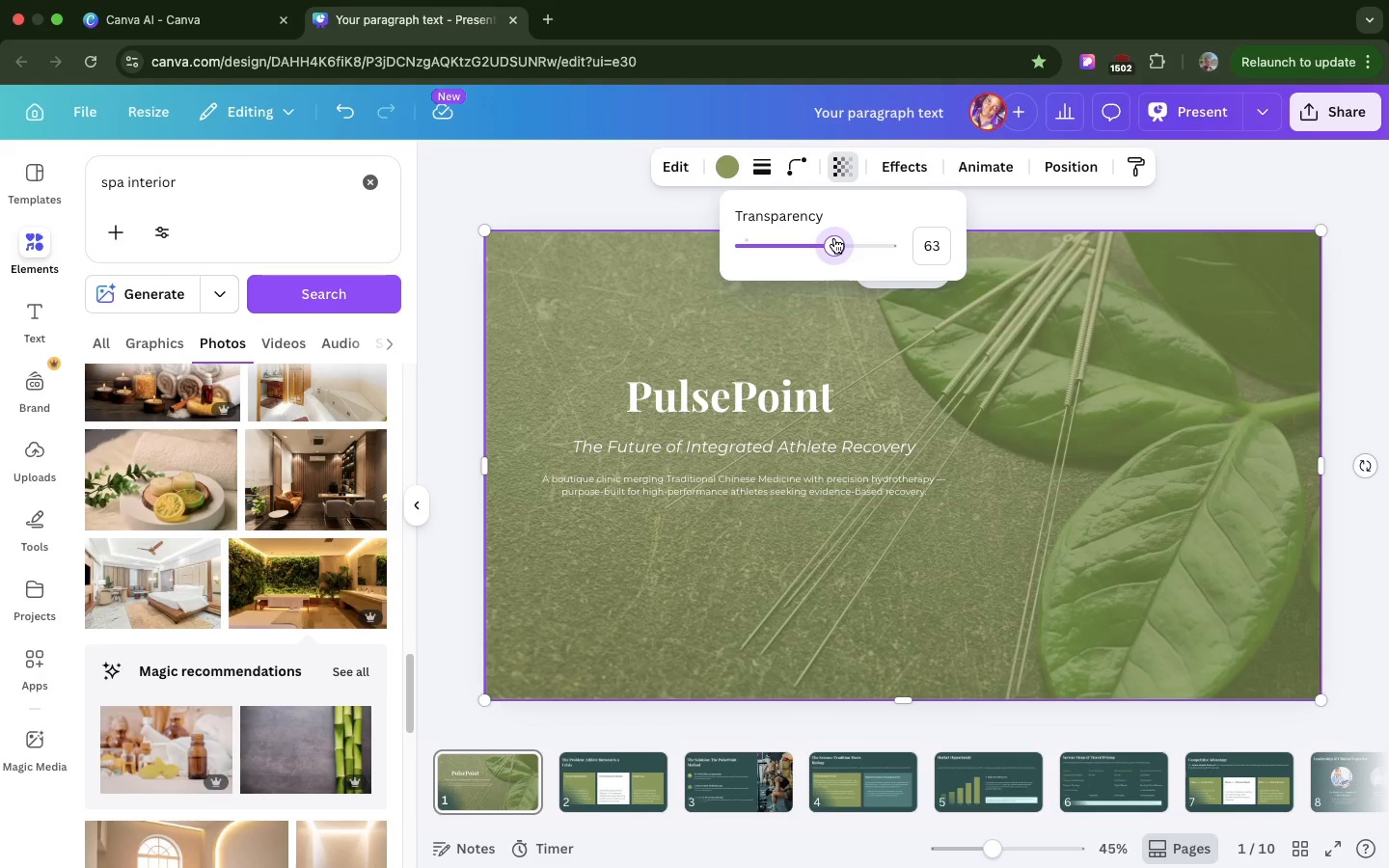 
left_click([834, 238])
 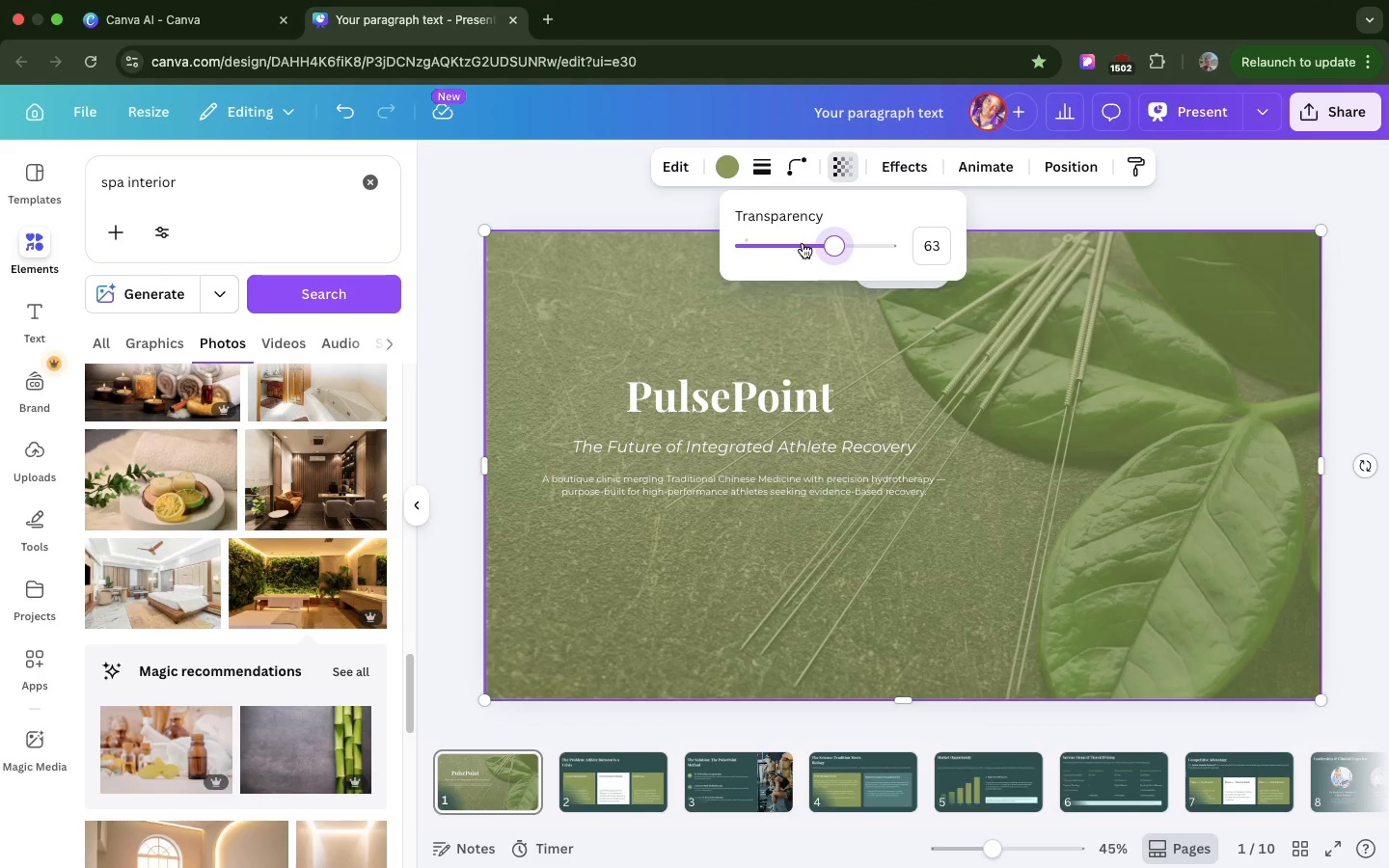 
left_click([803, 243])
 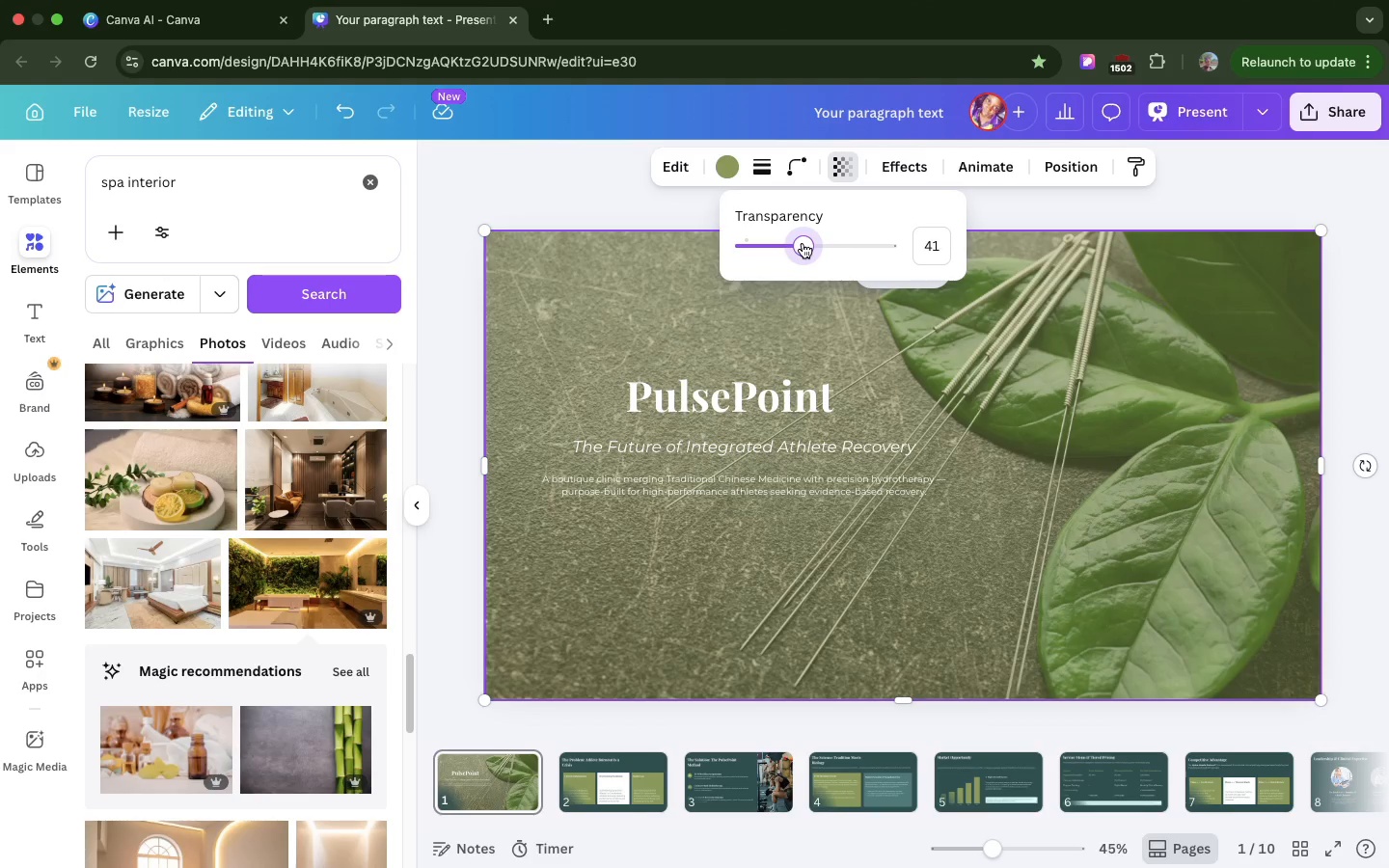 
double_click([803, 243])
 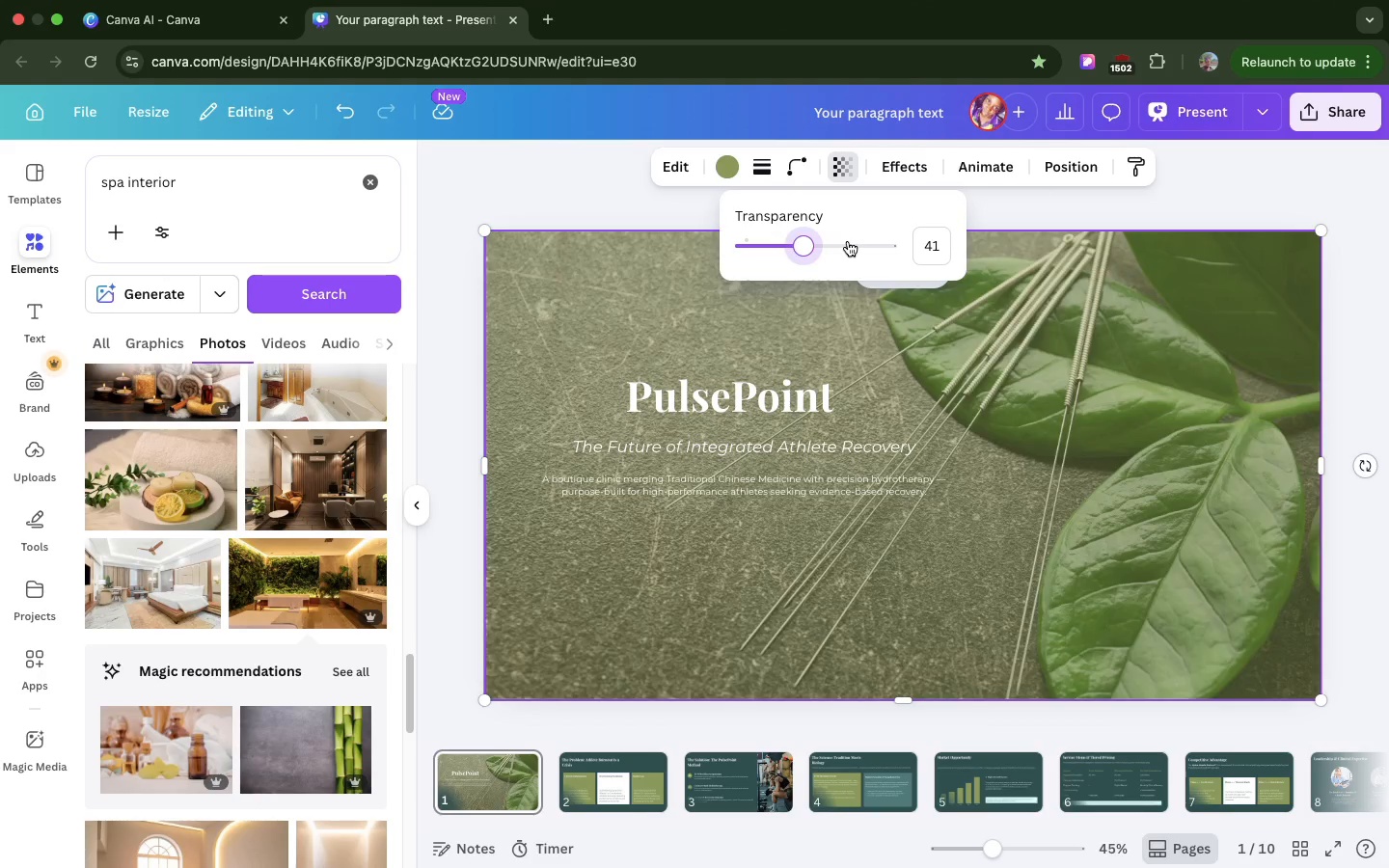 
left_click([848, 241])
 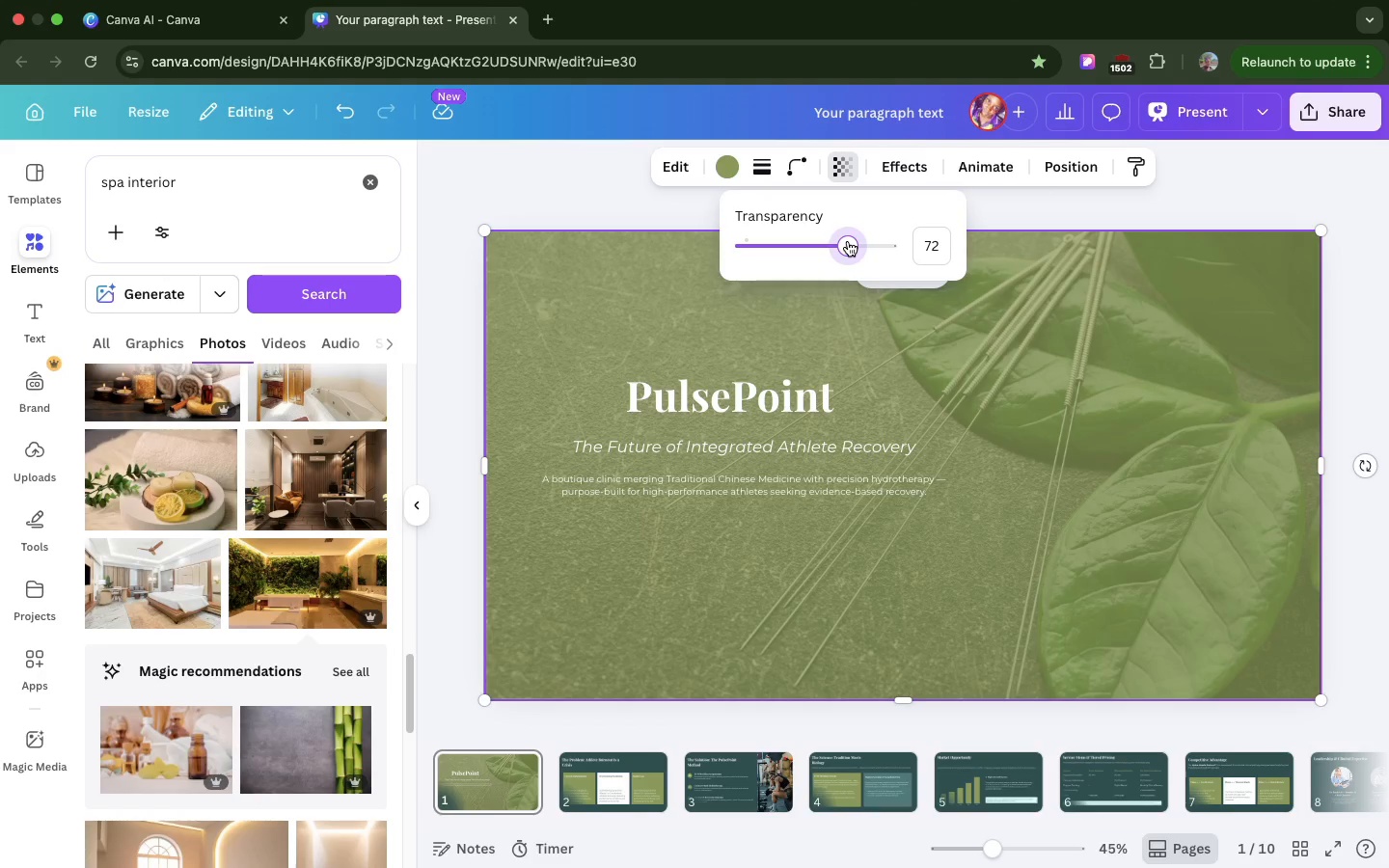 
left_click([848, 241])
 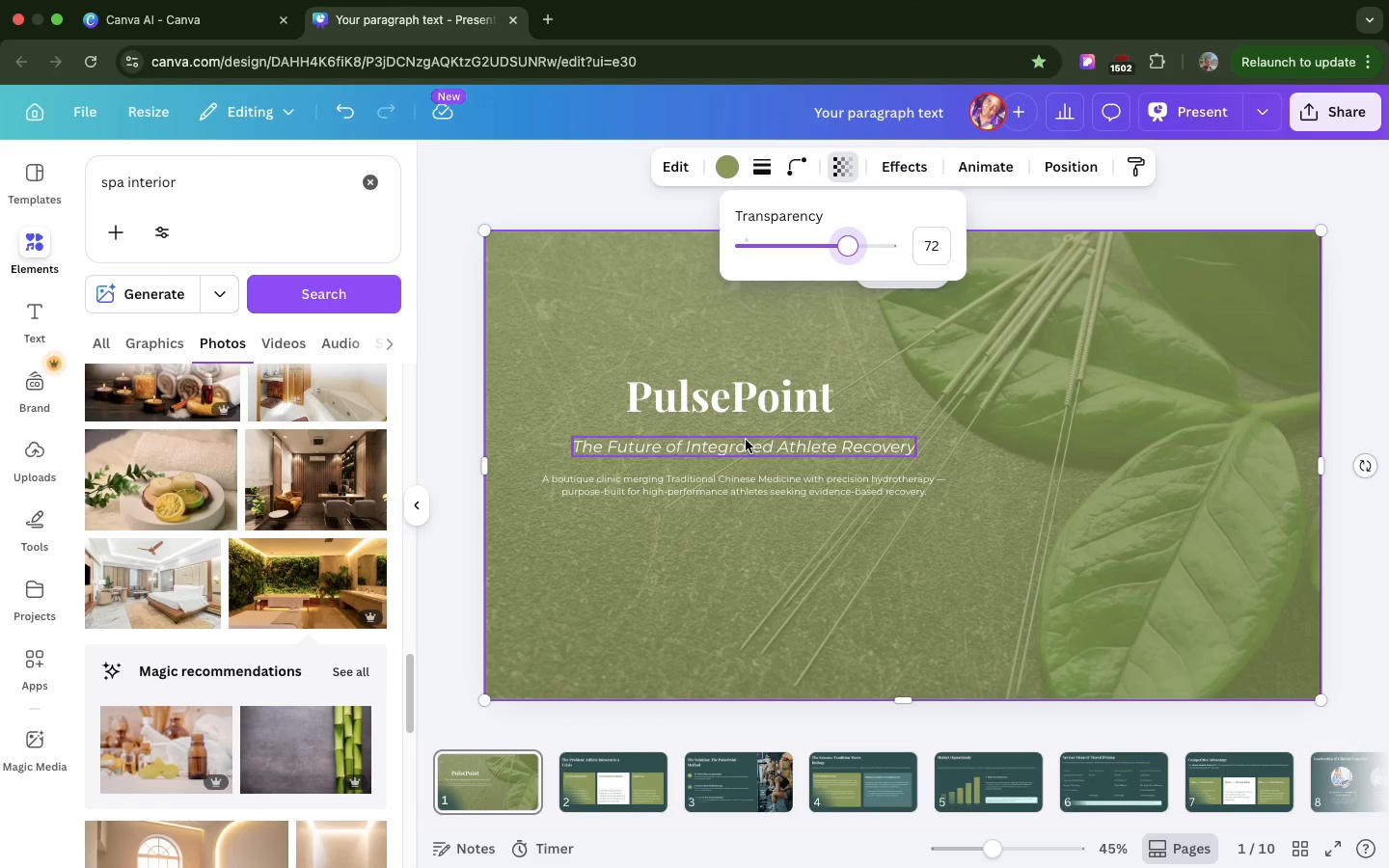 
left_click([746, 440])
 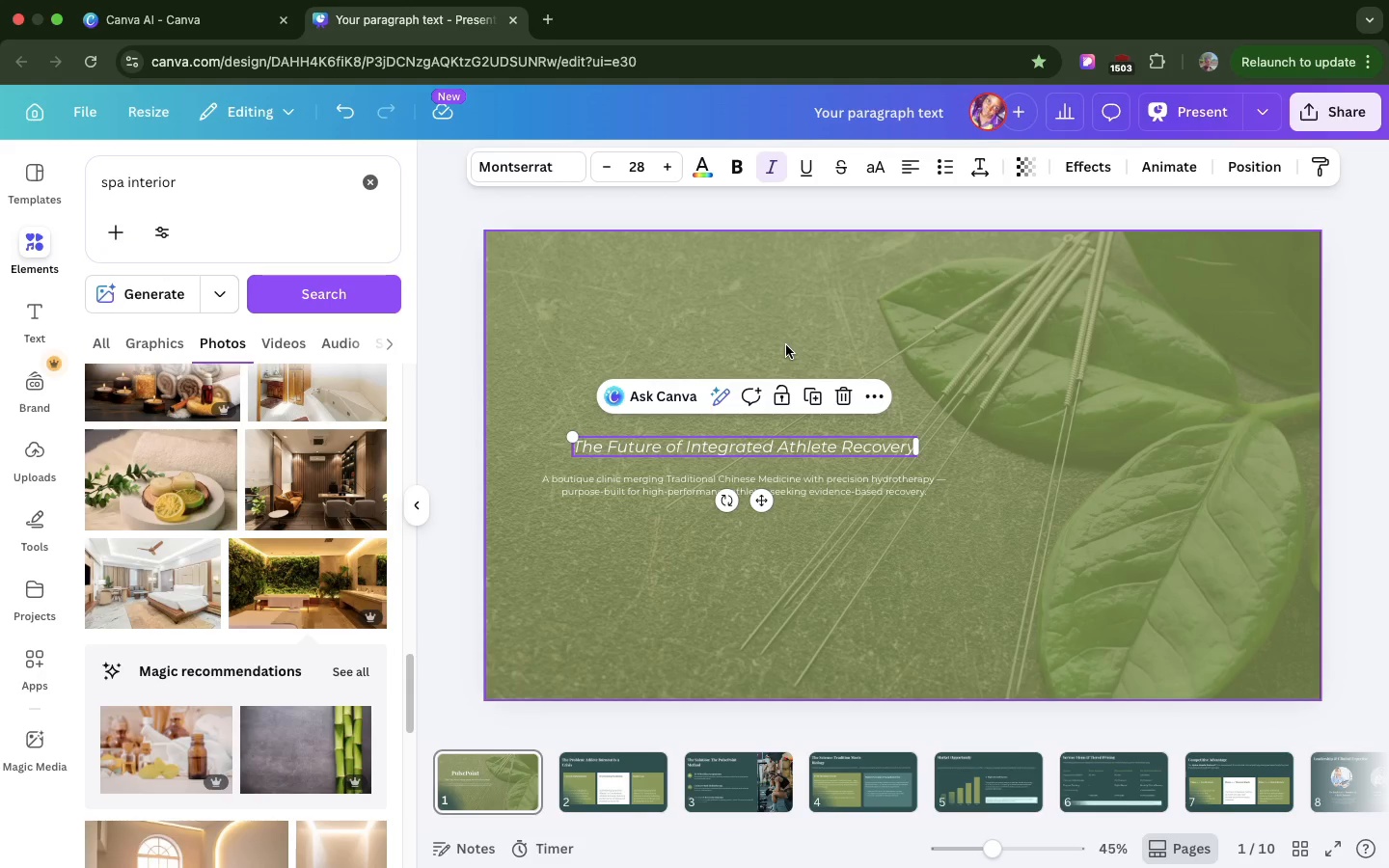 
left_click([786, 345])
 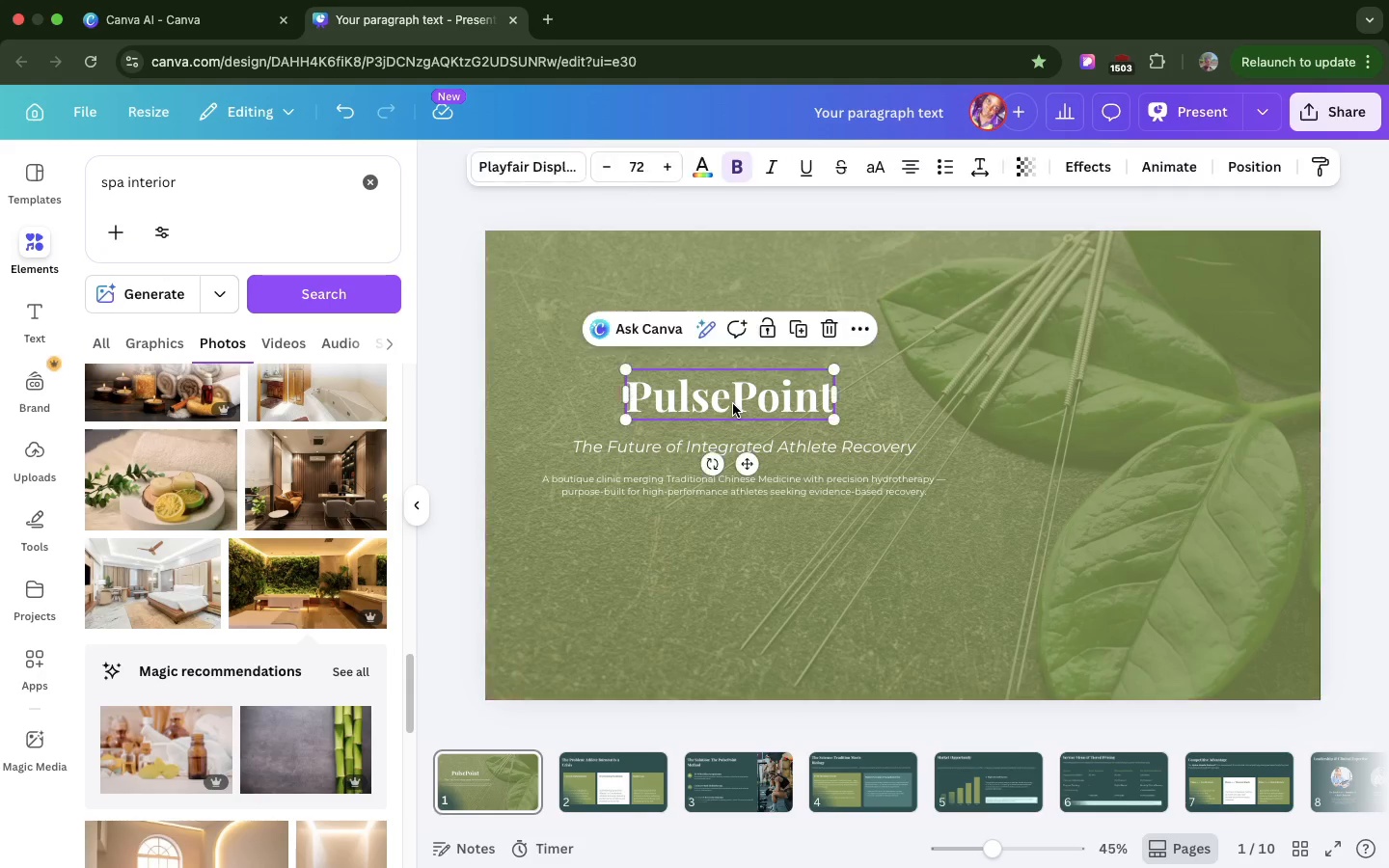 
left_click([733, 404])
 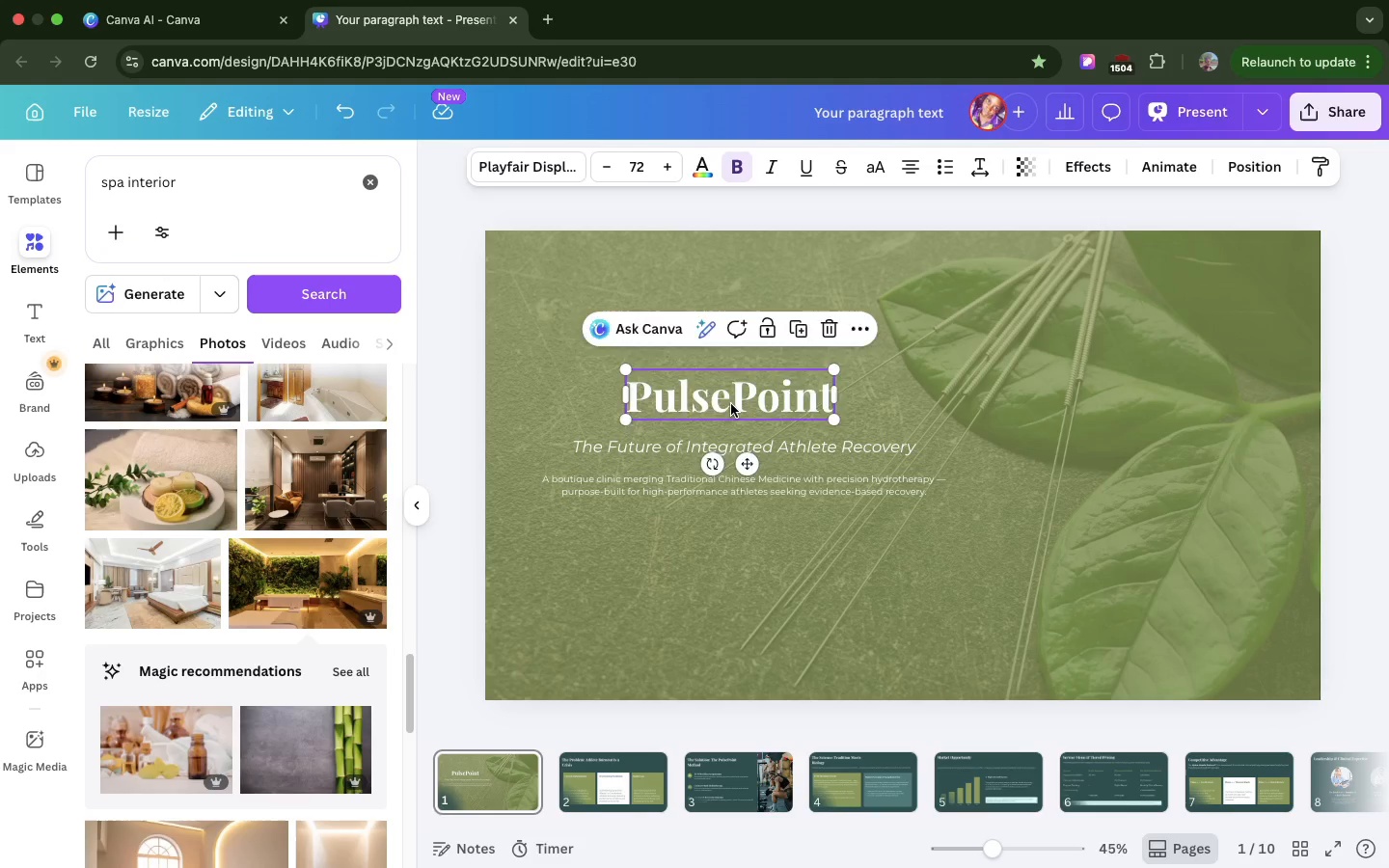 
left_click_drag(start_coordinate=[733, 404], to_coordinate=[916, 401])
 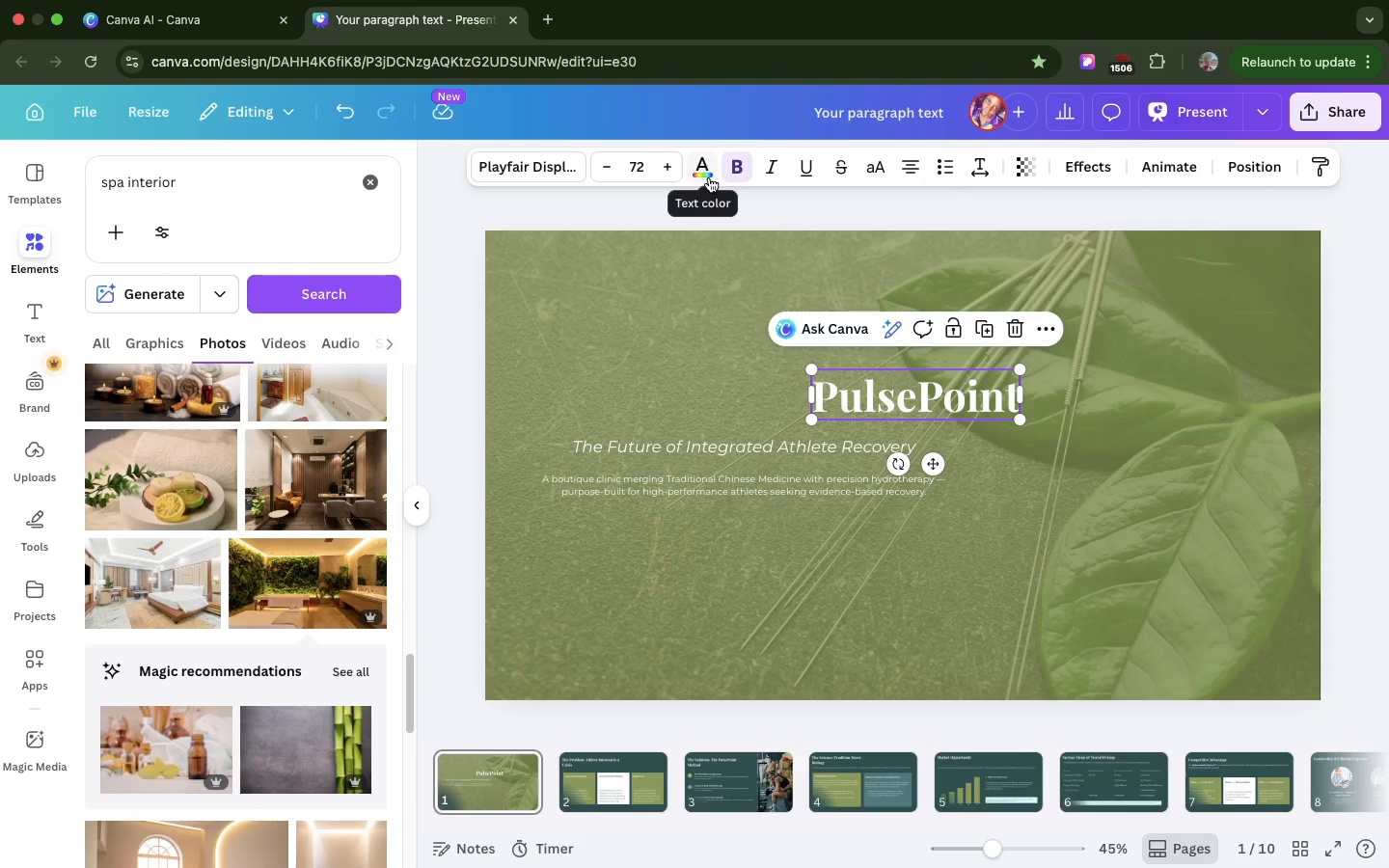 
left_click([709, 177])
 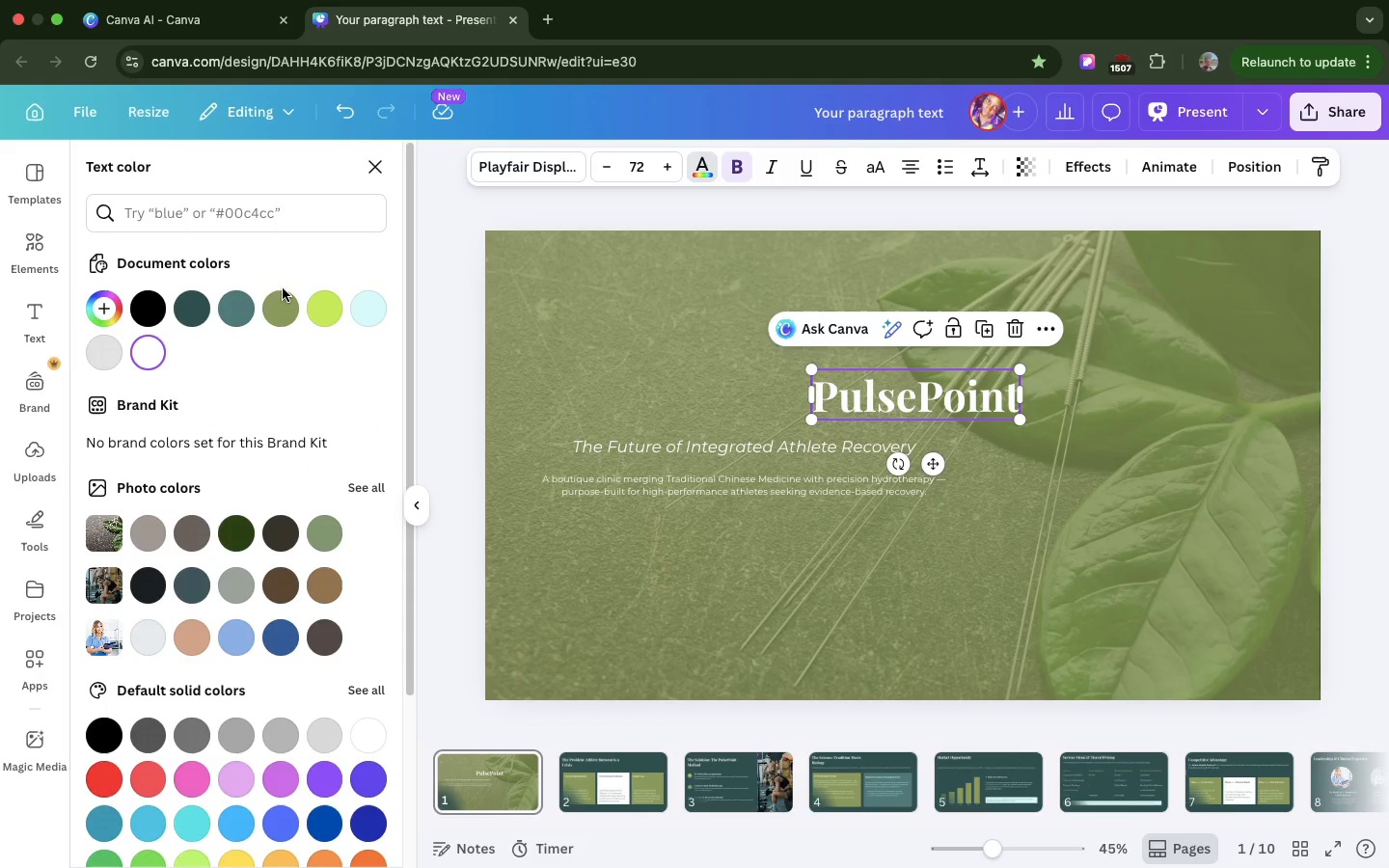 
wait(6.13)
 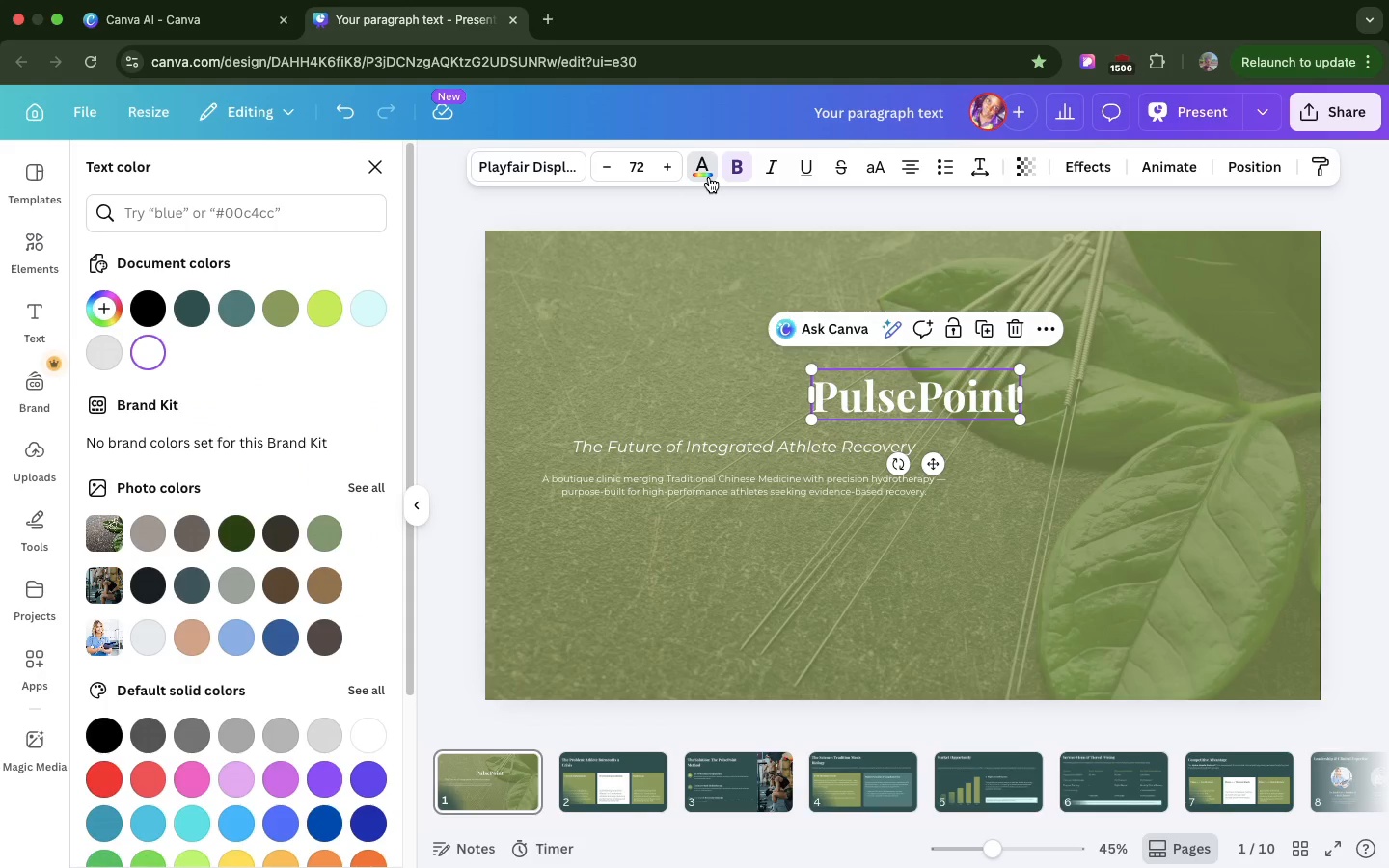 
left_click([189, 308])
 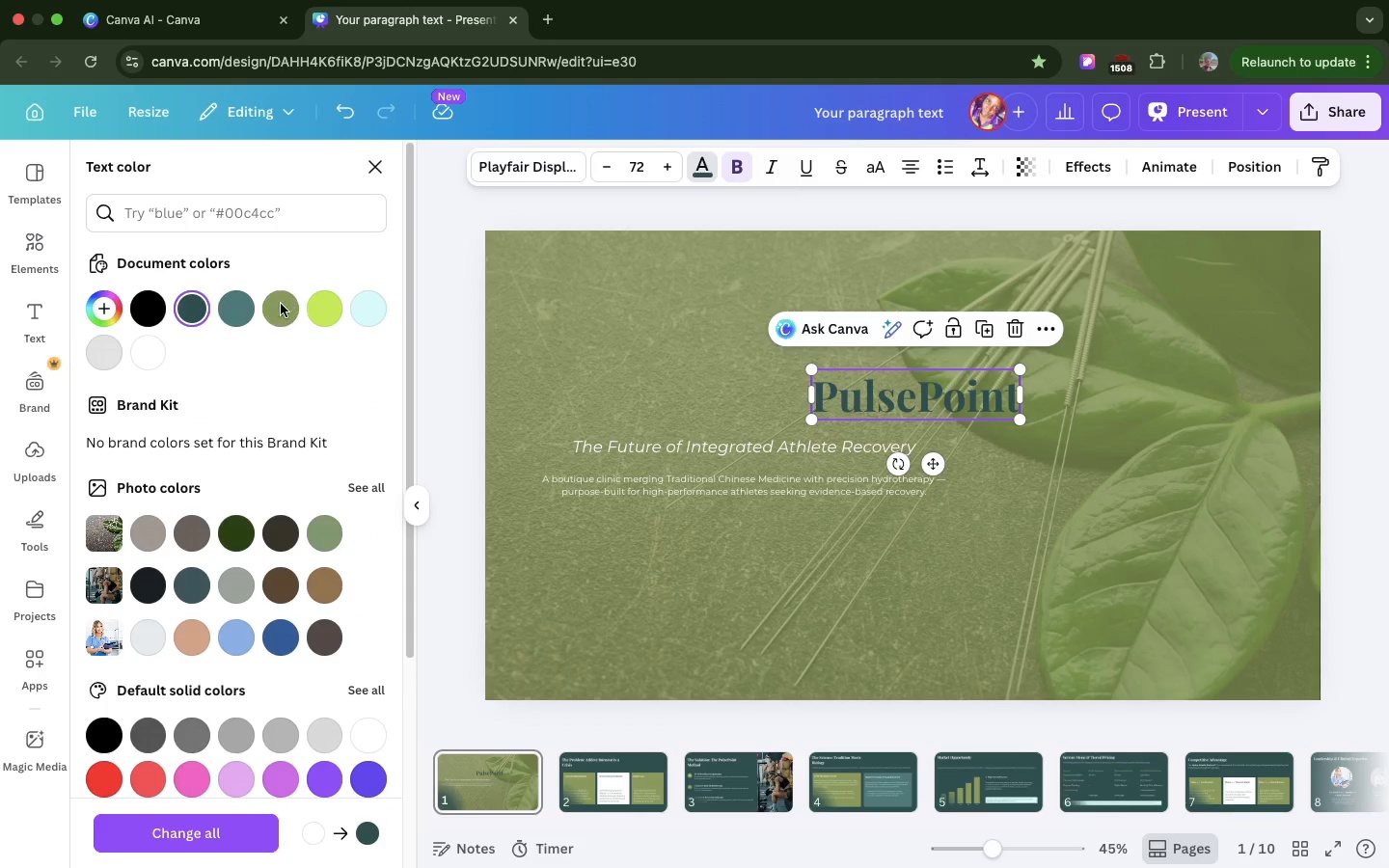 
left_click([276, 308])
 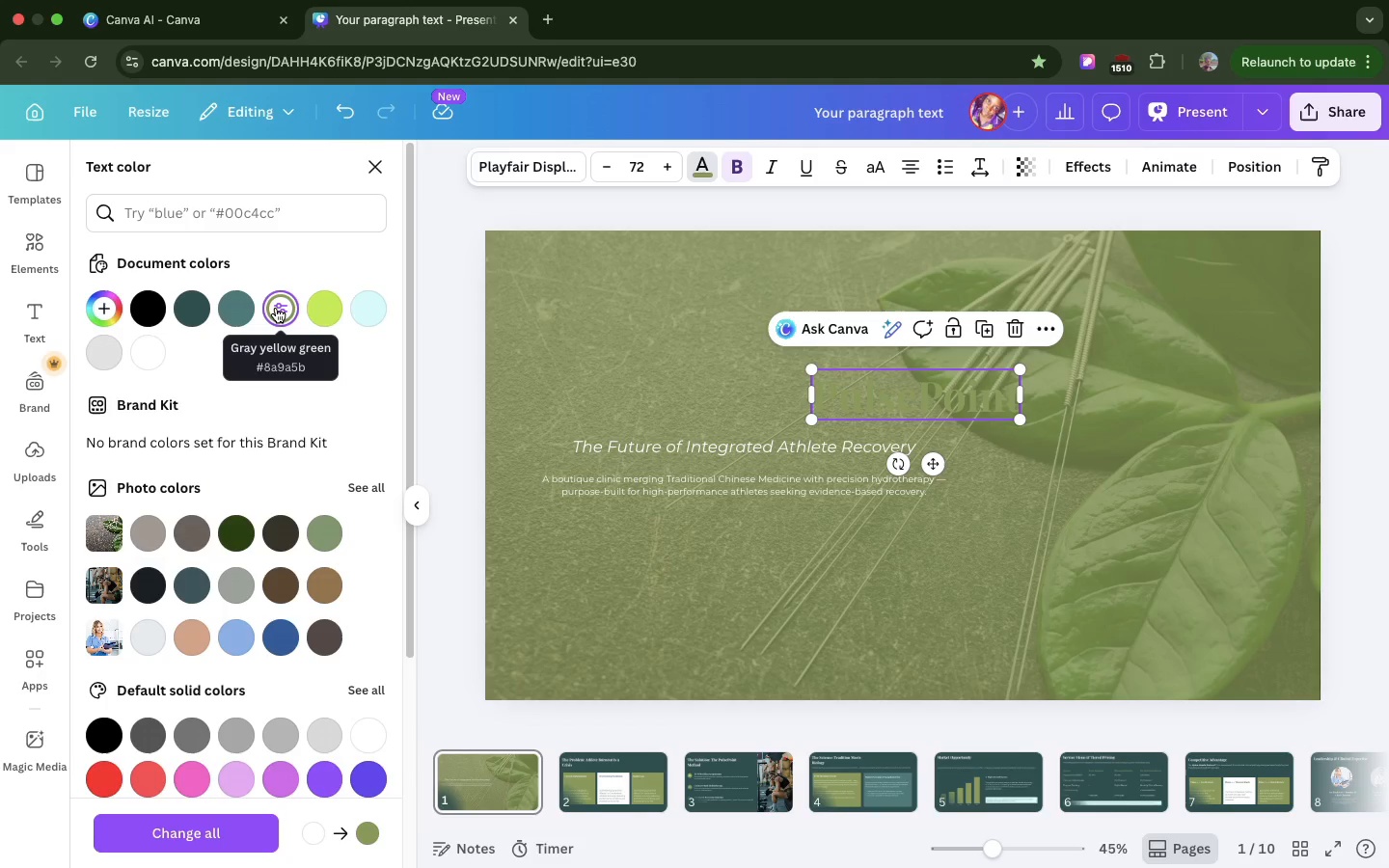 
wait(23.14)
 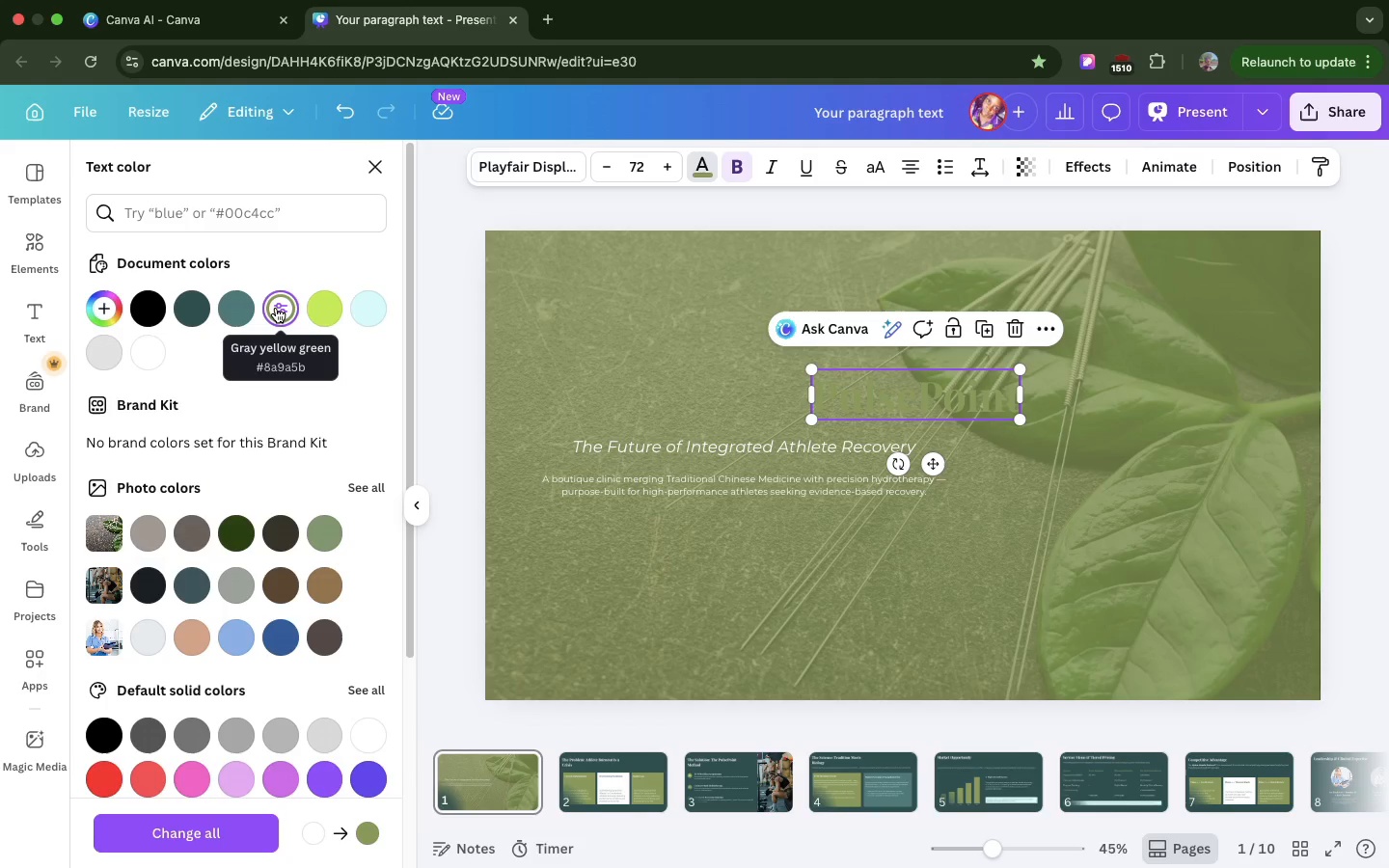 
left_click([193, 298])
 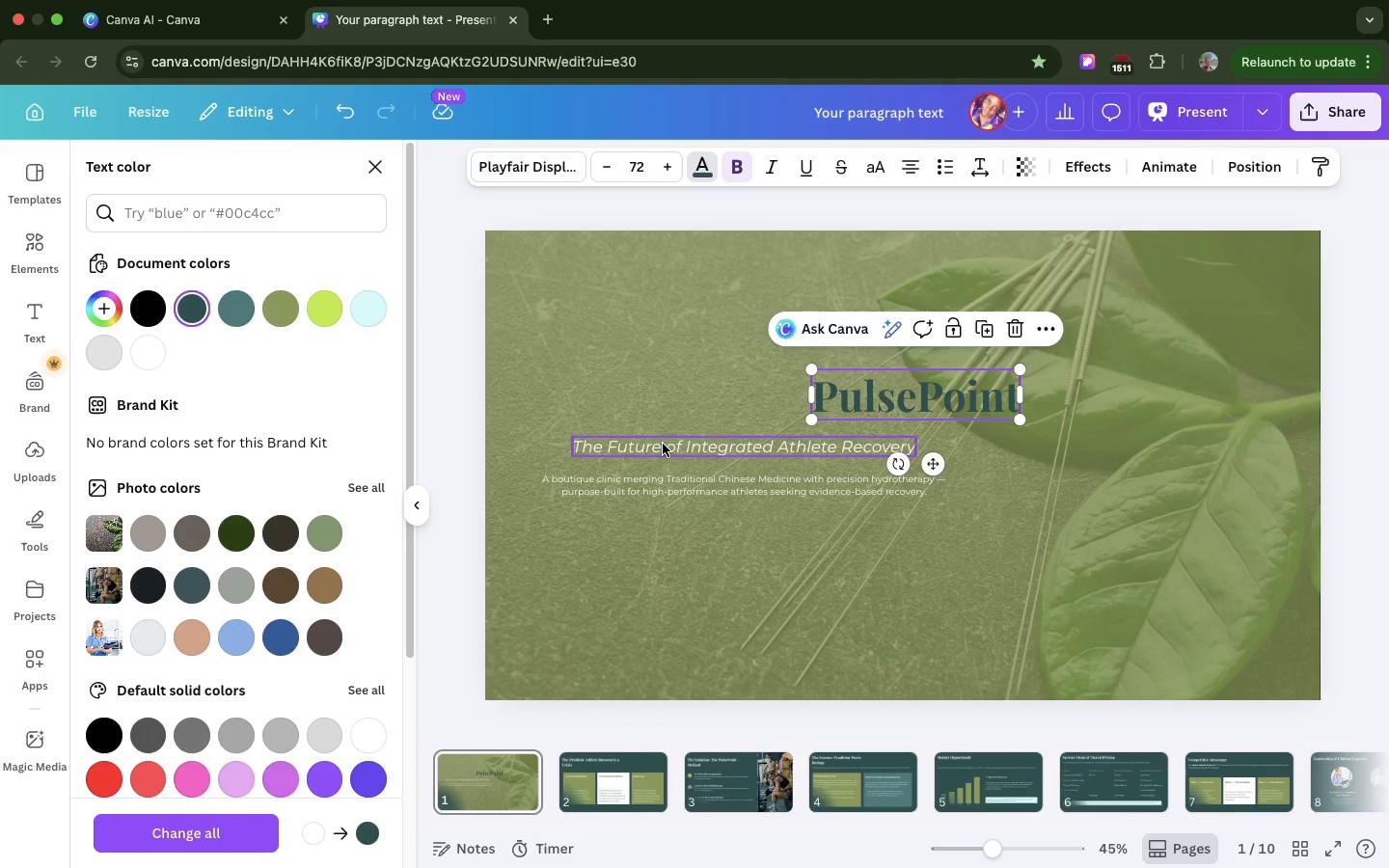 
left_click([663, 444])
 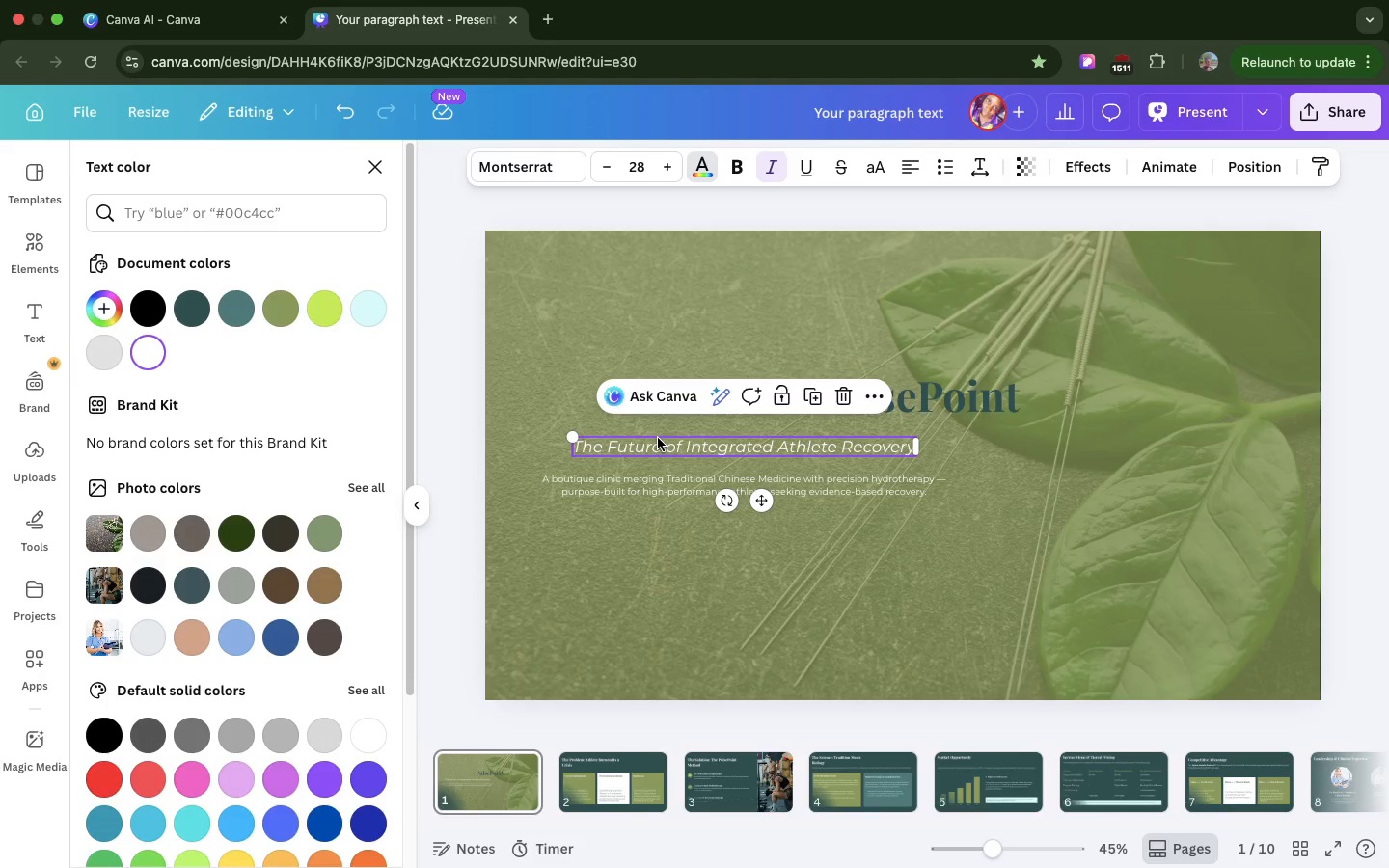 
left_click_drag(start_coordinate=[658, 438], to_coordinate=[846, 434])
 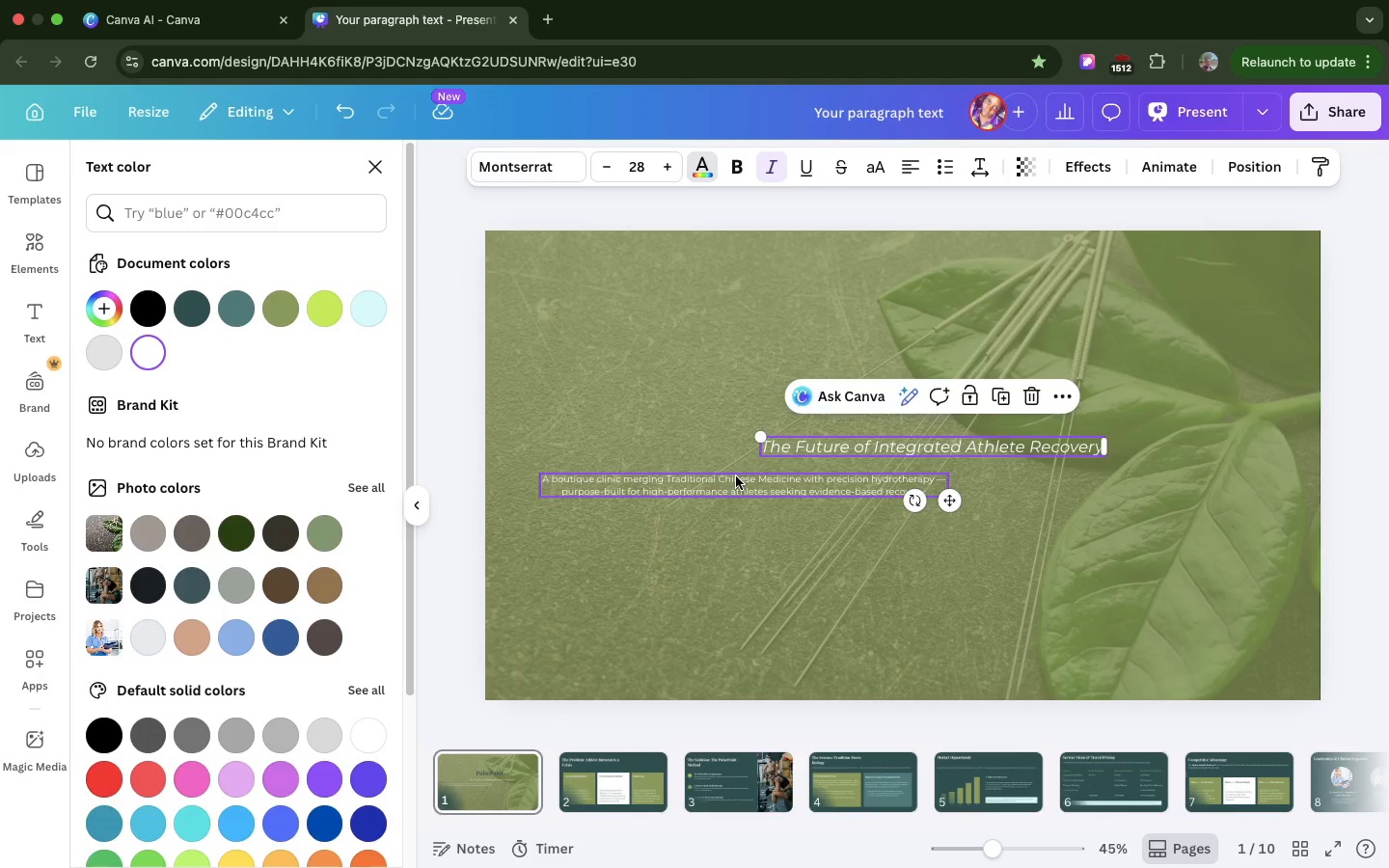 
left_click_drag(start_coordinate=[736, 476], to_coordinate=[909, 482])
 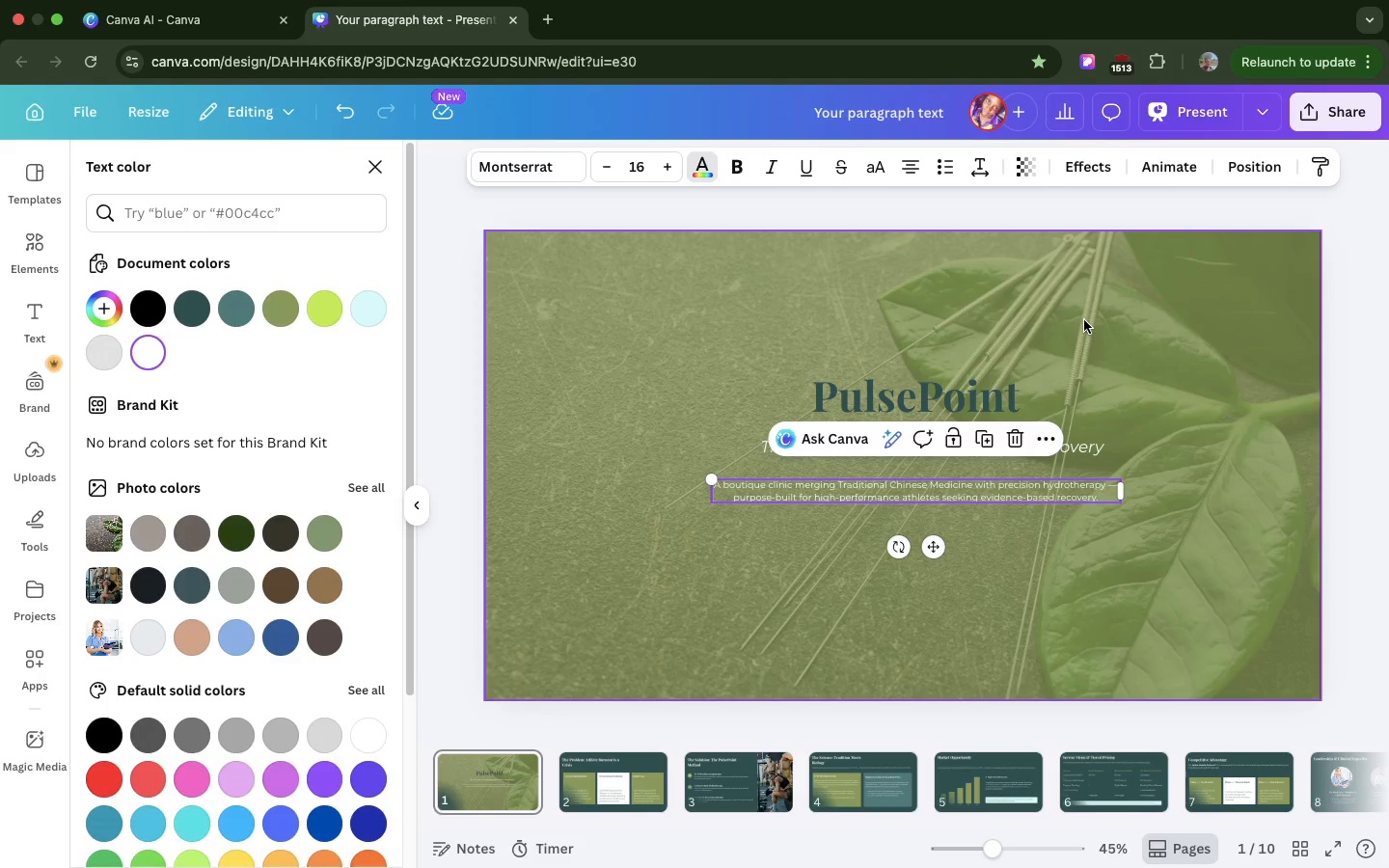 
left_click([1084, 320])
 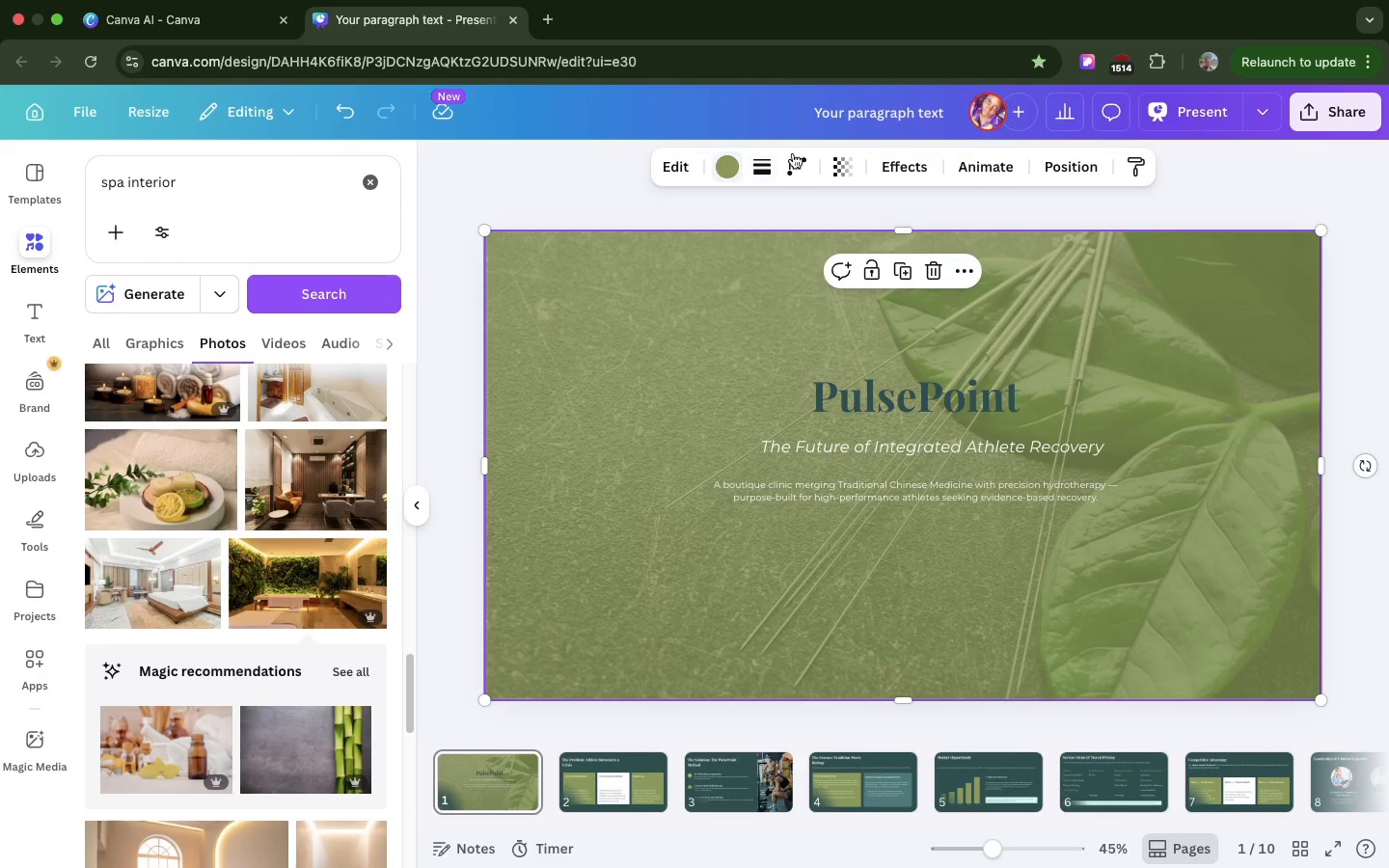 
left_click([839, 163])
 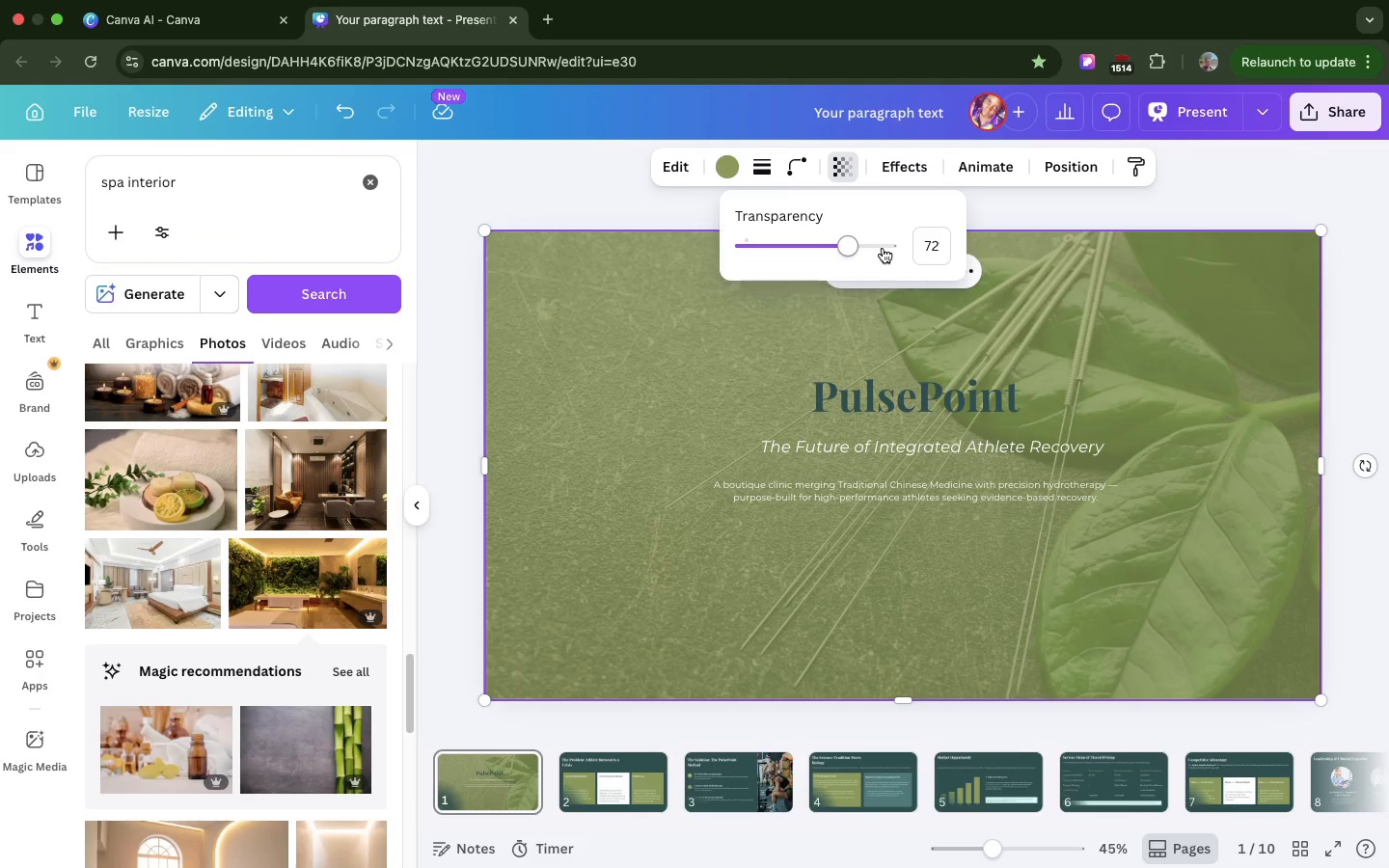 
left_click([883, 248])
 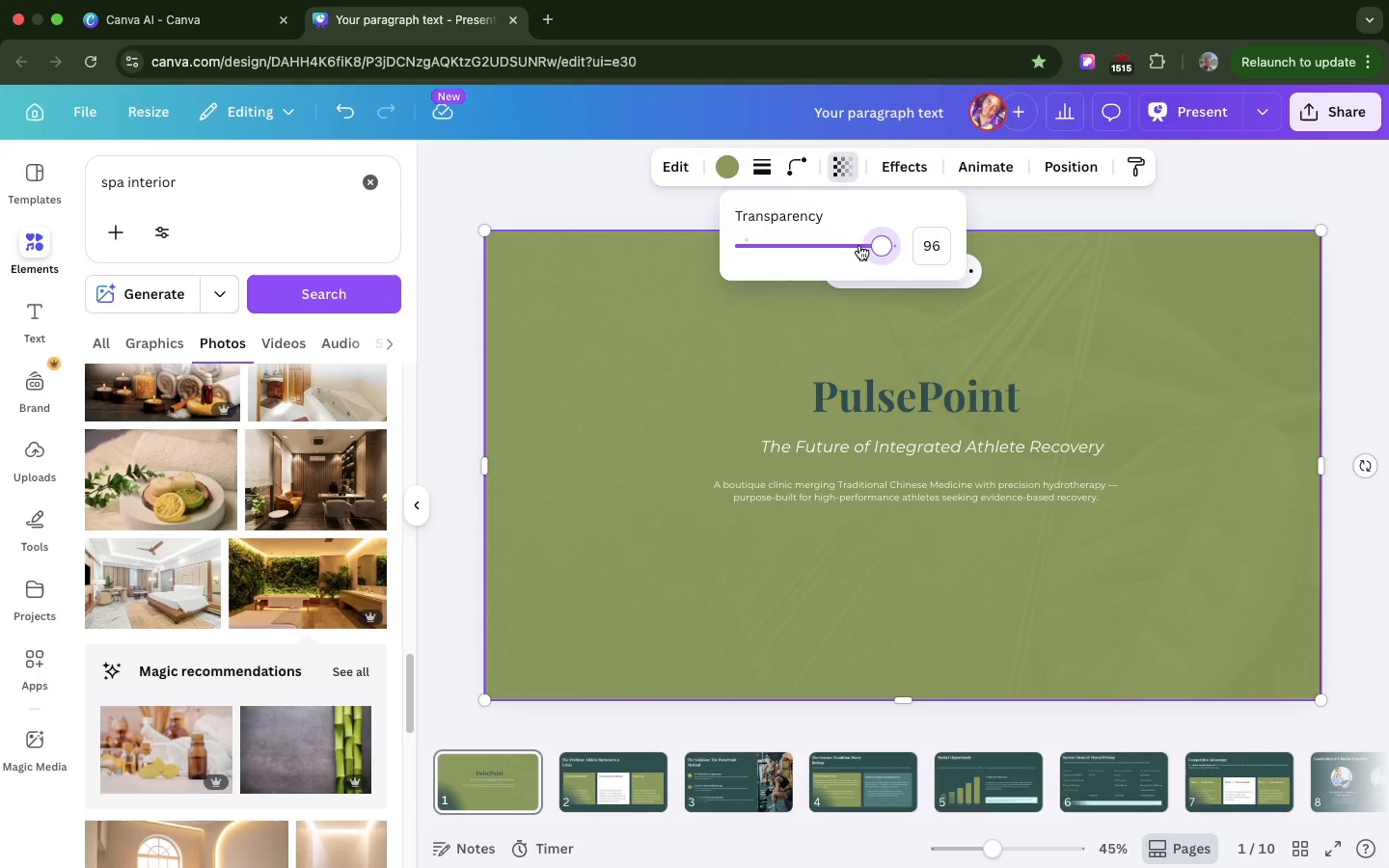 
left_click([859, 245])
 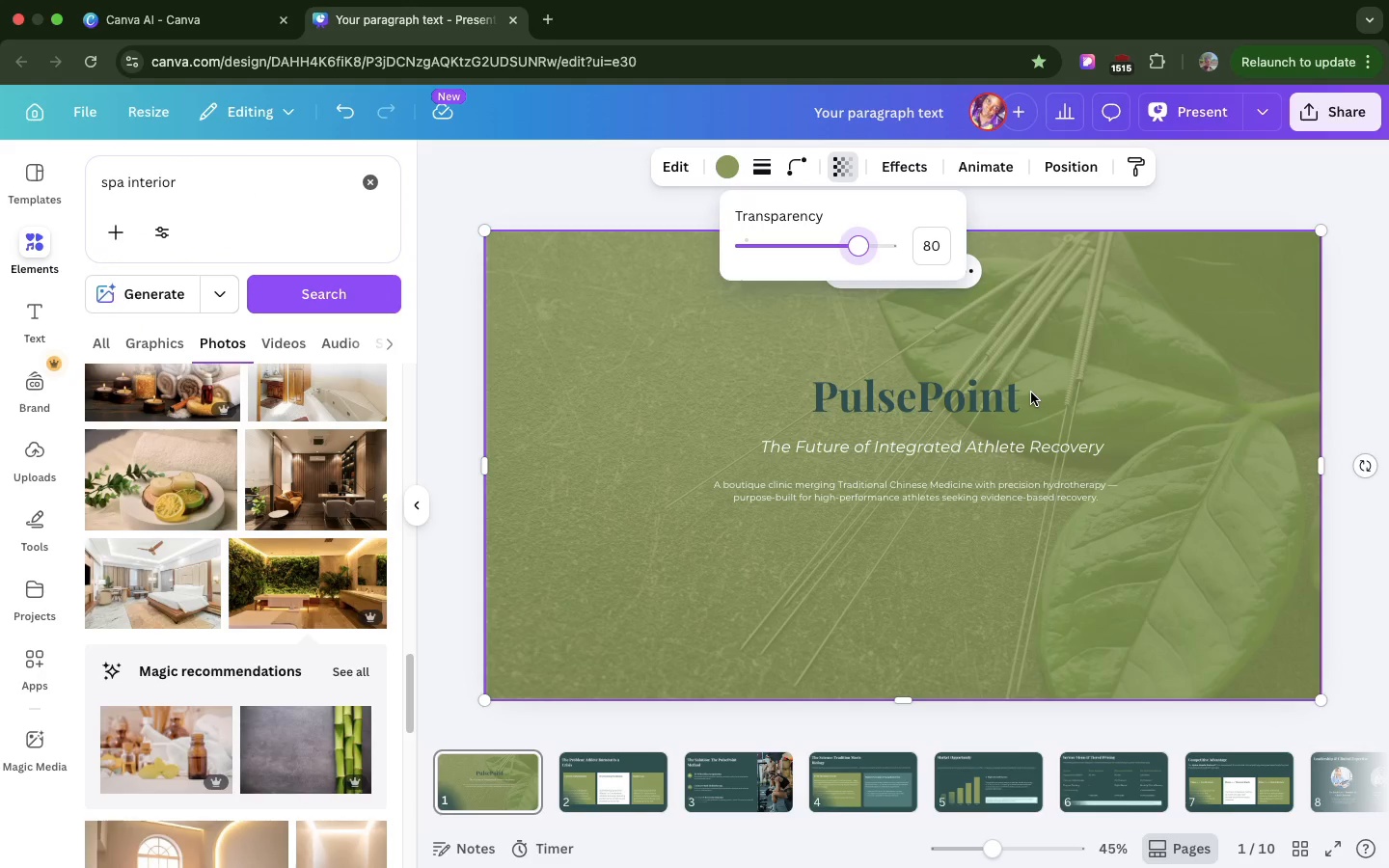 
left_click([1031, 393])
 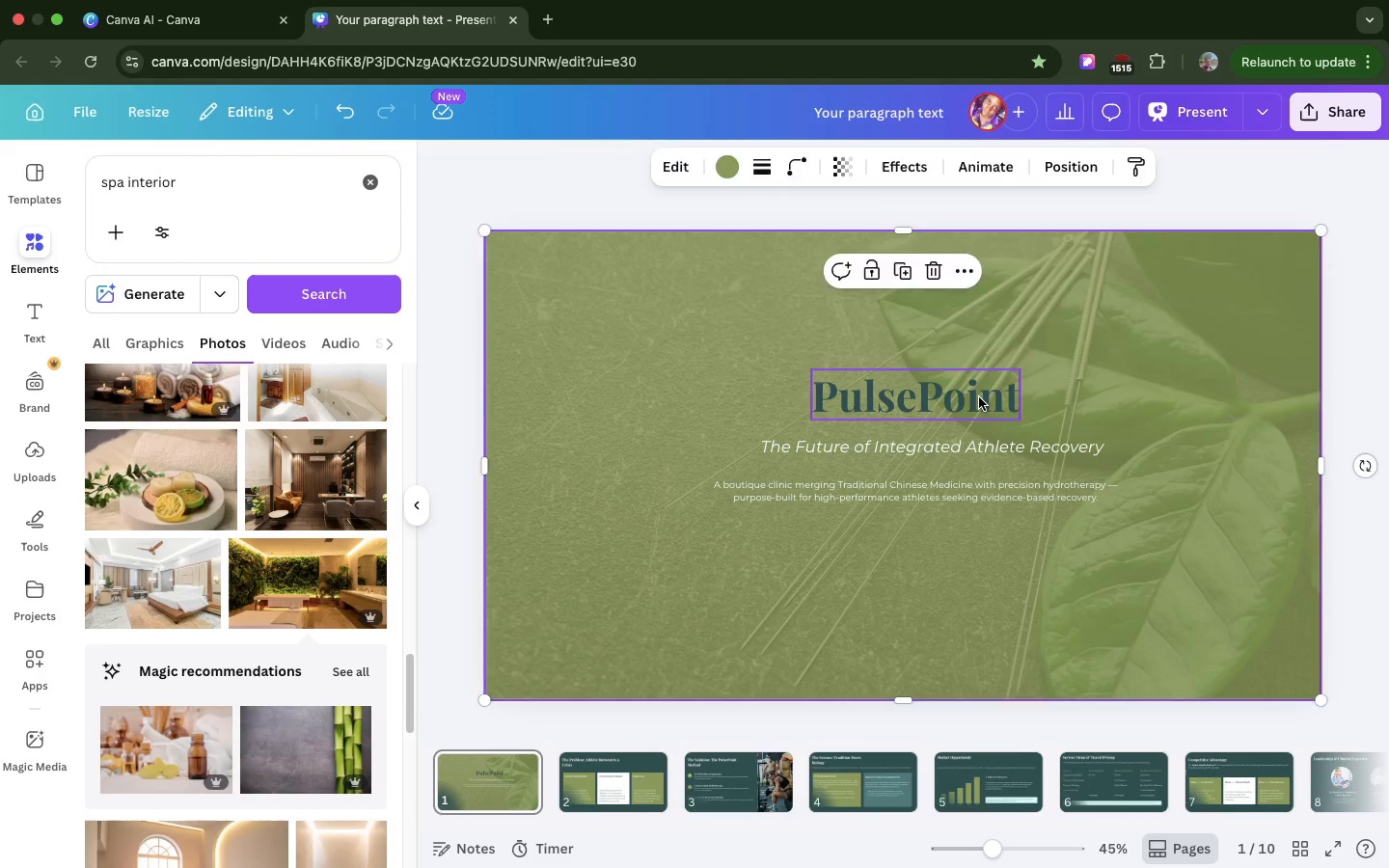 
left_click([979, 397])
 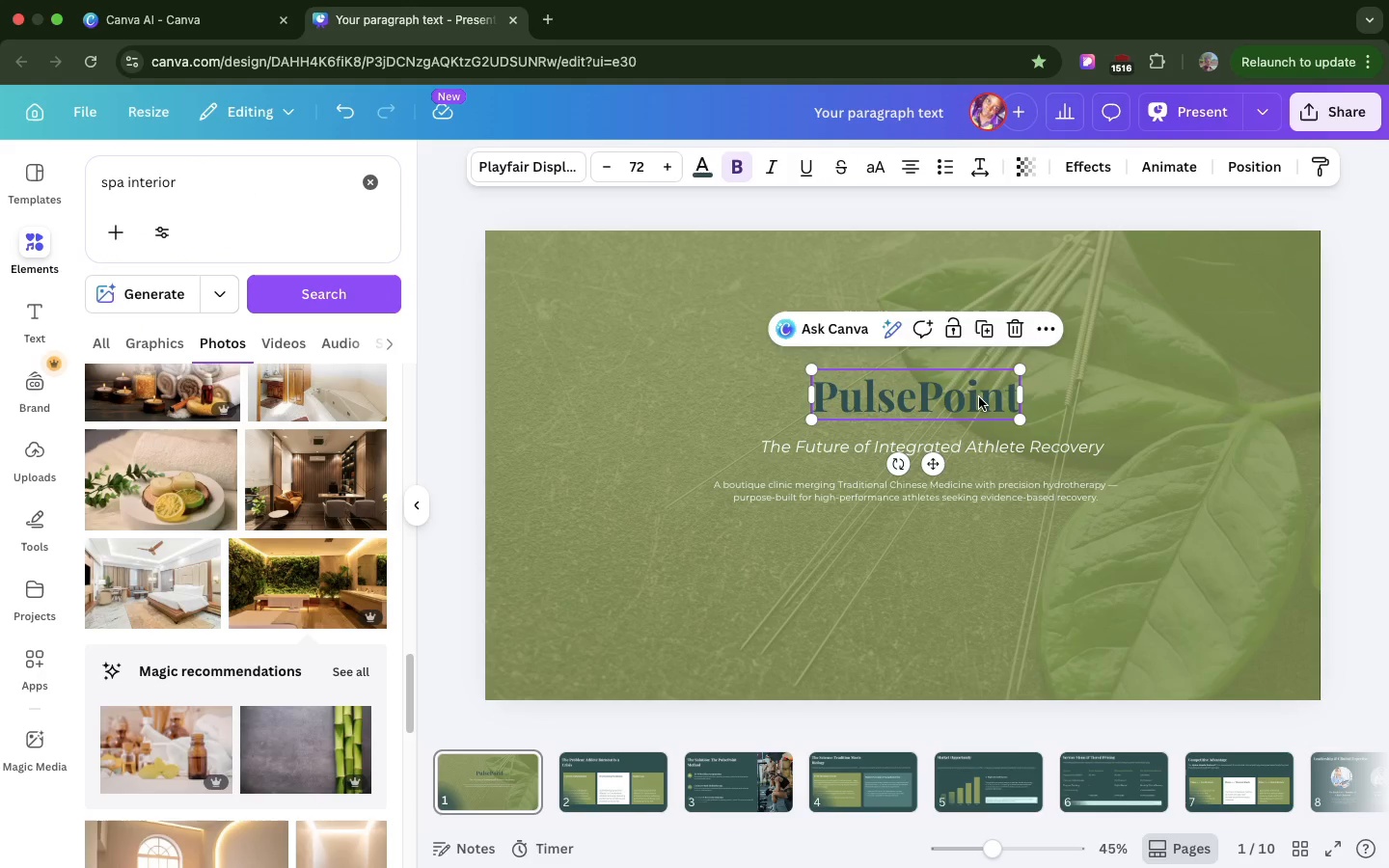 
left_click_drag(start_coordinate=[979, 397], to_coordinate=[977, 402])
 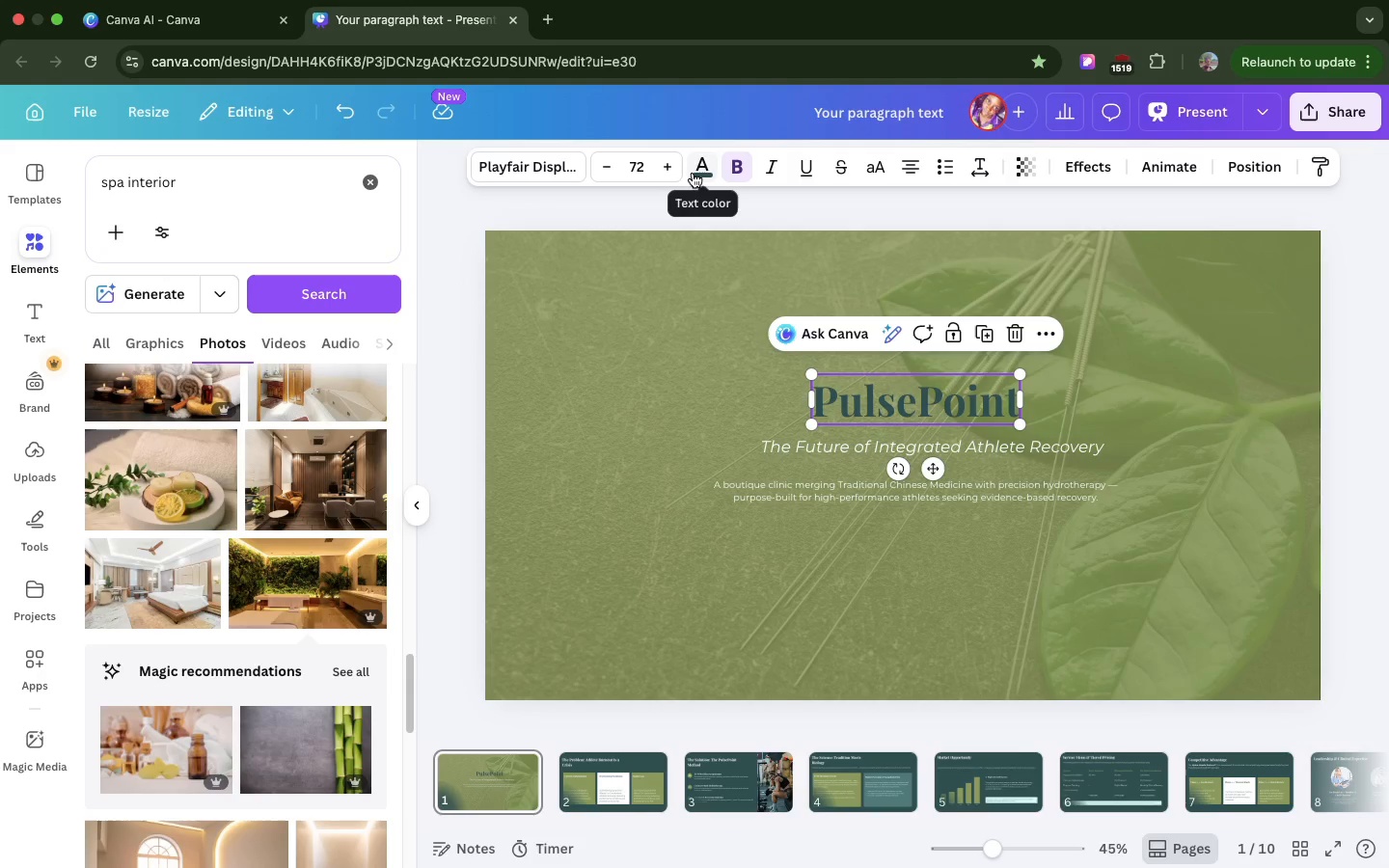 
left_click([693, 173])
 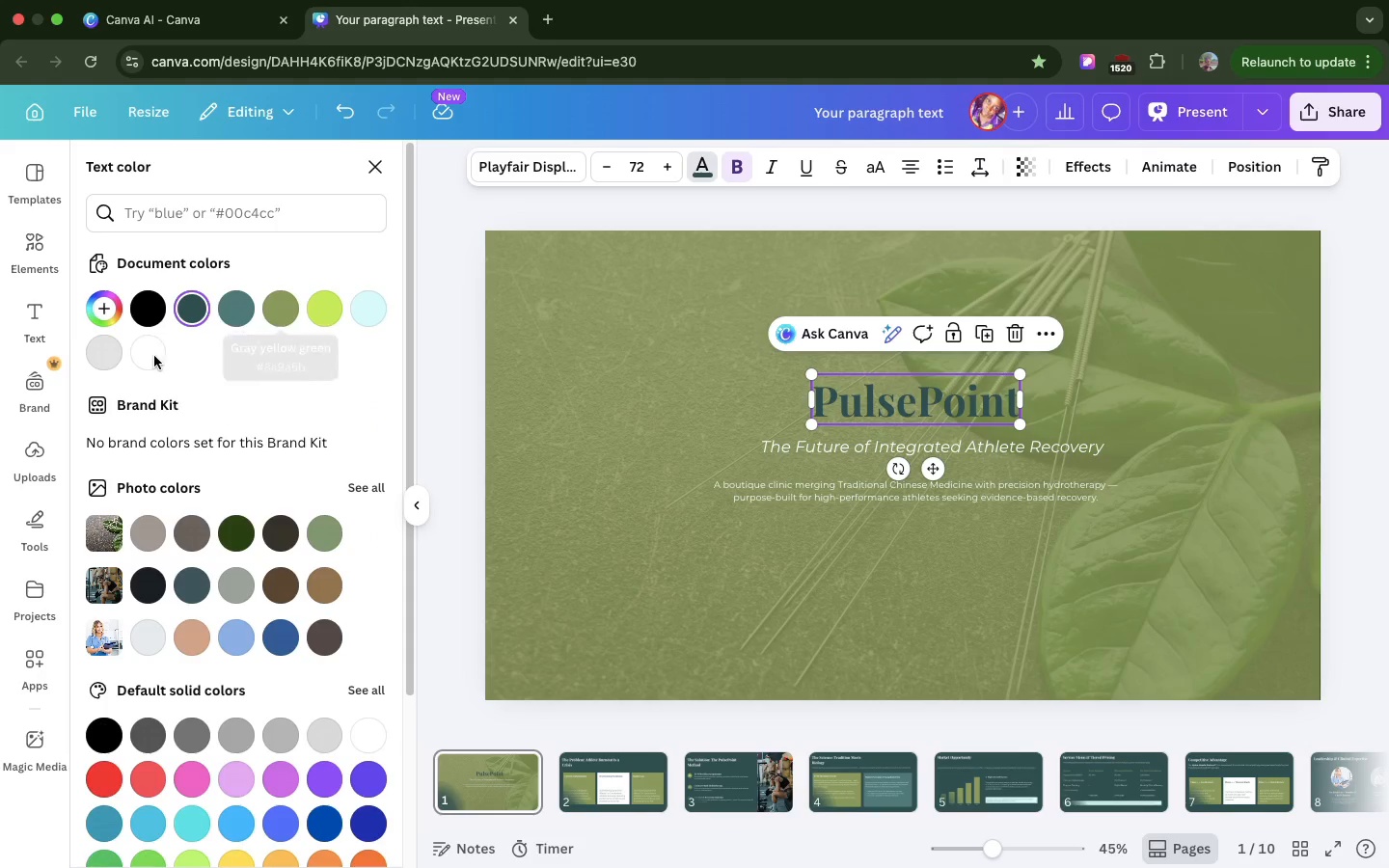 
left_click([152, 357])
 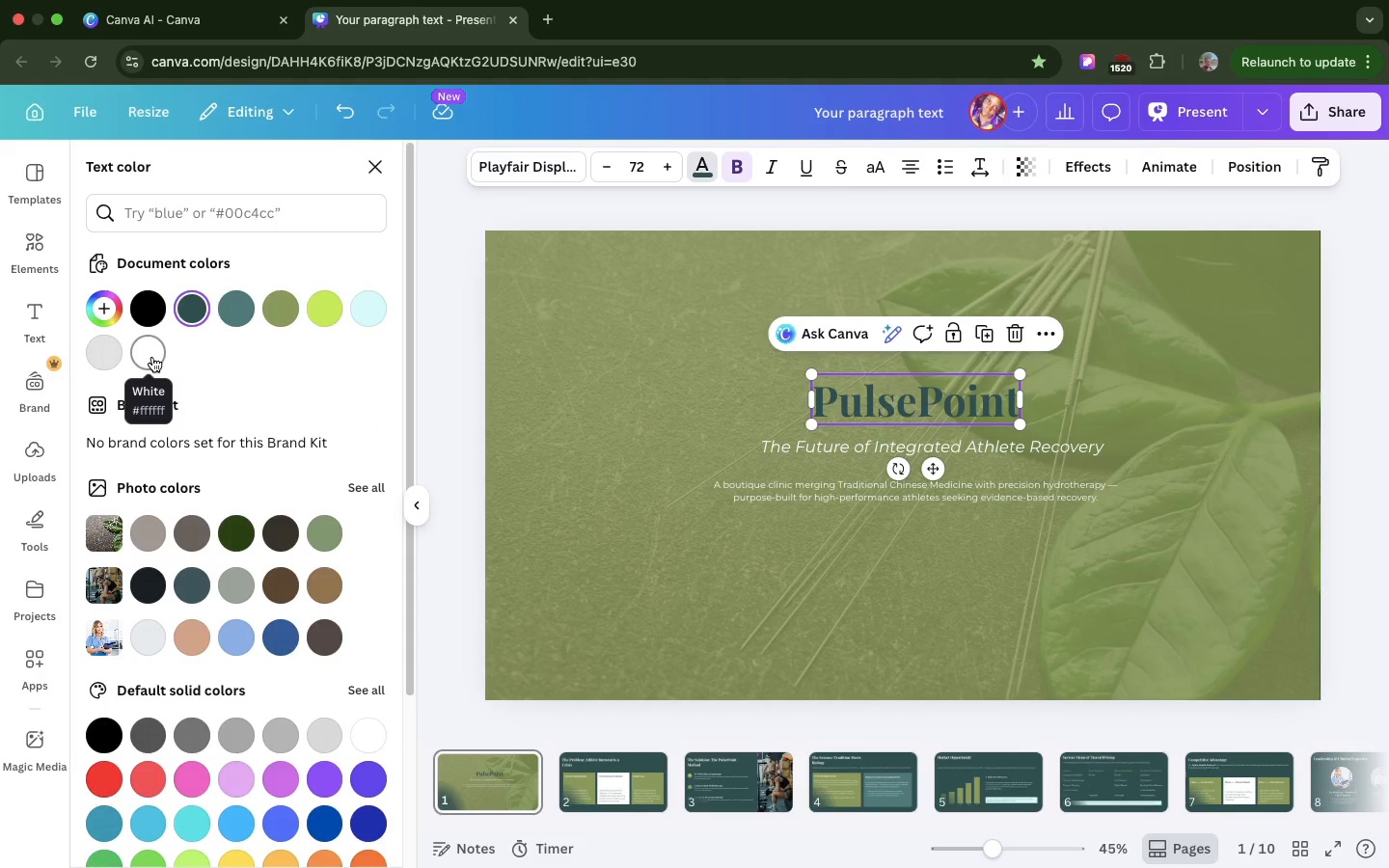 
left_click([152, 357])
 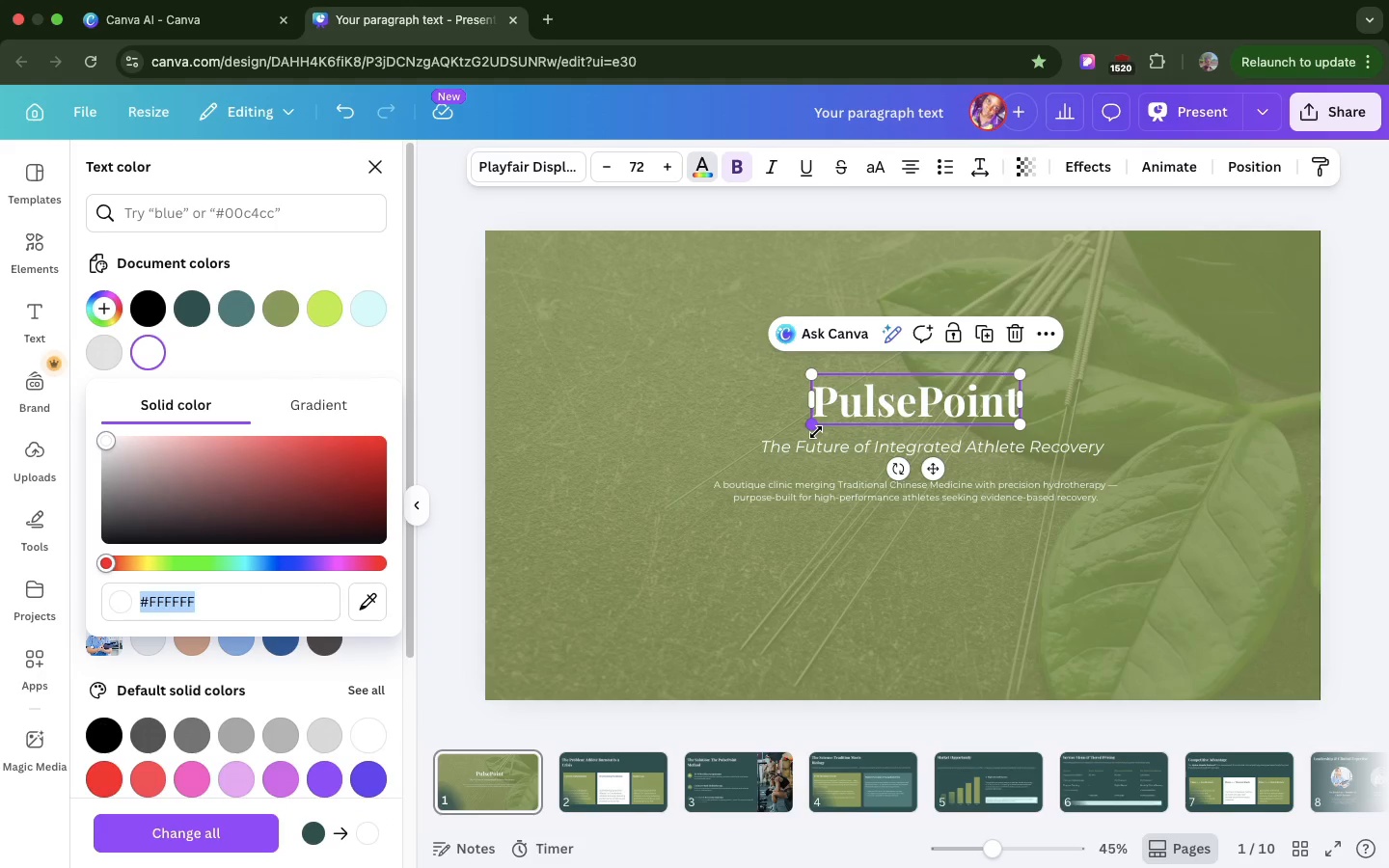 
left_click([816, 432])
 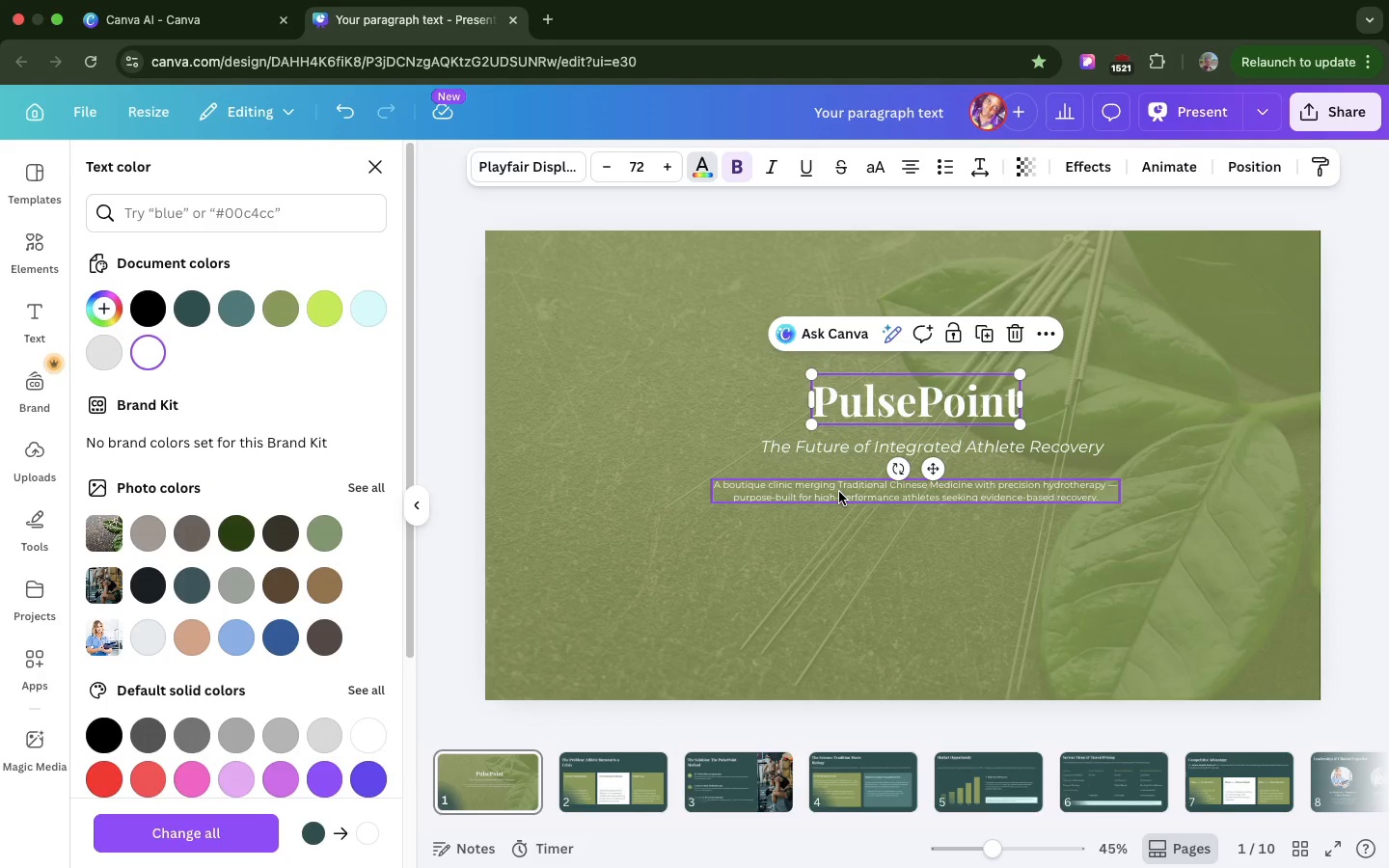 
left_click([839, 492])
 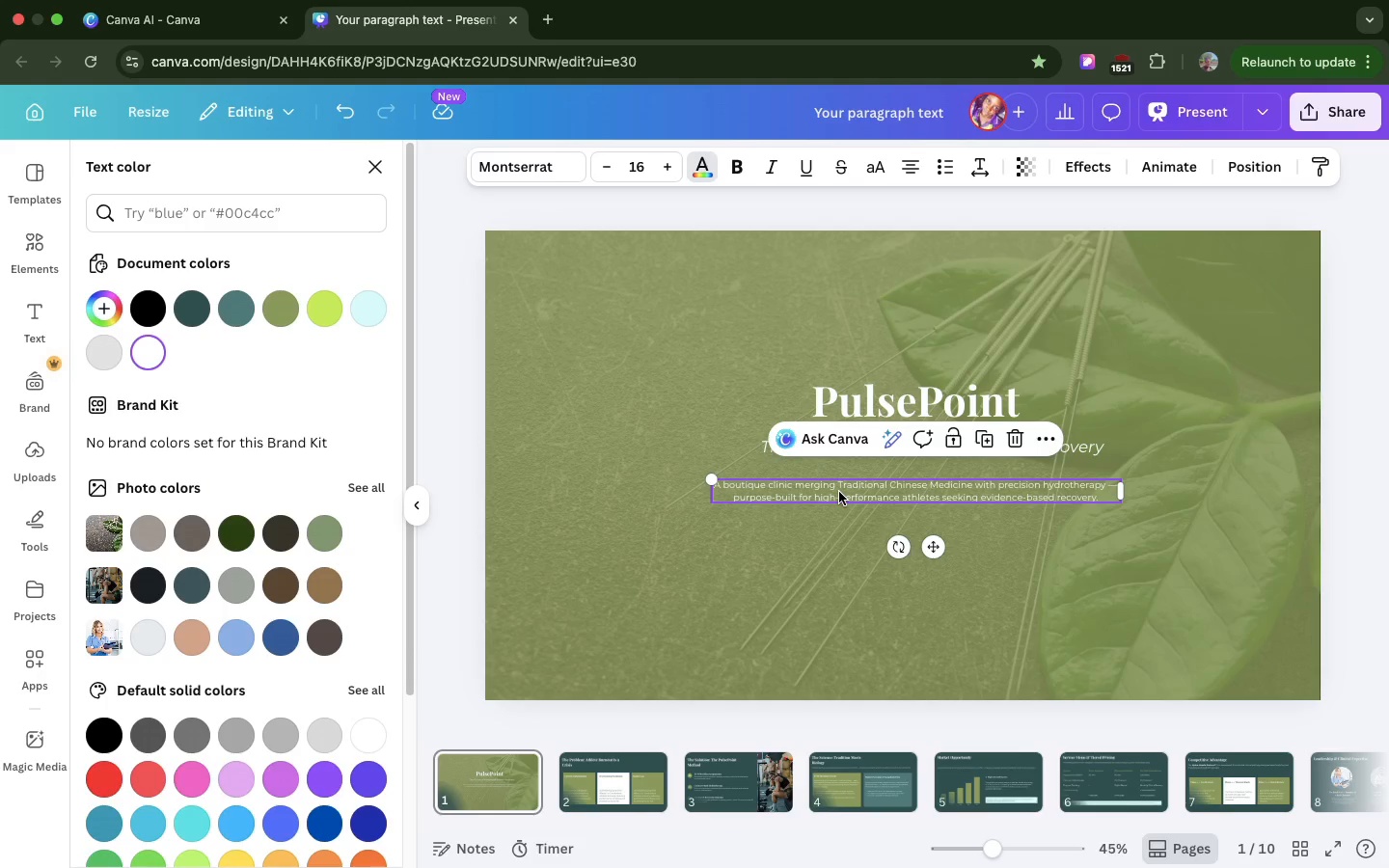 
left_click_drag(start_coordinate=[839, 492], to_coordinate=[856, 512])
 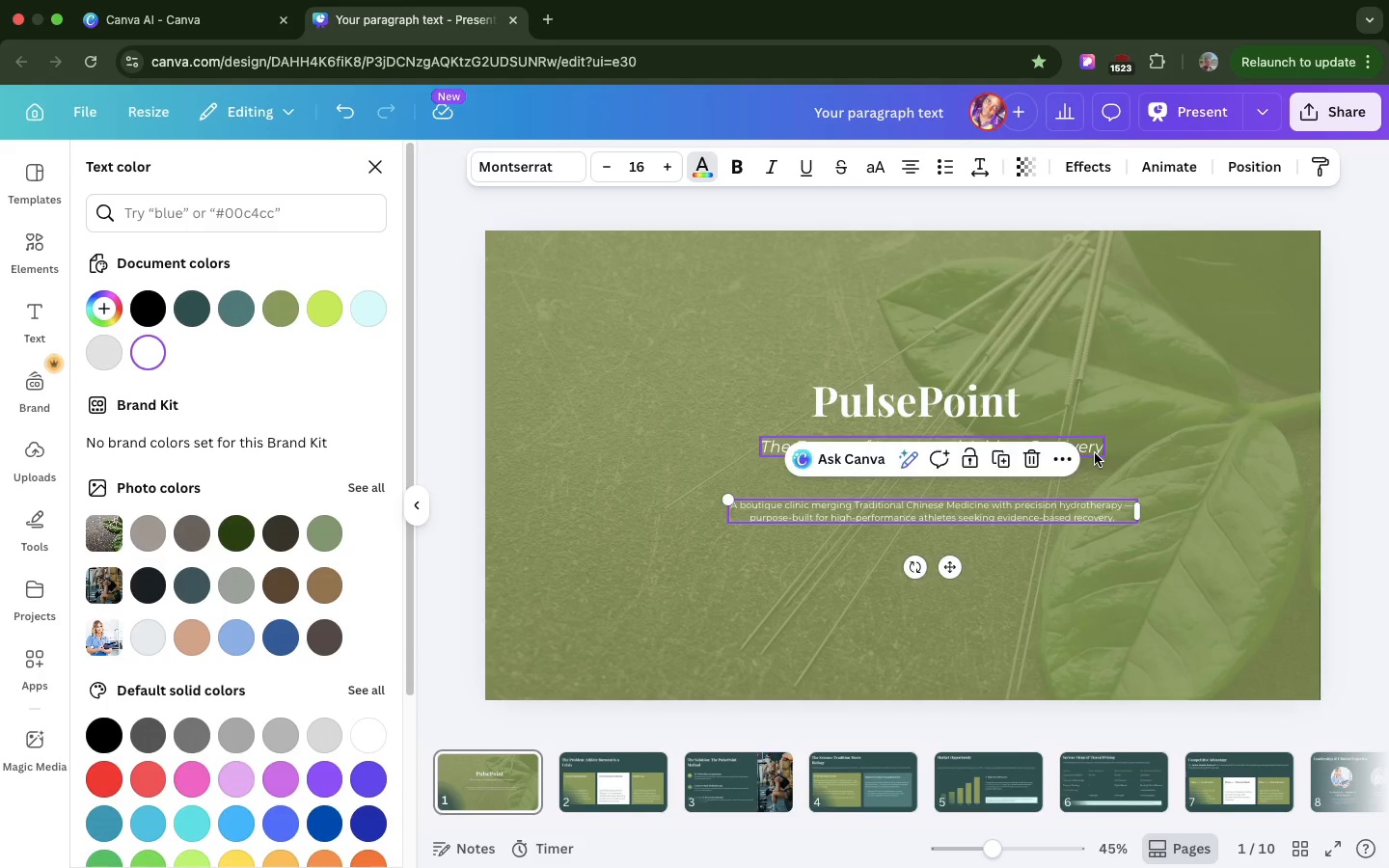 
left_click([1095, 453])
 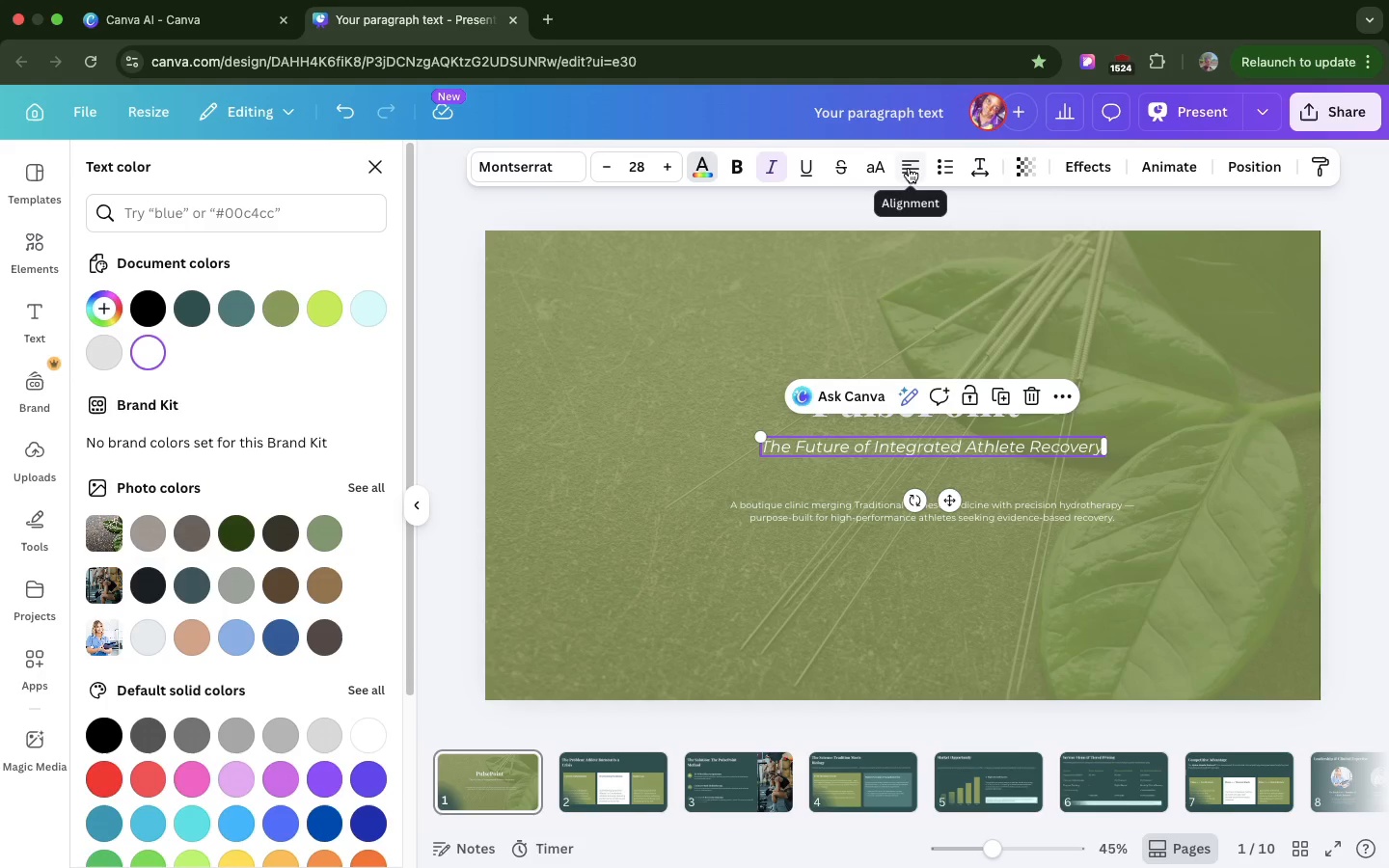 
left_click([909, 168])
 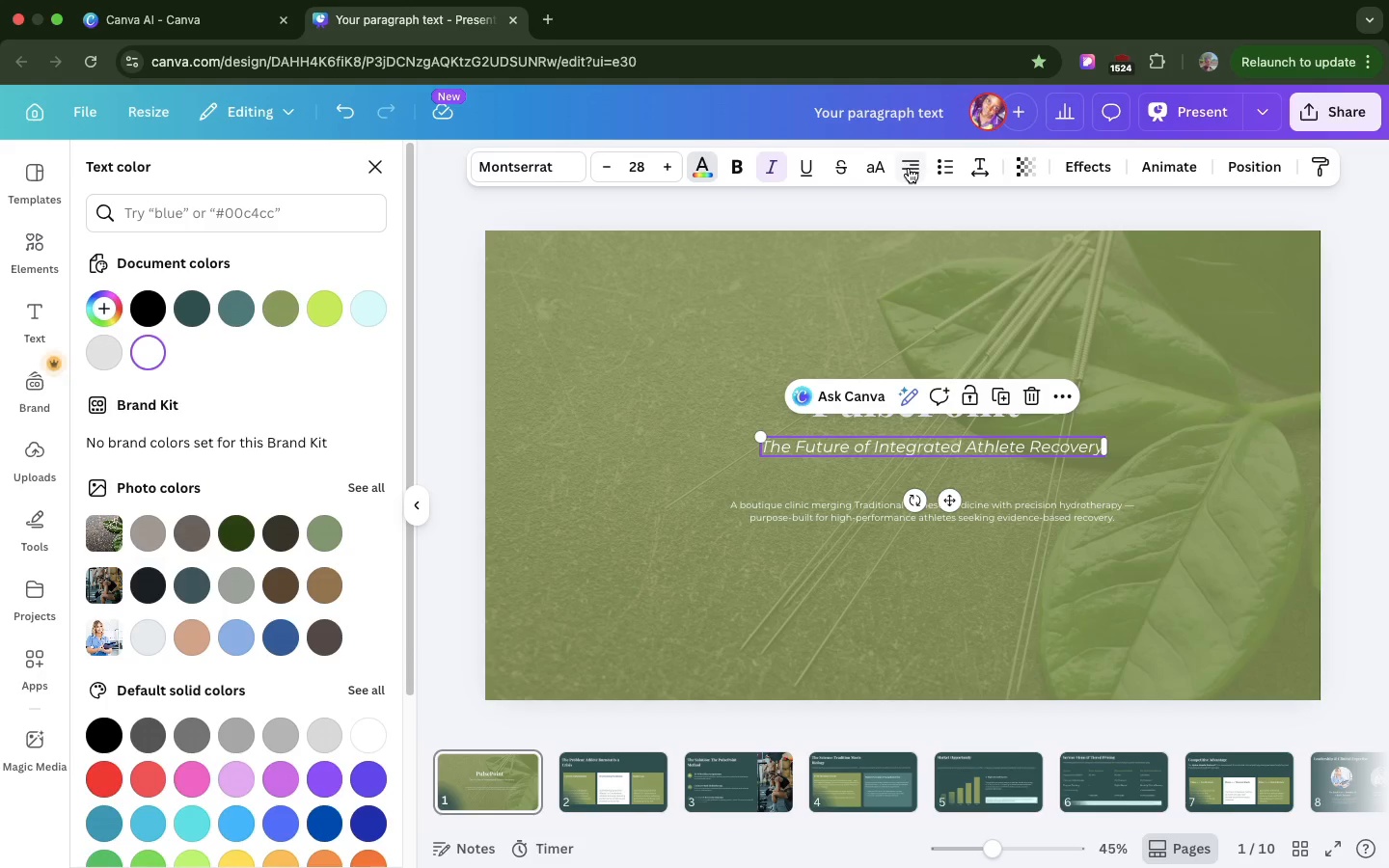 
left_click([909, 168])
 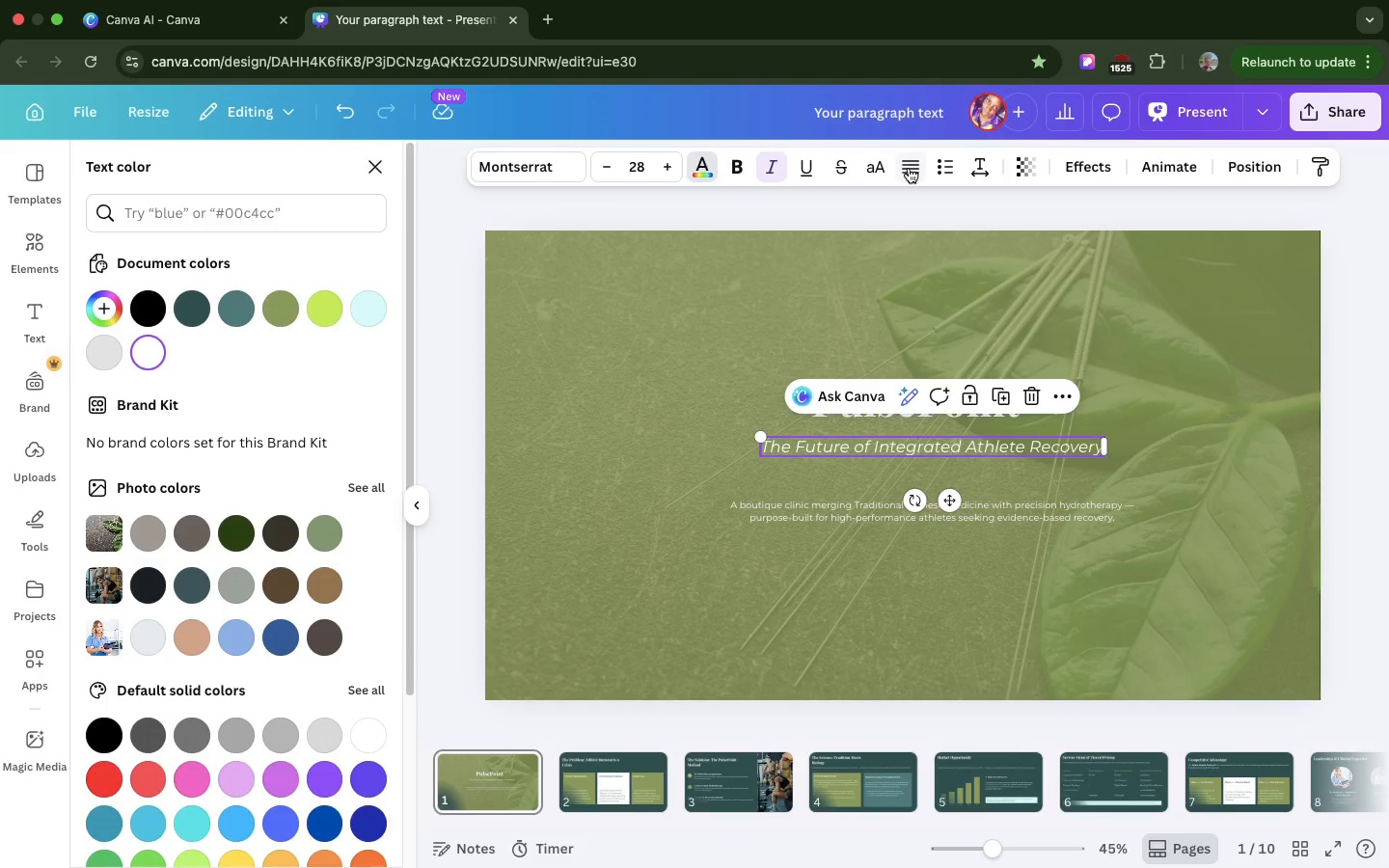 
left_click([909, 168])
 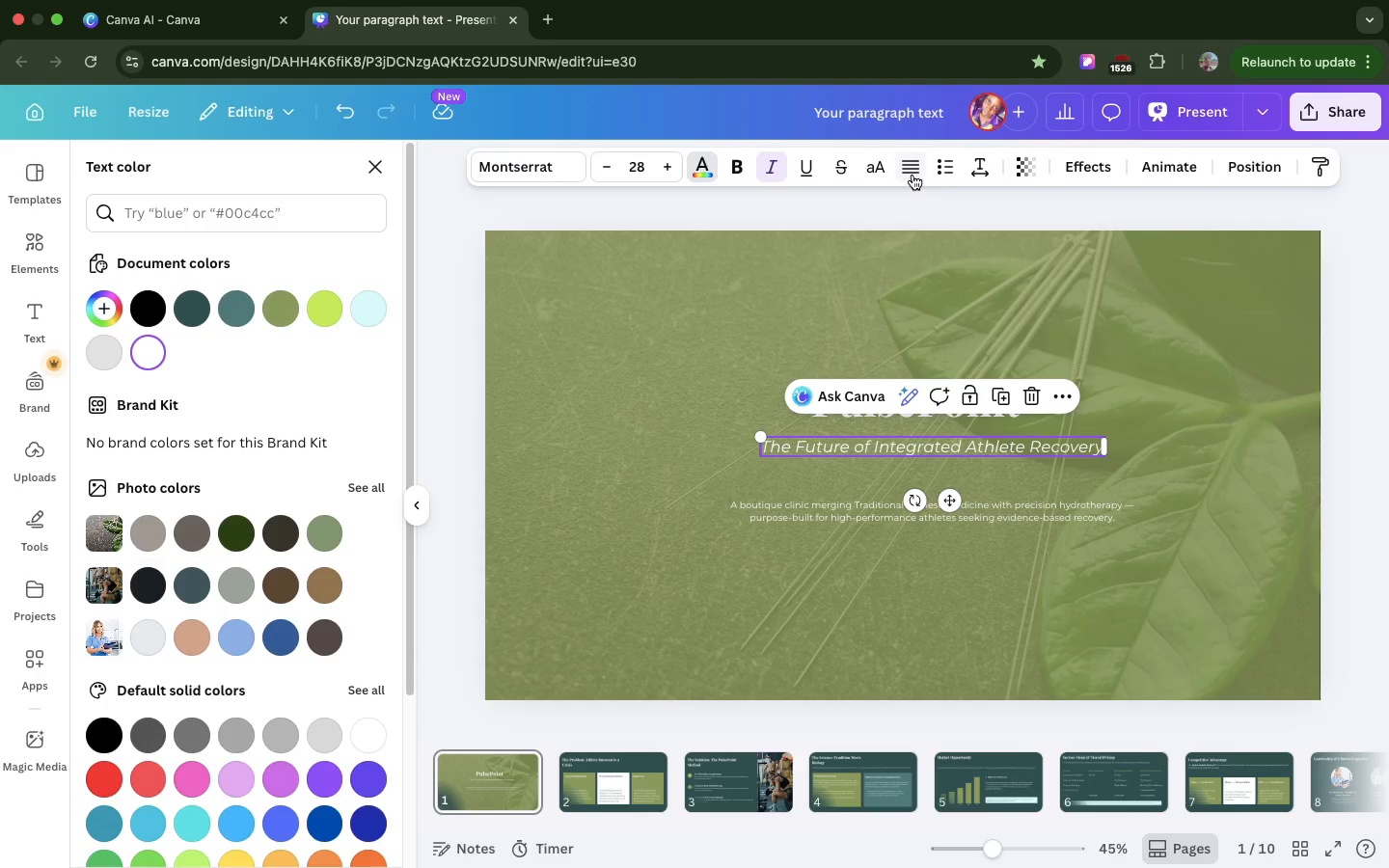 
left_click([912, 175])
 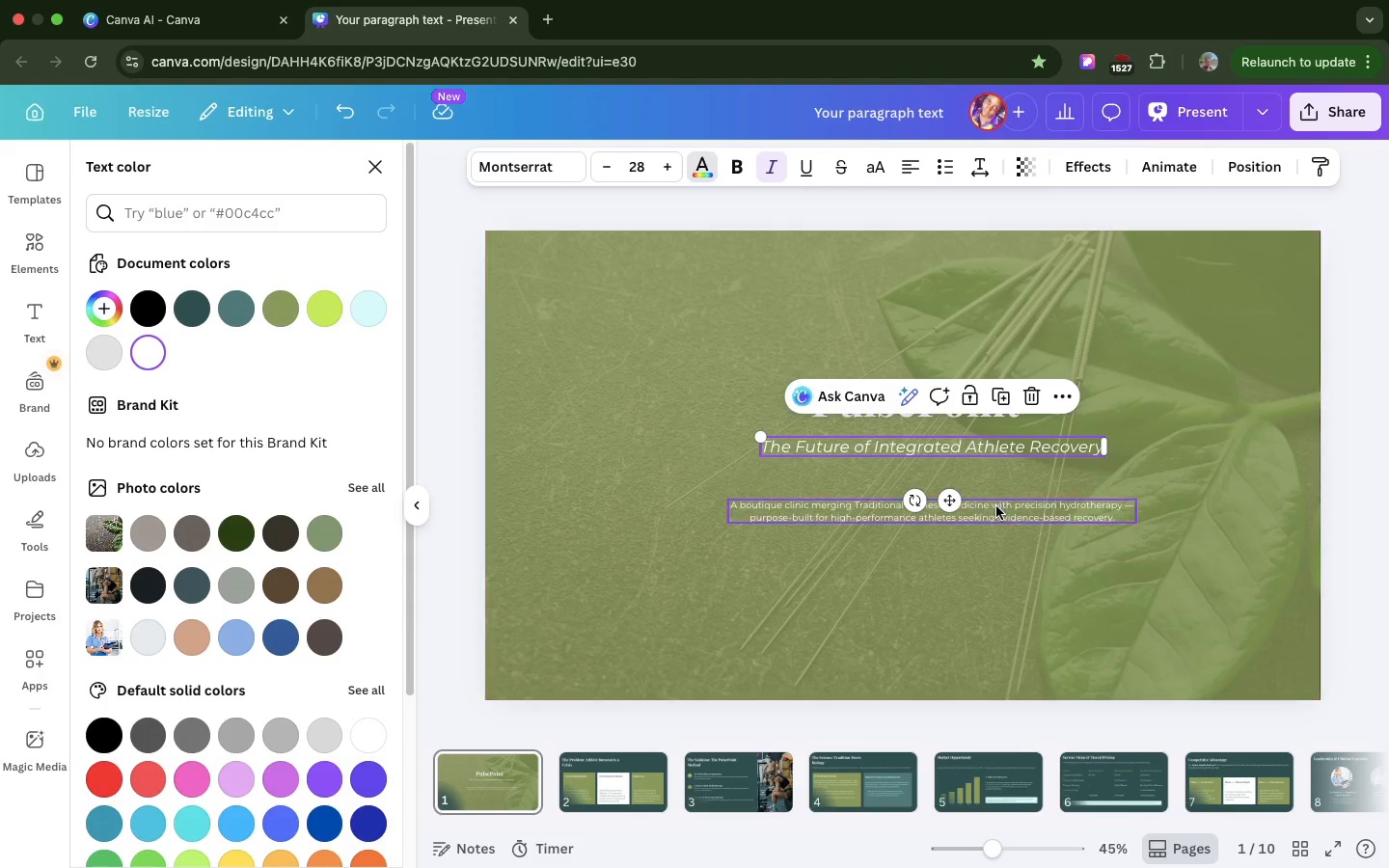 
left_click([996, 506])
 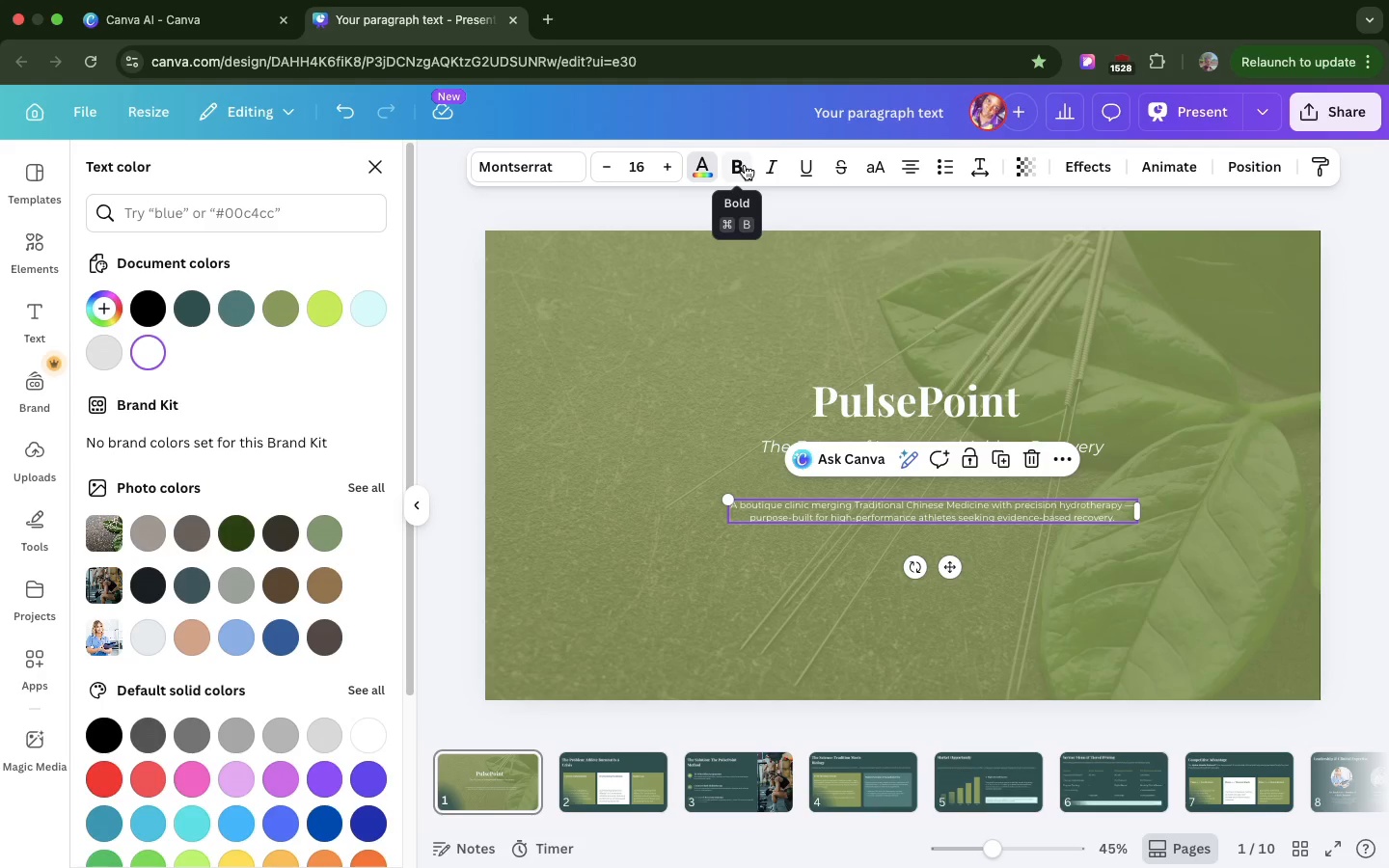 
left_click([745, 165])
 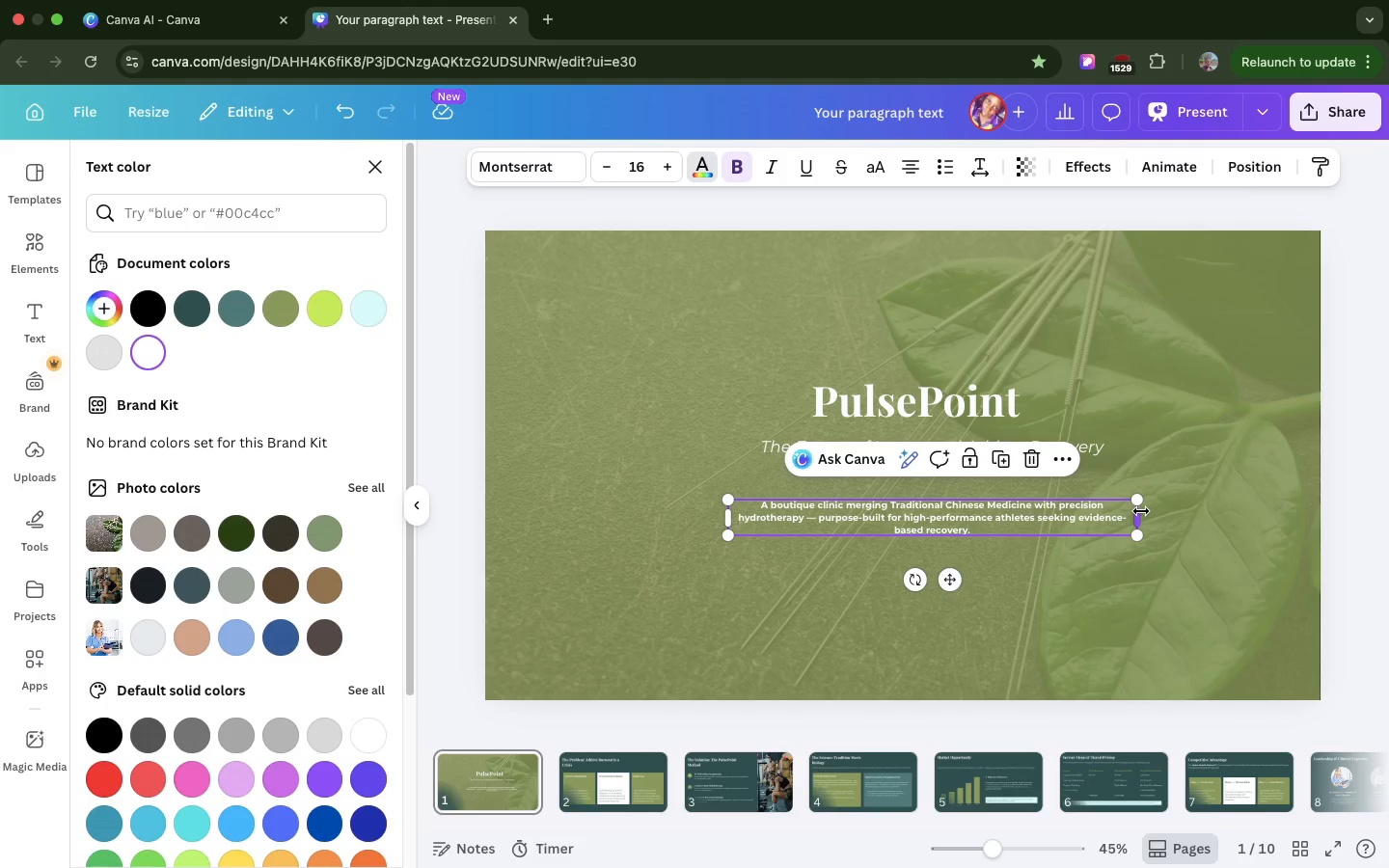 
left_click([1141, 511])
 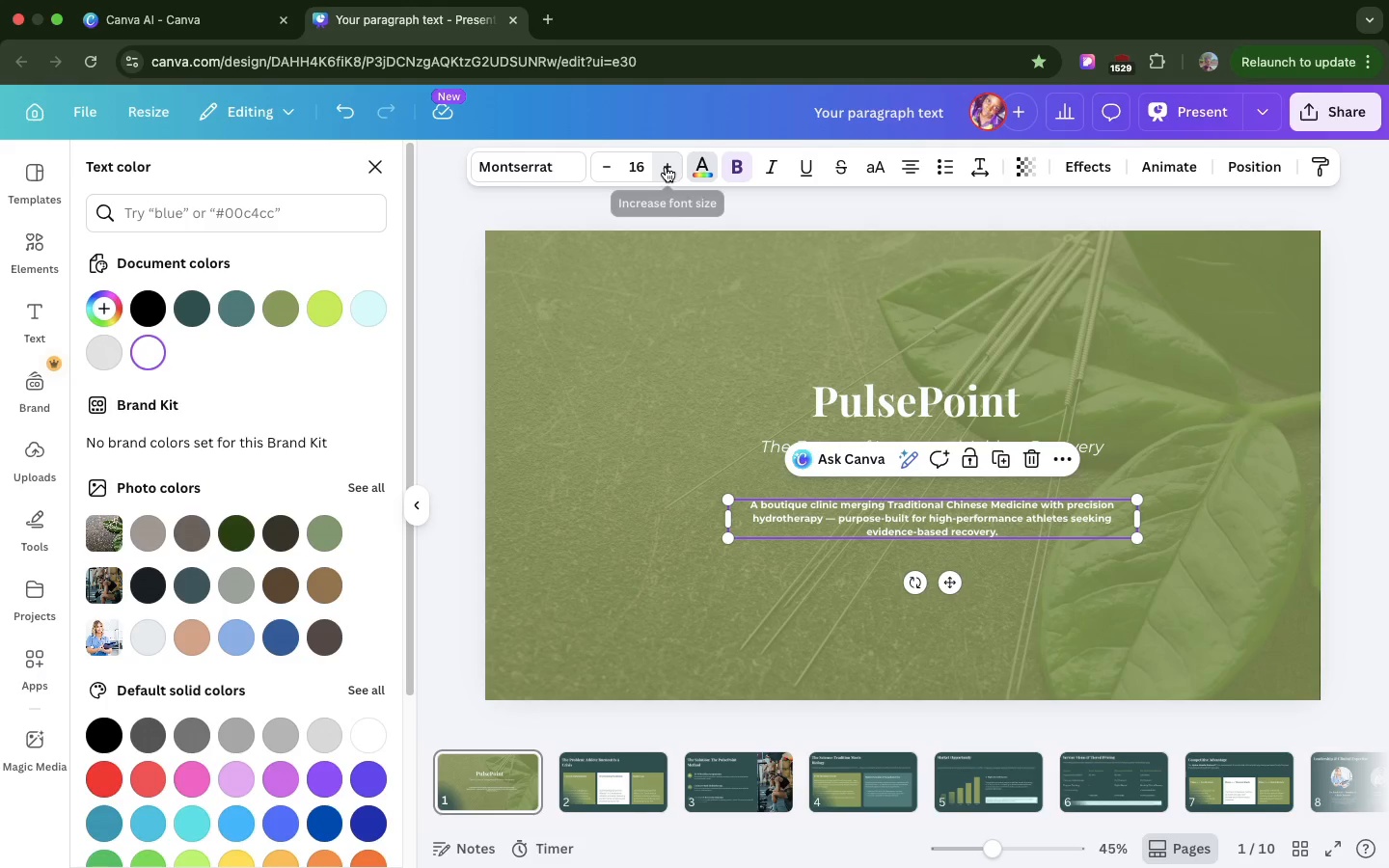 
double_click([666, 167])
 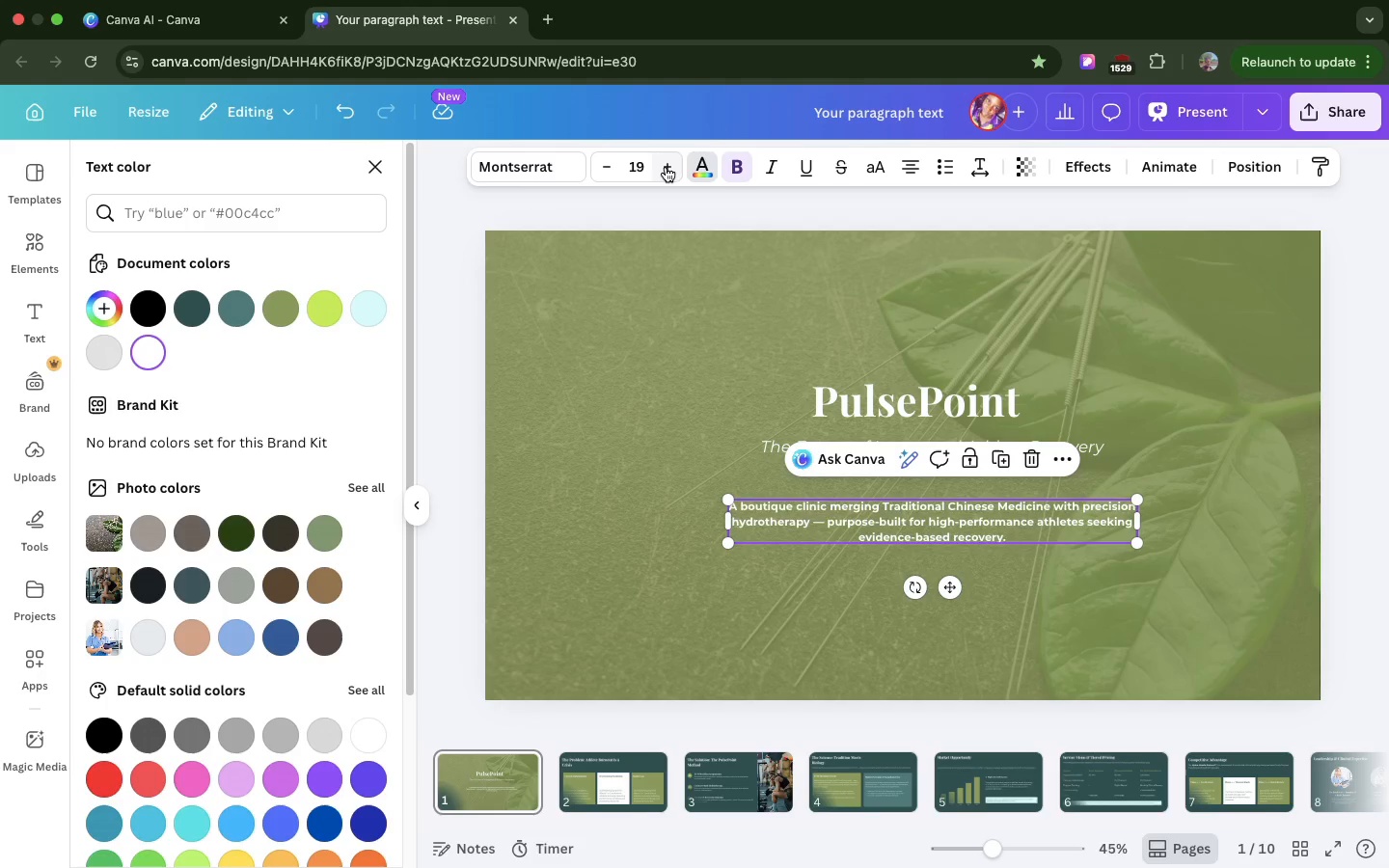 
triple_click([666, 167])
 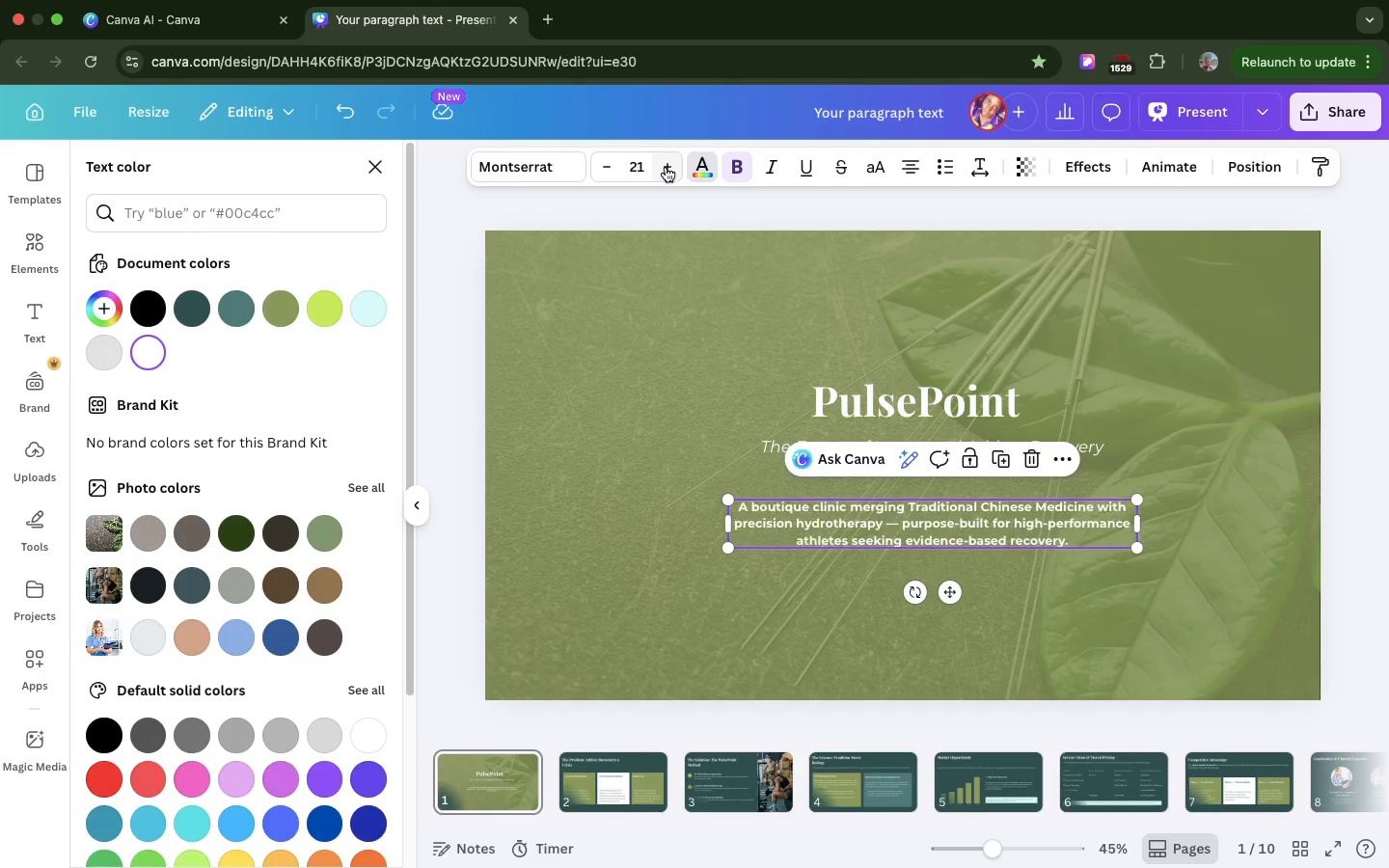 
triple_click([666, 167])
 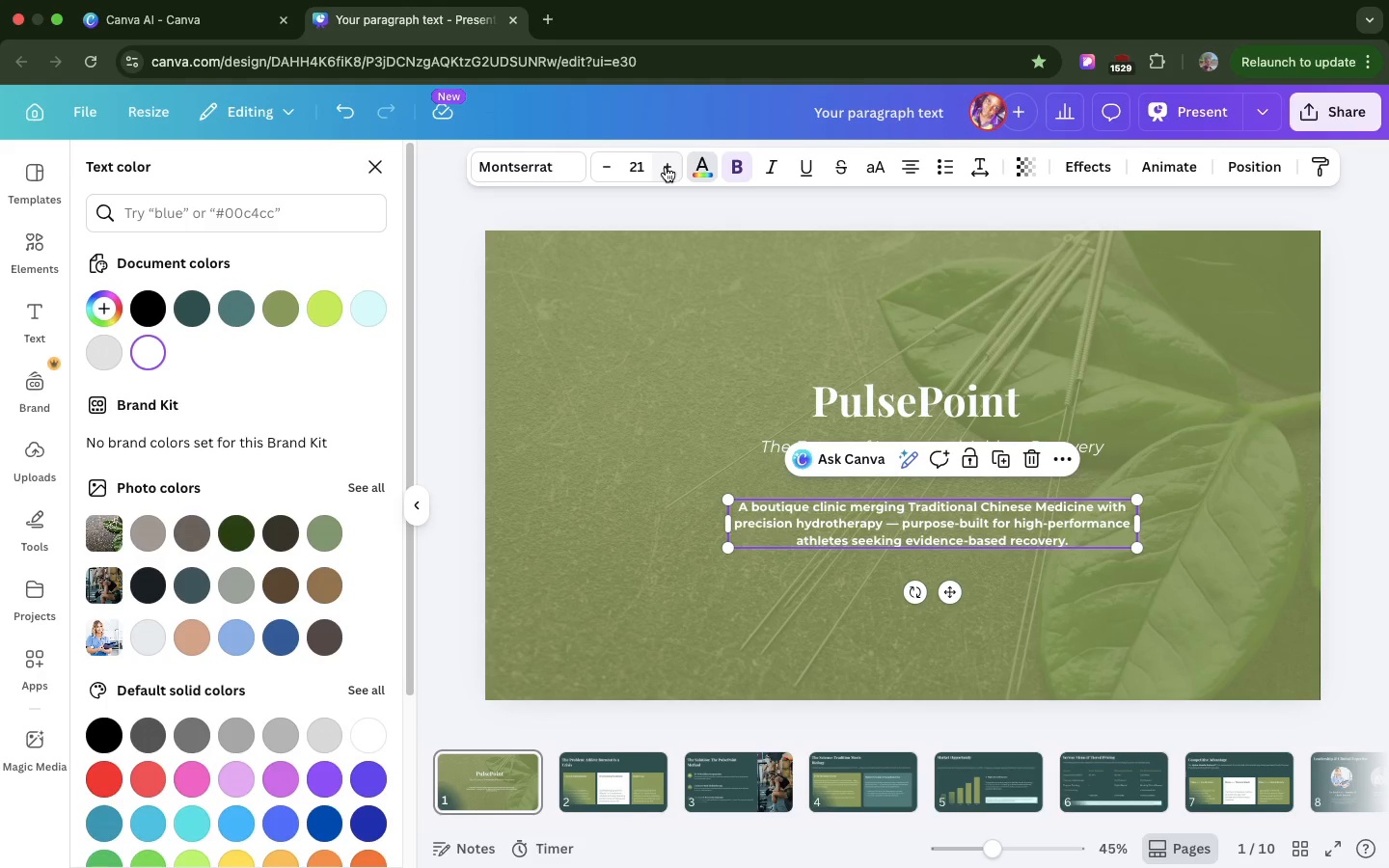 
triple_click([666, 167])
 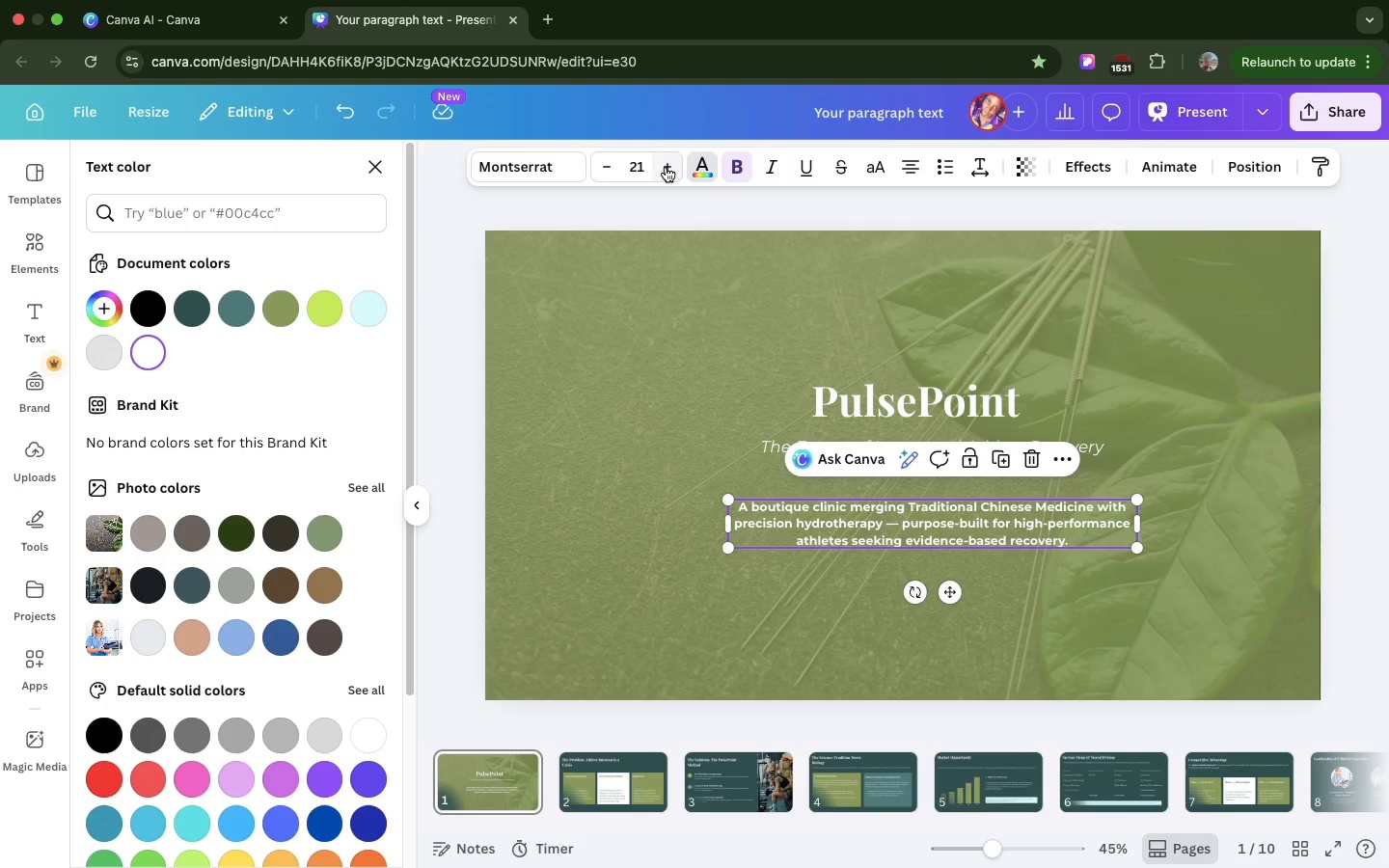 
wait(6.48)
 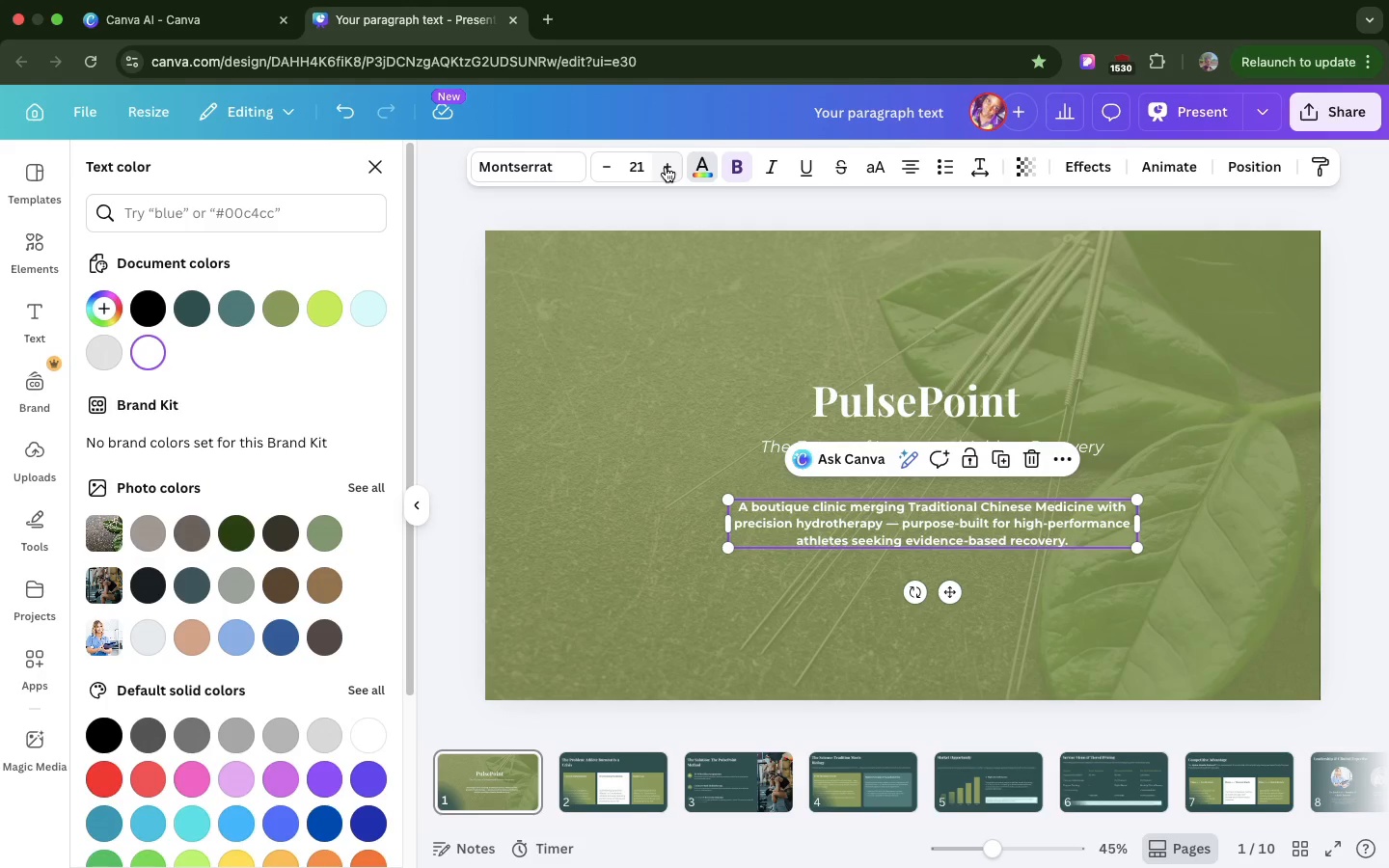 
left_click([1128, 403])
 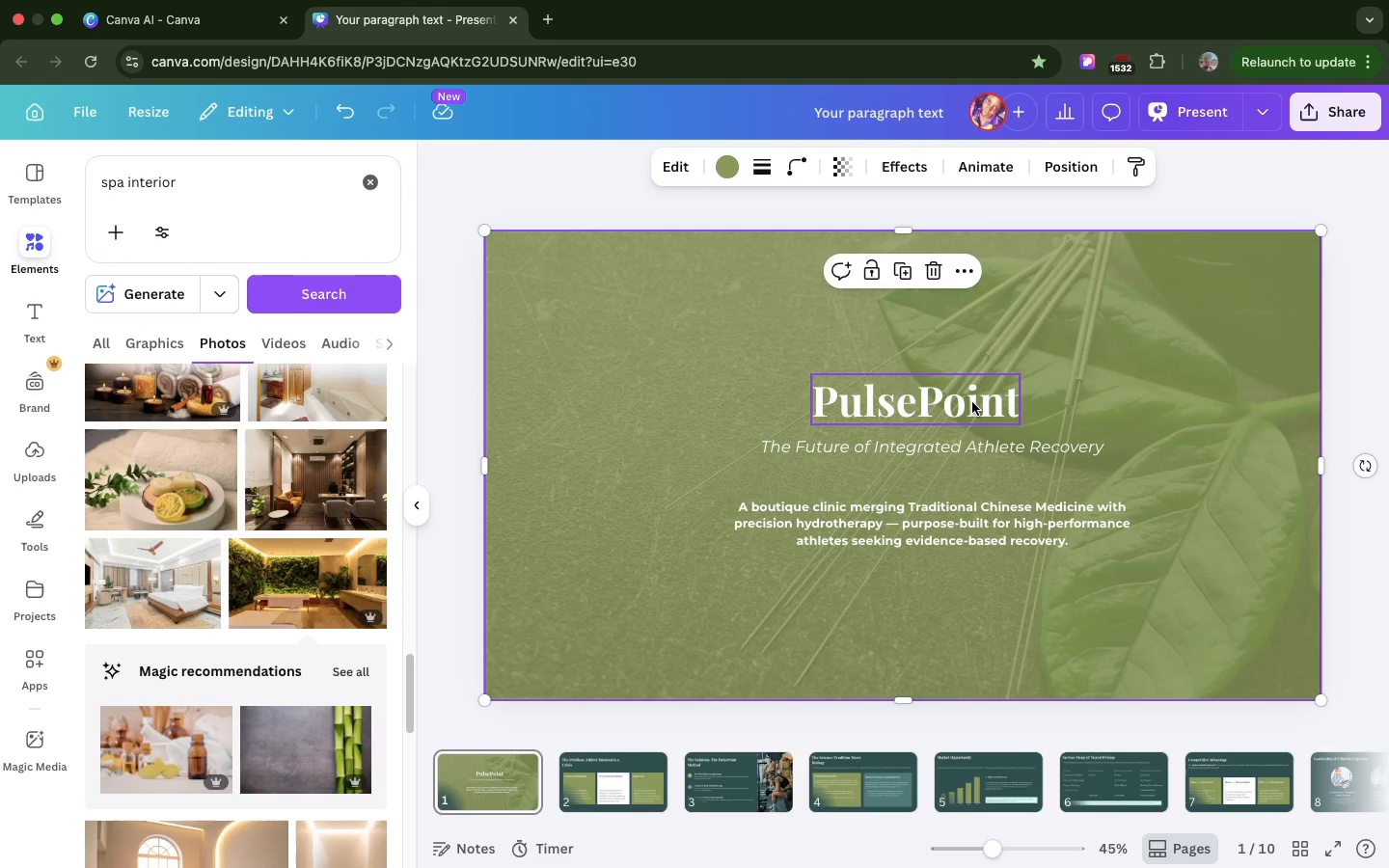 
left_click_drag(start_coordinate=[972, 402], to_coordinate=[914, 390])
 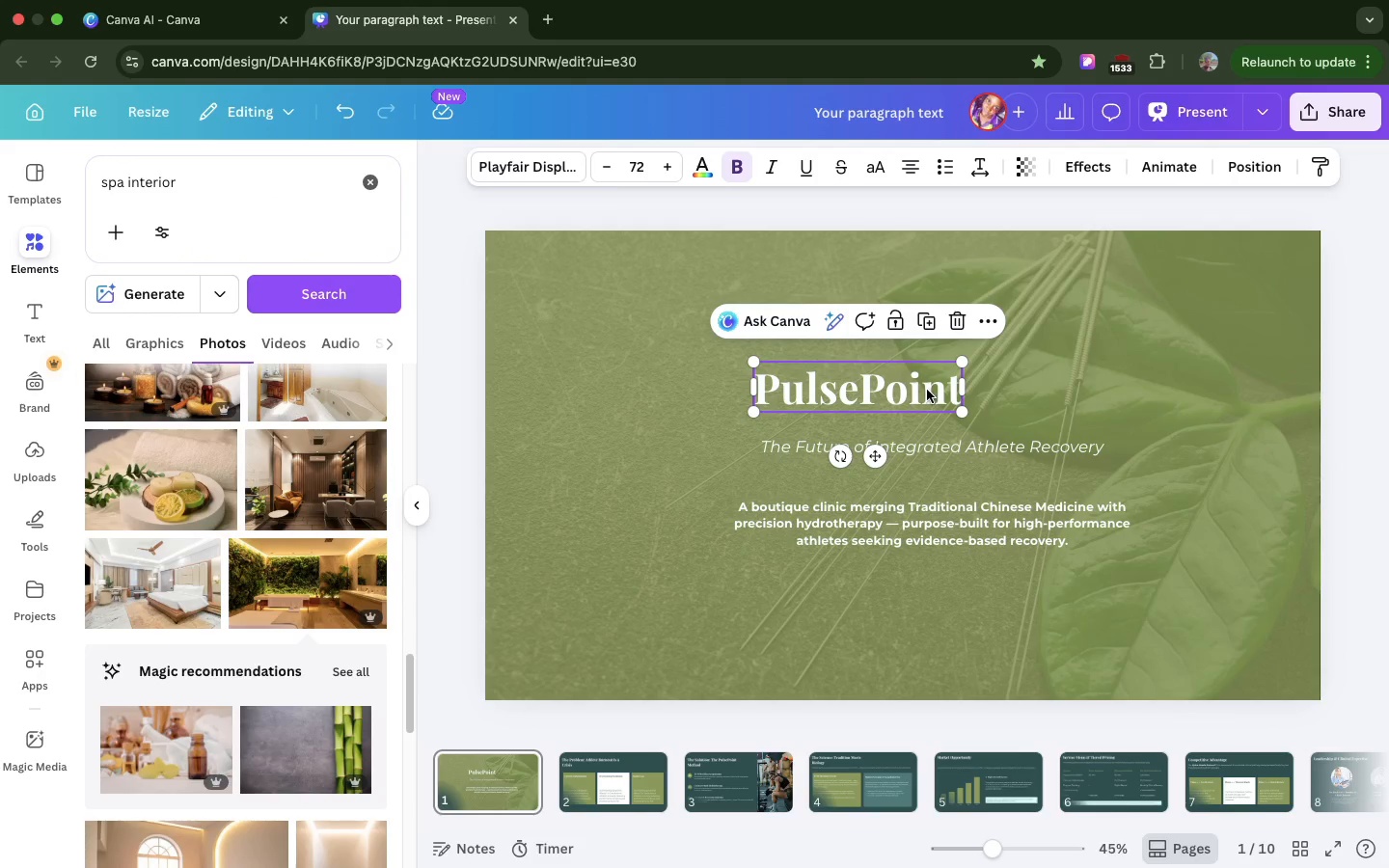 
left_click_drag(start_coordinate=[927, 390], to_coordinate=[967, 377])
 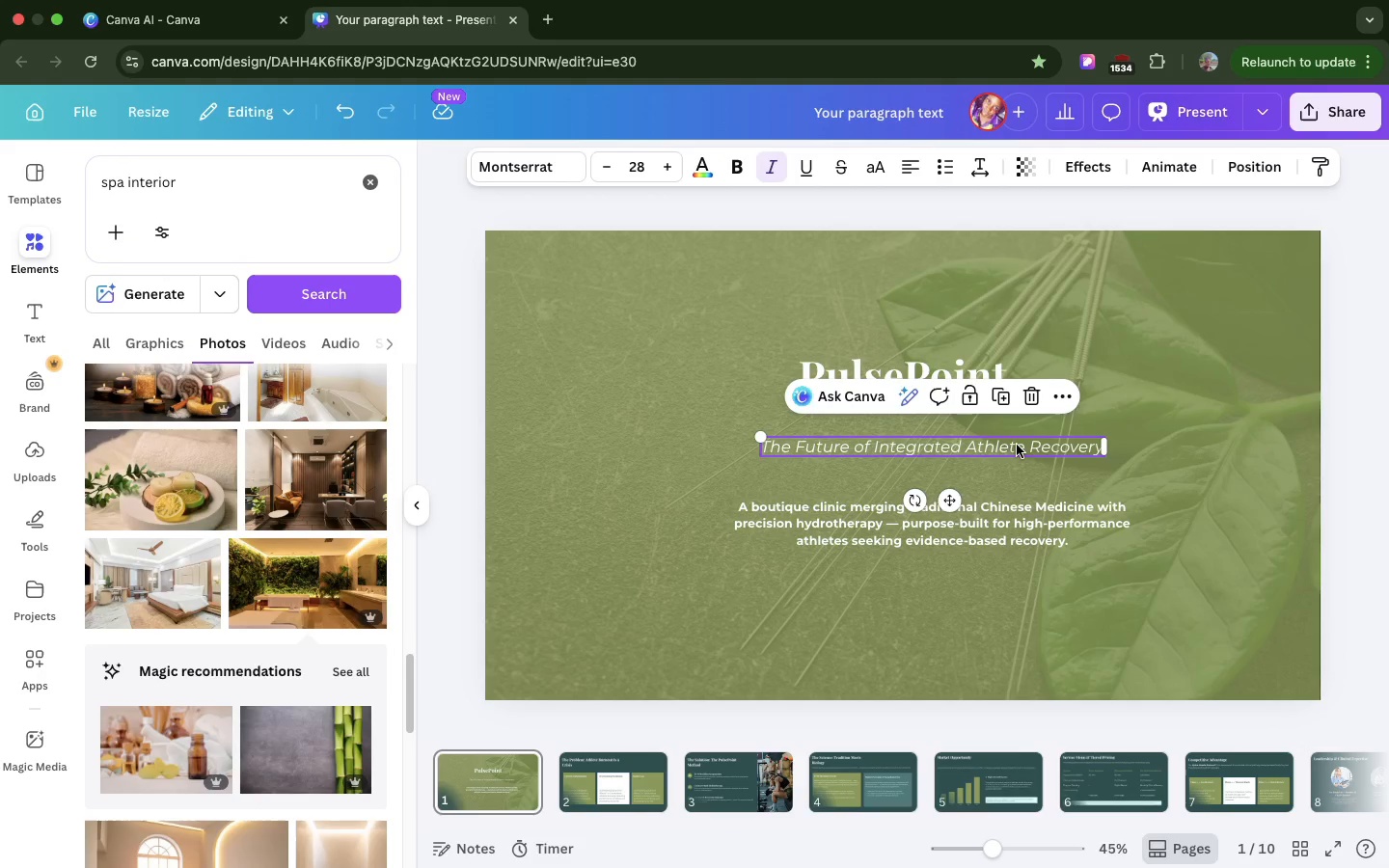 
left_click_drag(start_coordinate=[1017, 445], to_coordinate=[990, 443])
 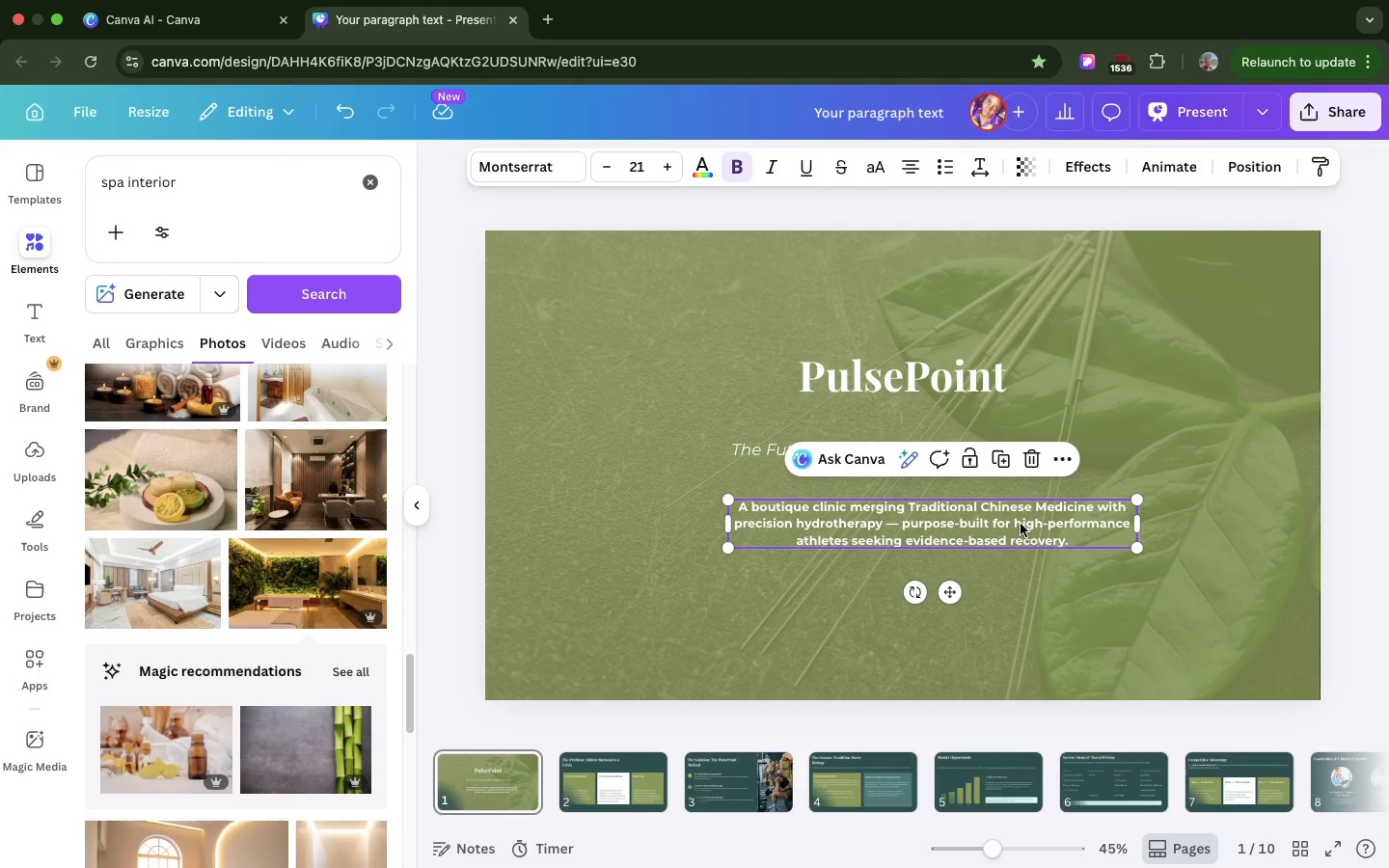 
left_click_drag(start_coordinate=[1023, 524], to_coordinate=[994, 527])
 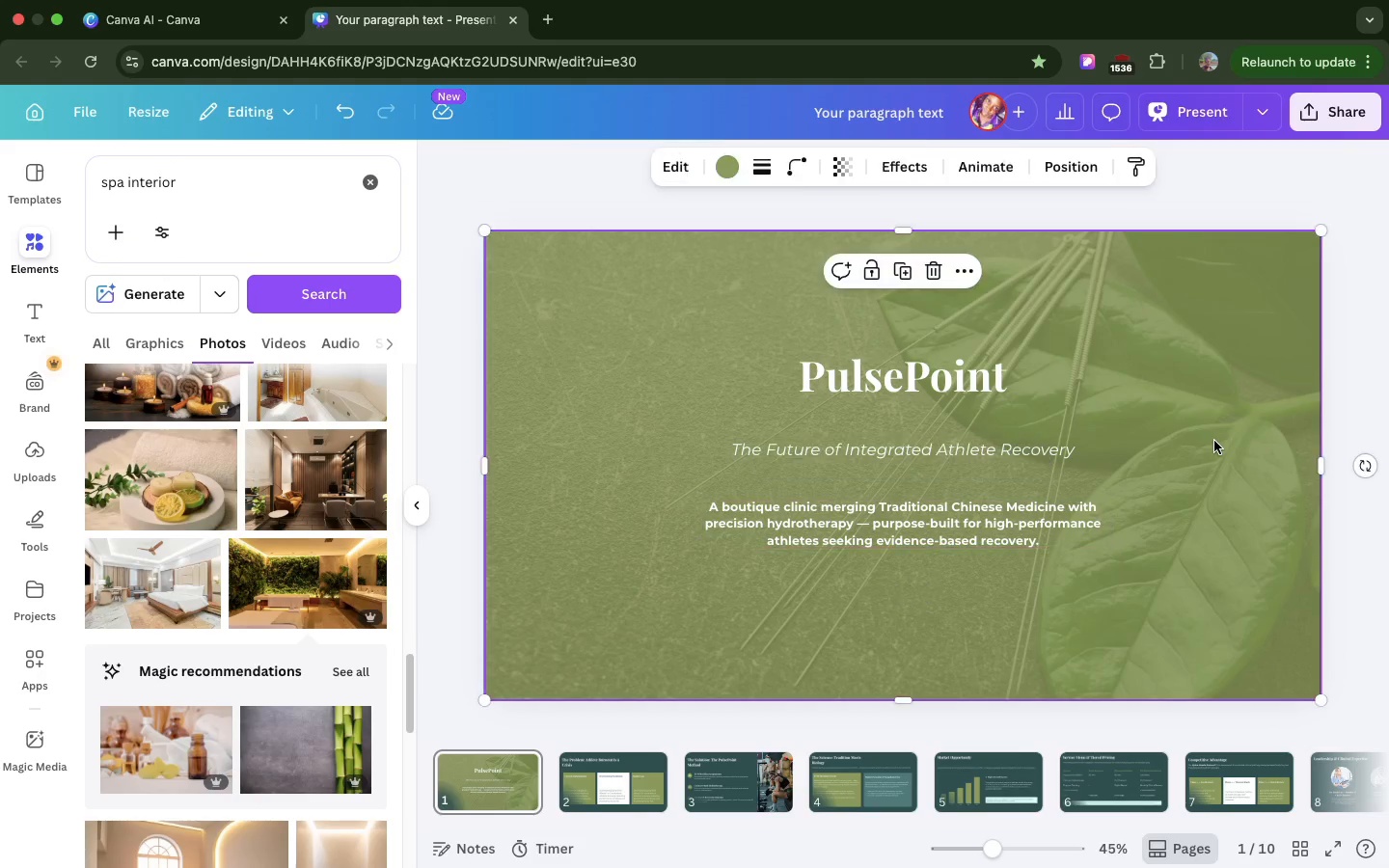 
left_click([1214, 441])
 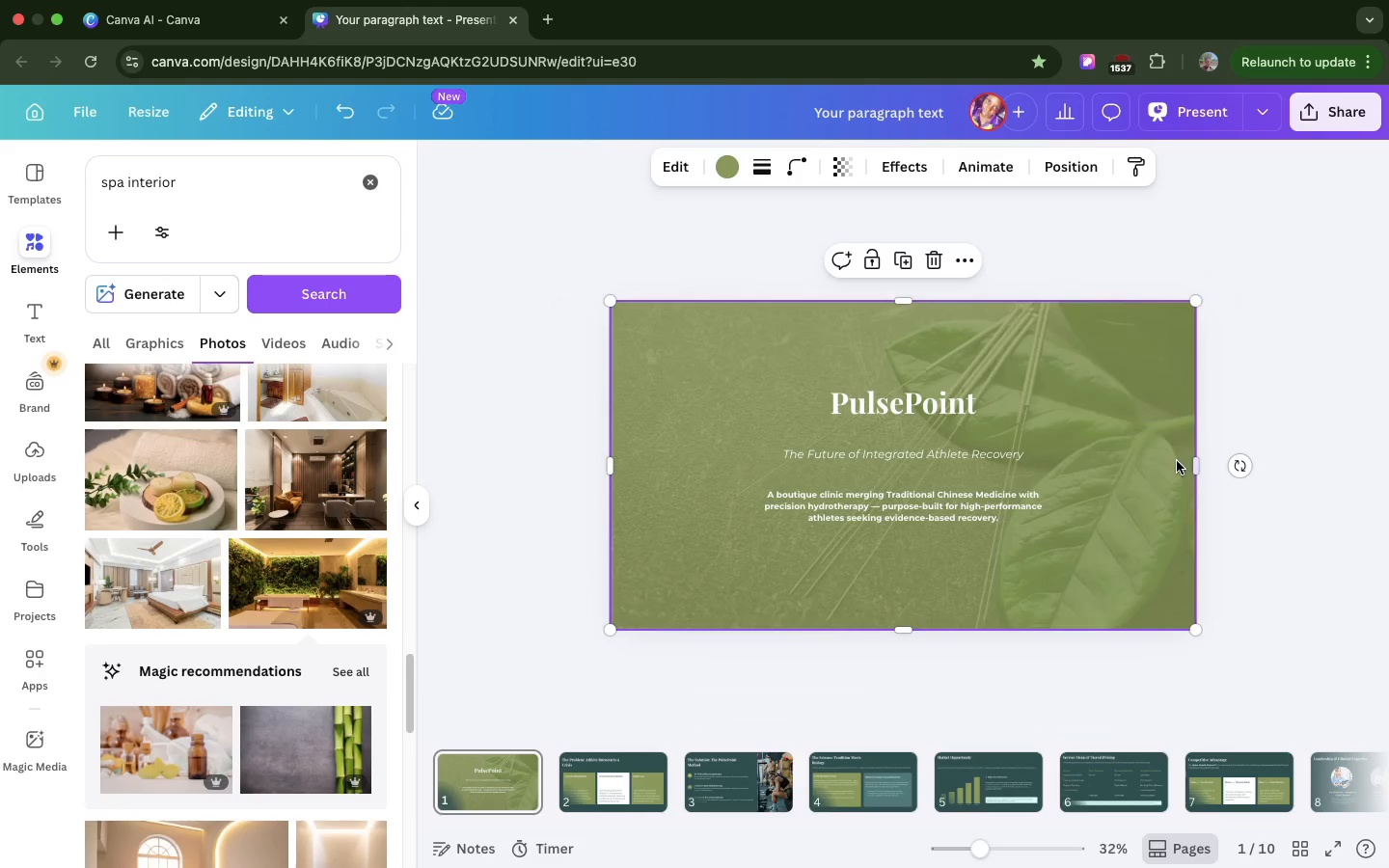 
scroll: coordinate [1060, 670], scroll_direction: up, amount: 3.0
 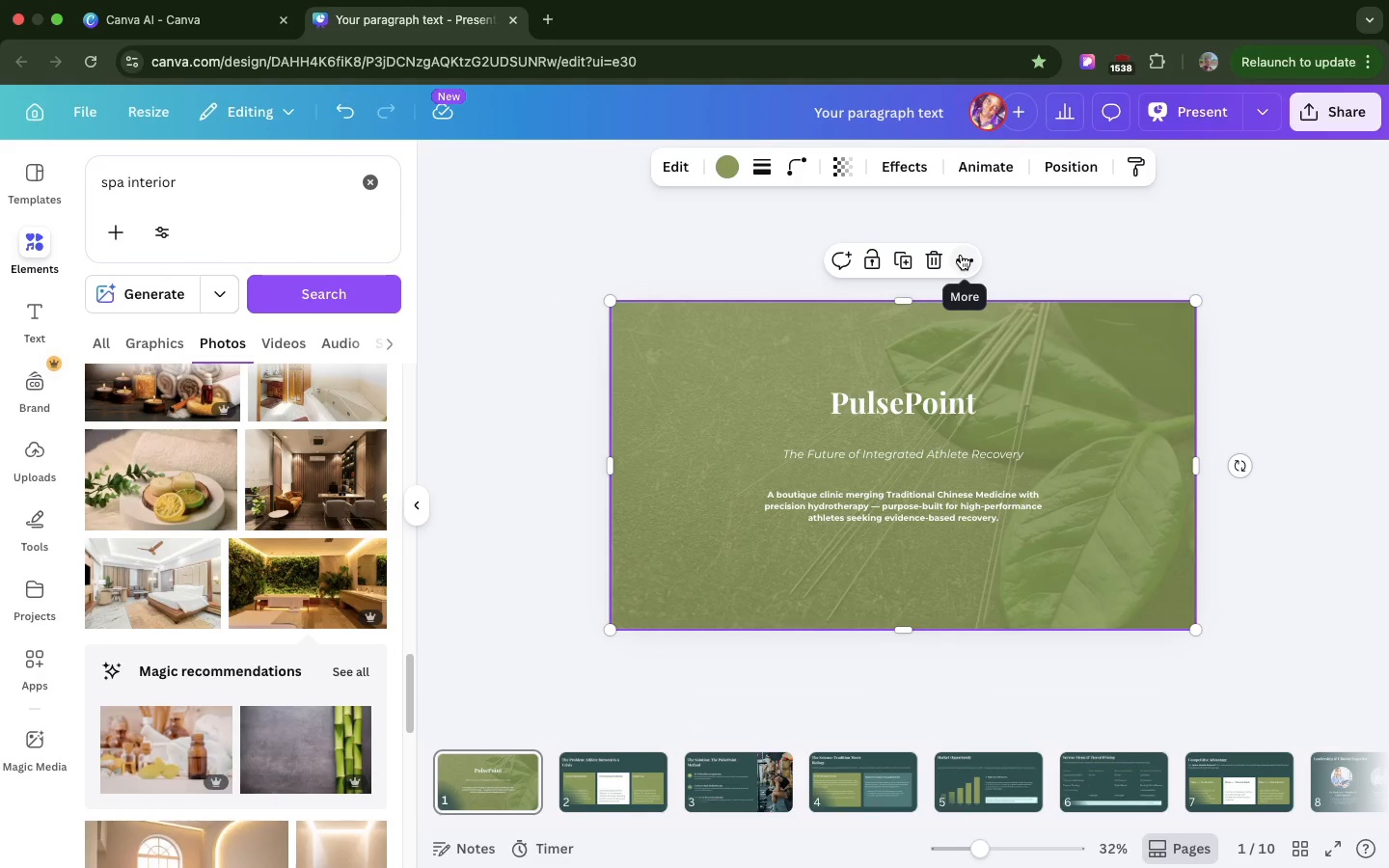 
wait(7.17)
 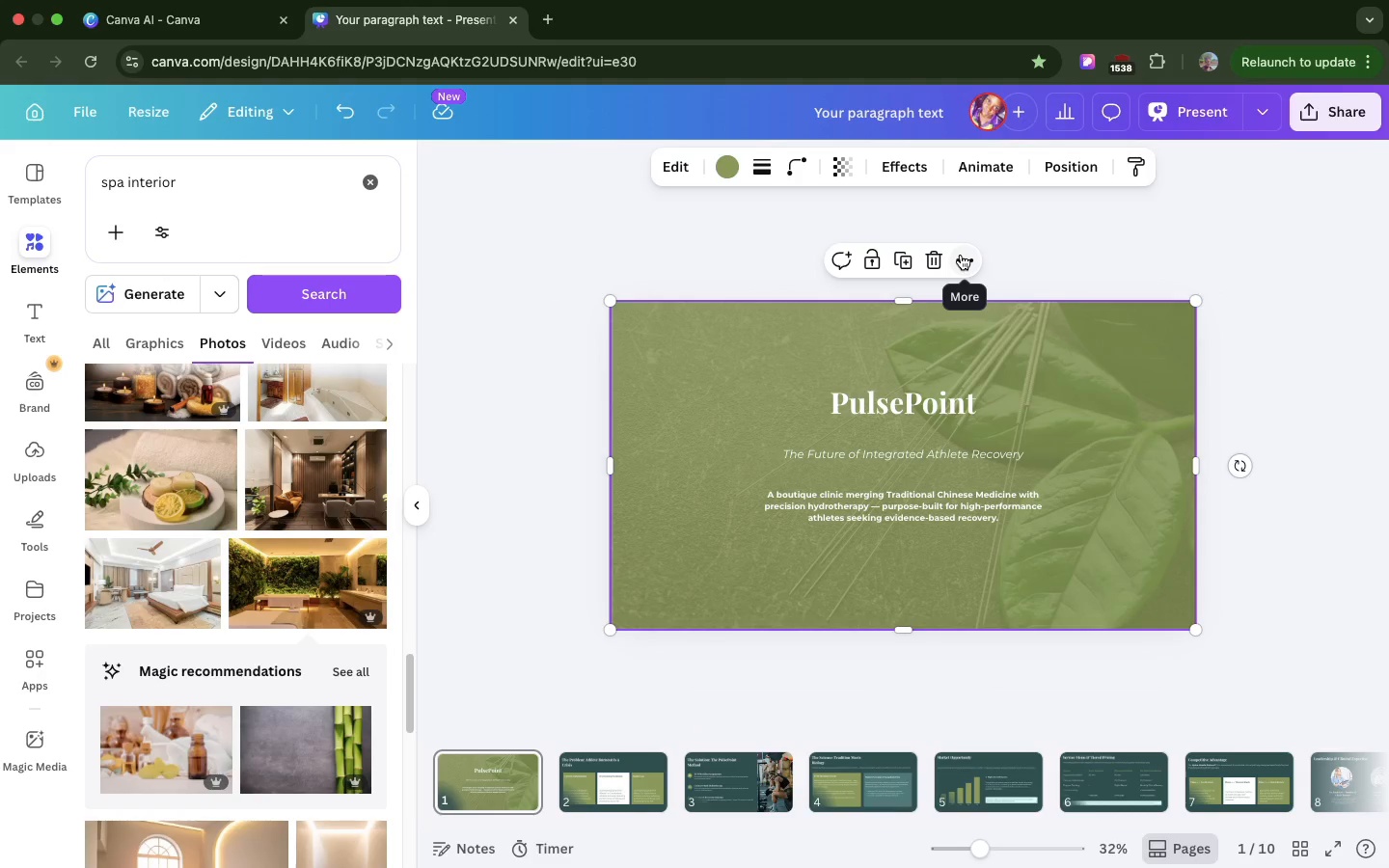 
left_click([952, 766])
 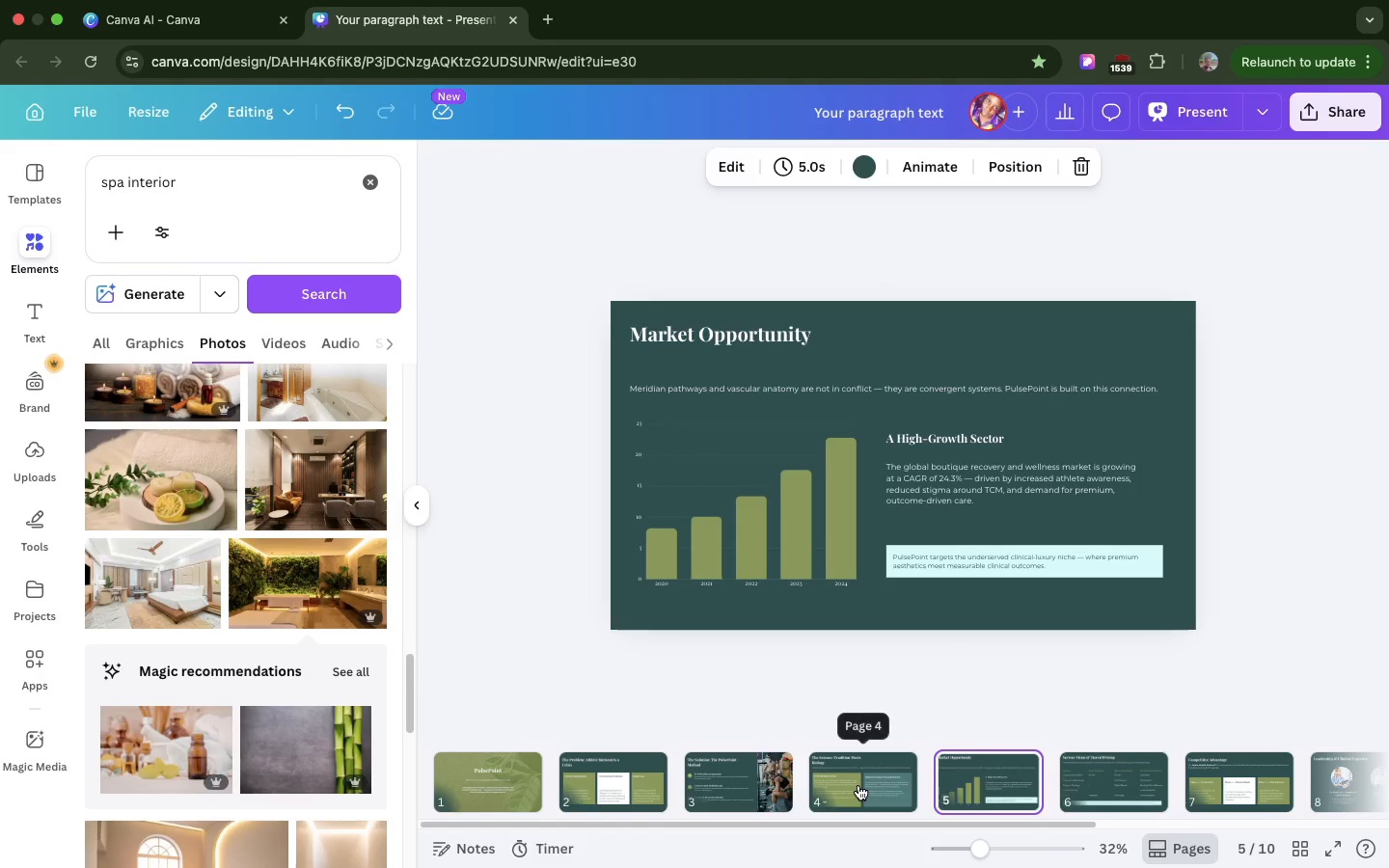 
left_click([858, 785])
 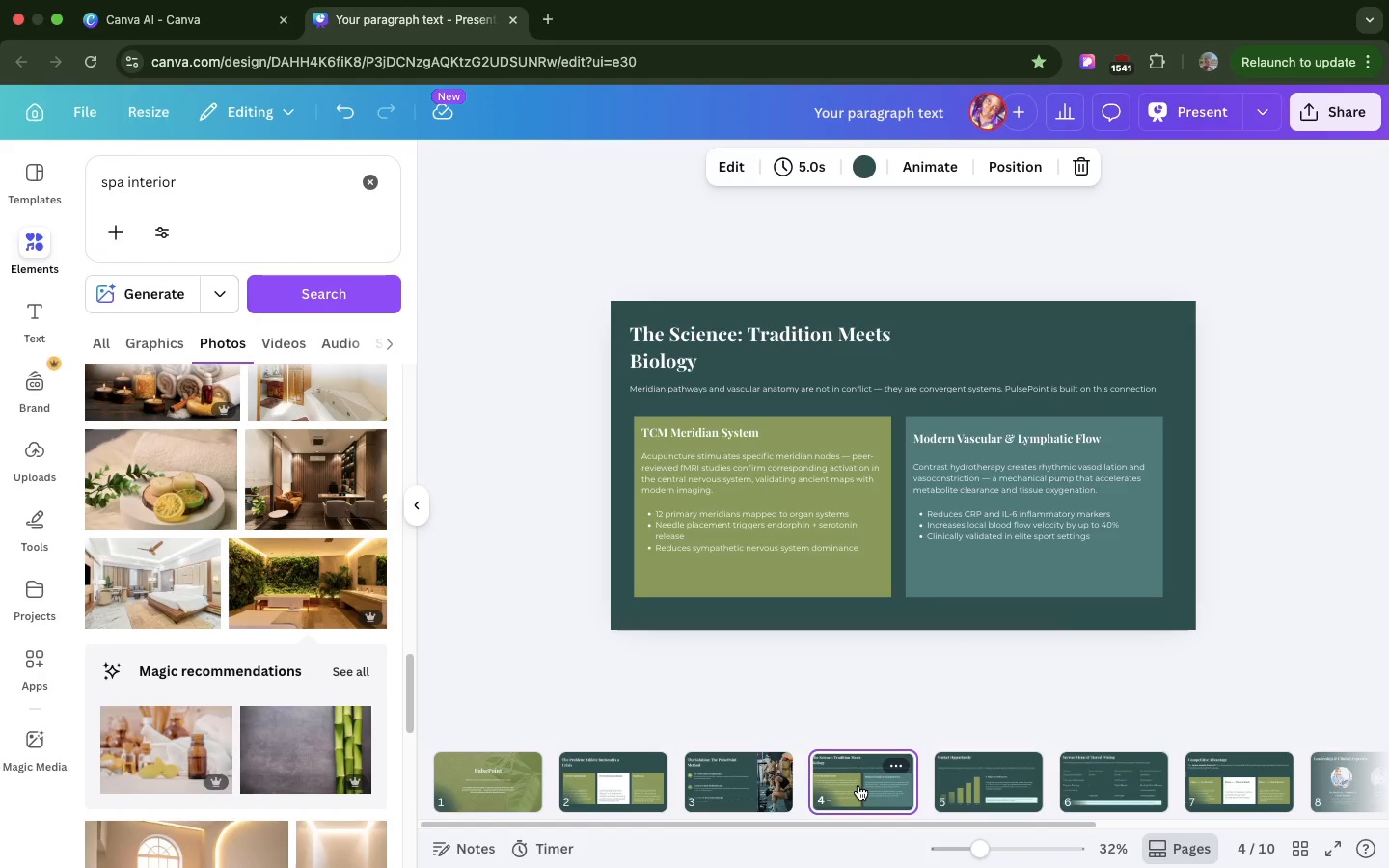 
wait(8.42)
 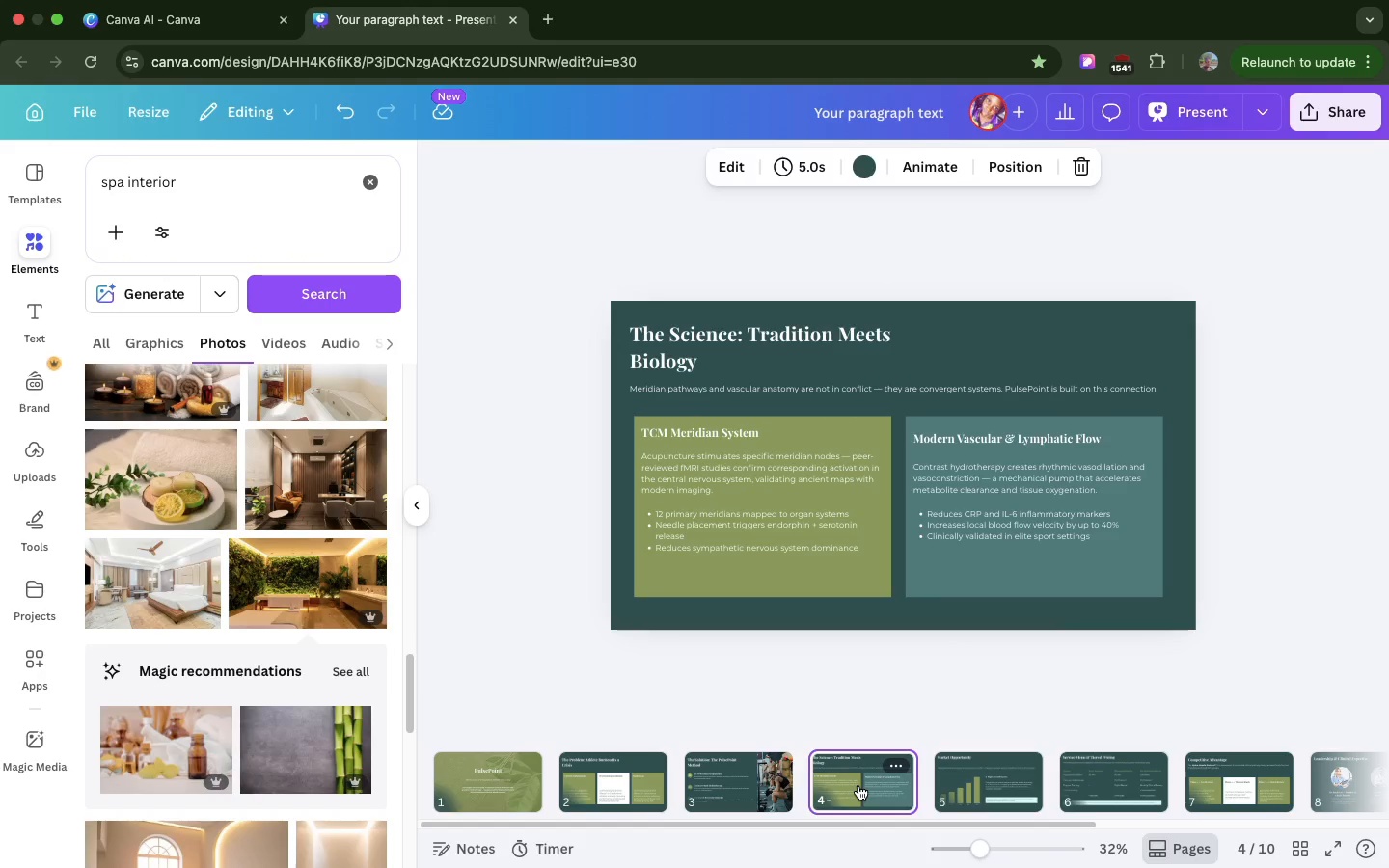 
left_click([515, 784])
 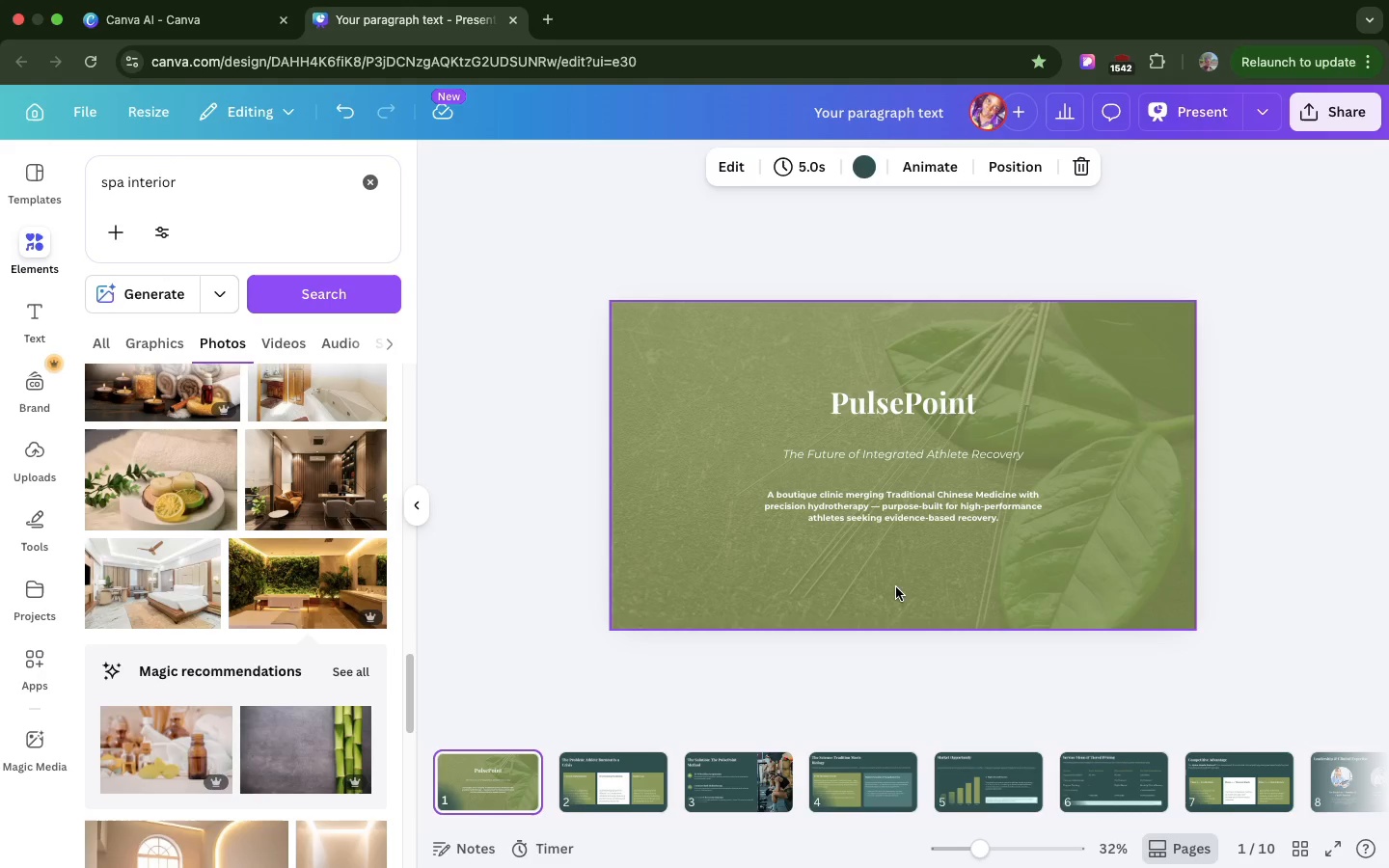 
left_click([896, 587])
 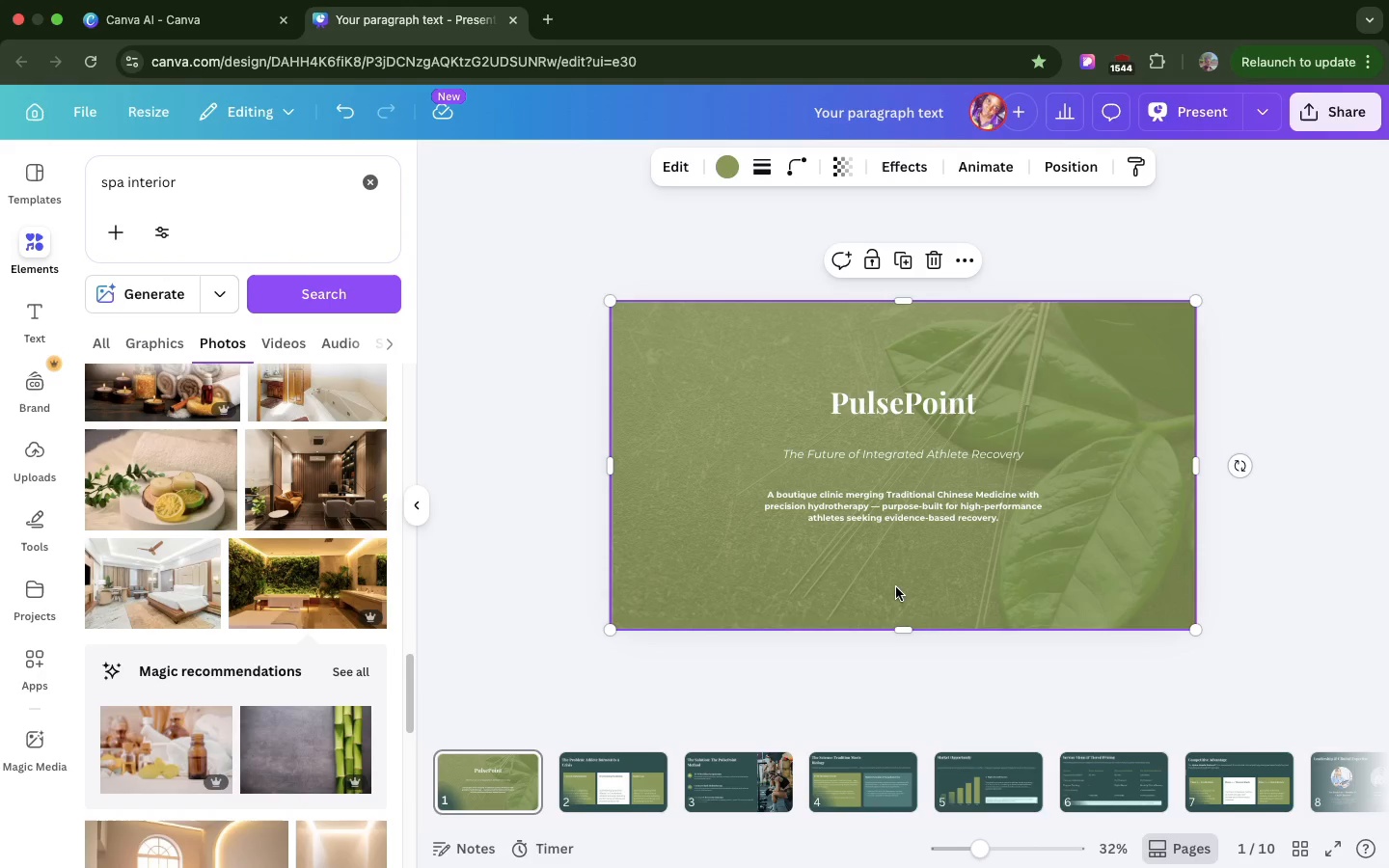 
wait(12.31)
 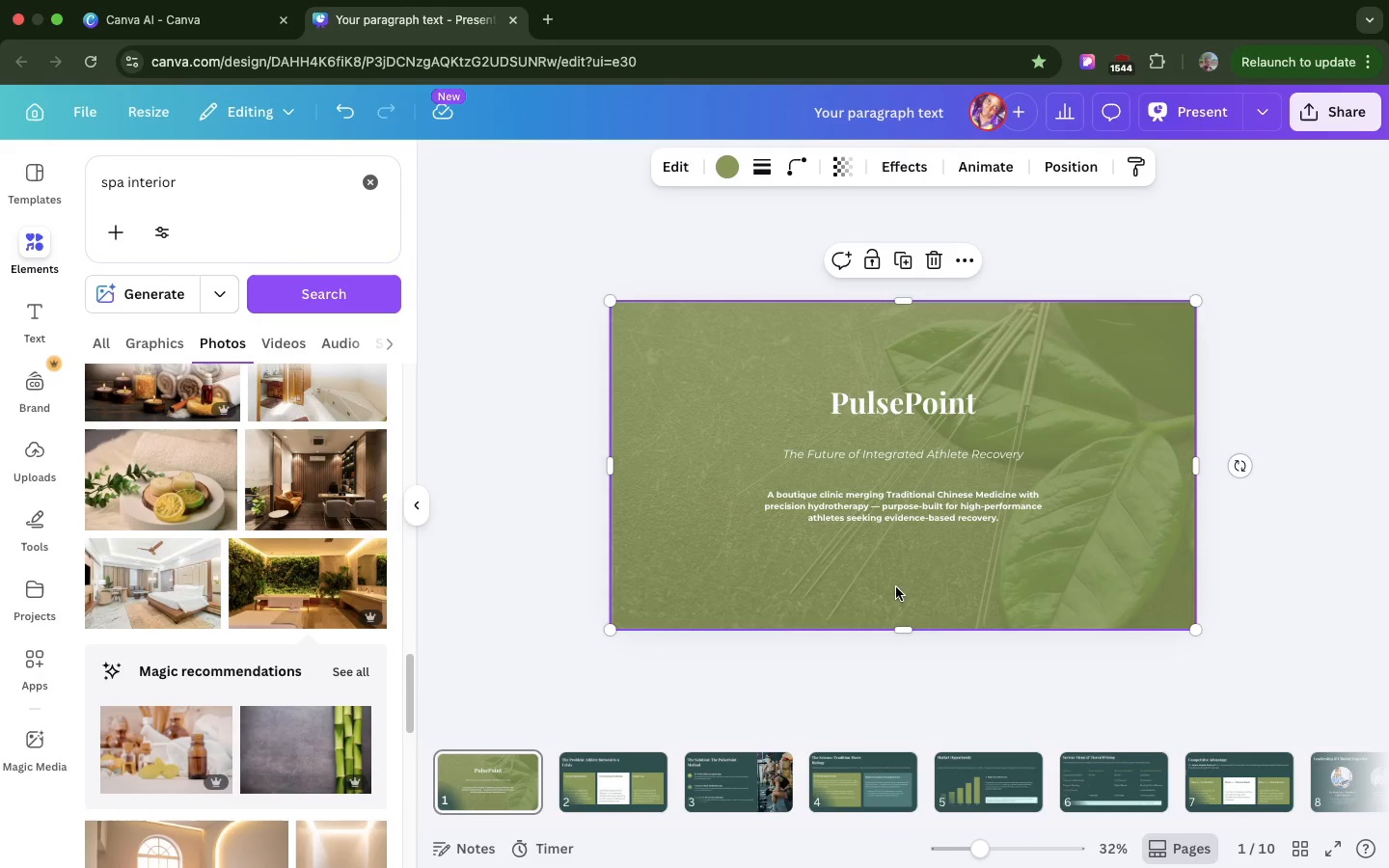 
left_click([722, 175])
 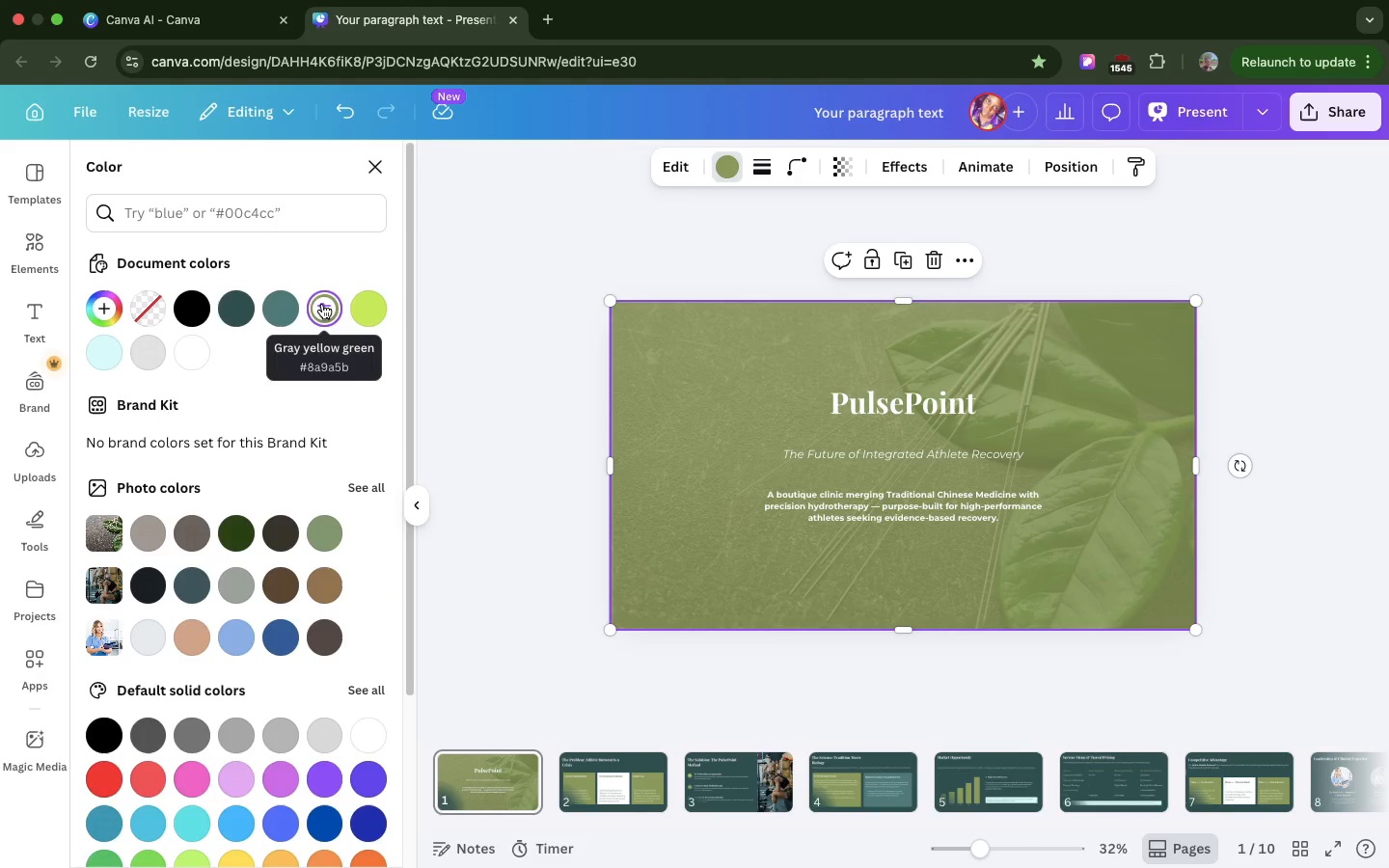 
left_click([323, 305])
 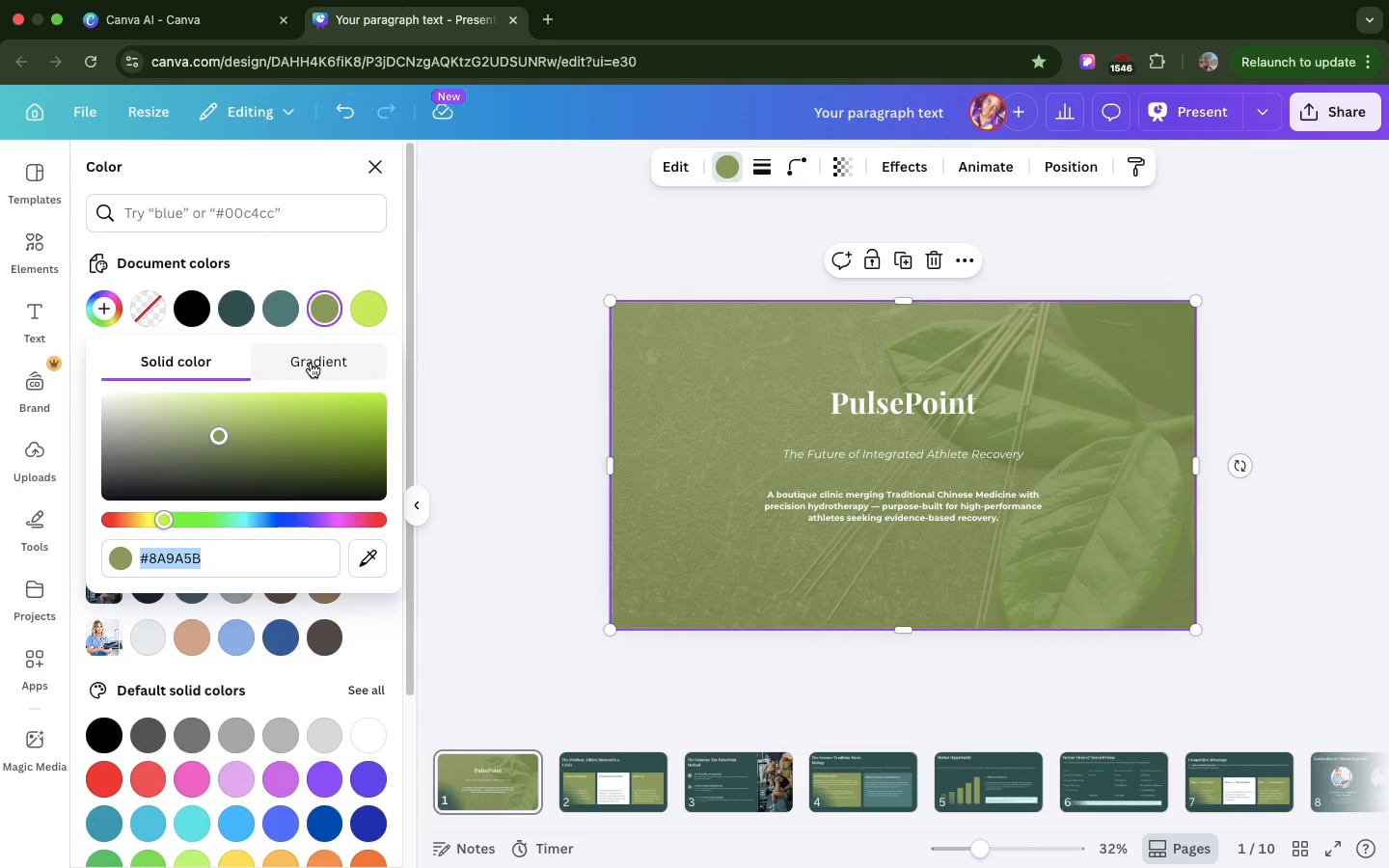 
left_click([311, 363])
 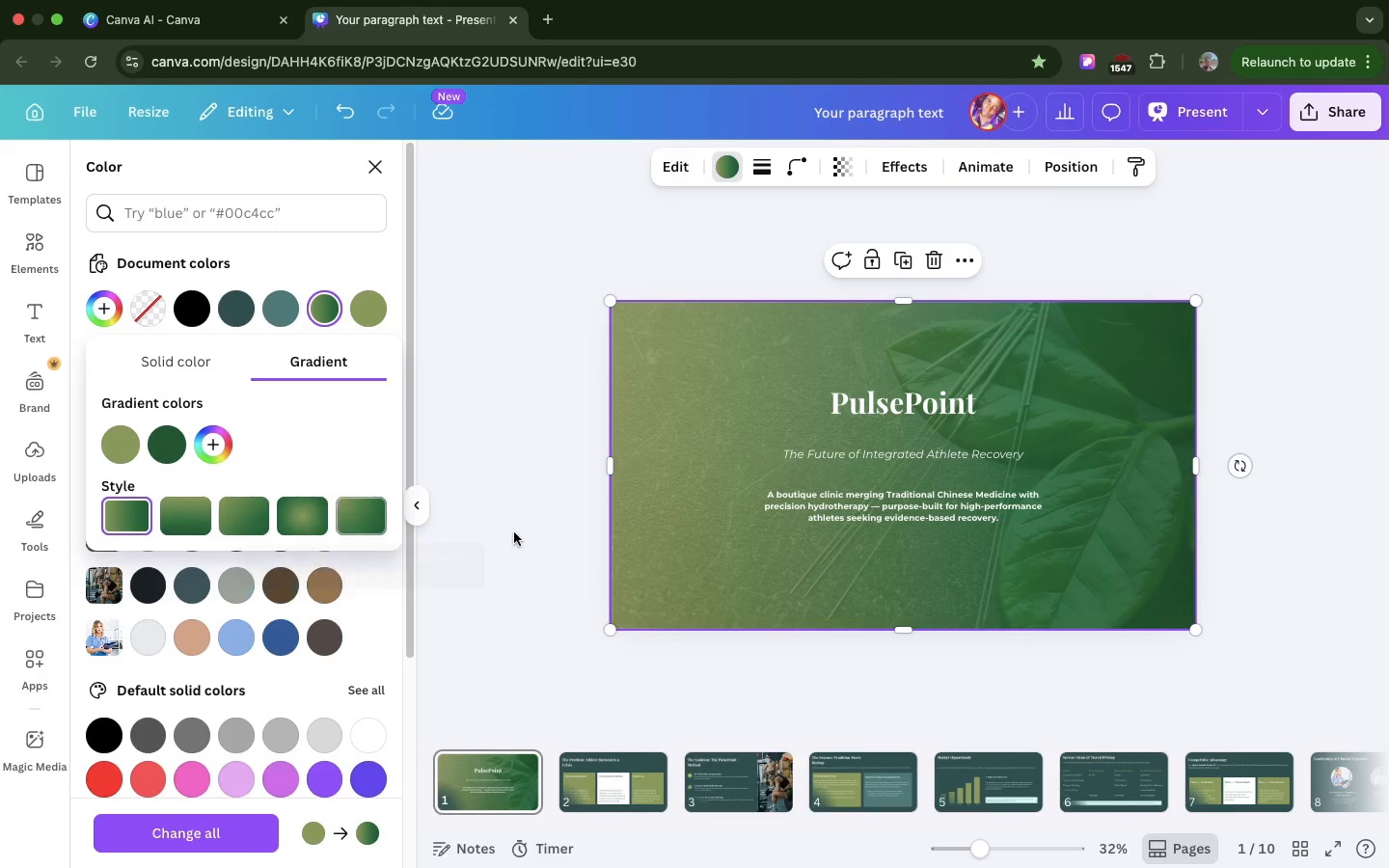 
wait(5.16)
 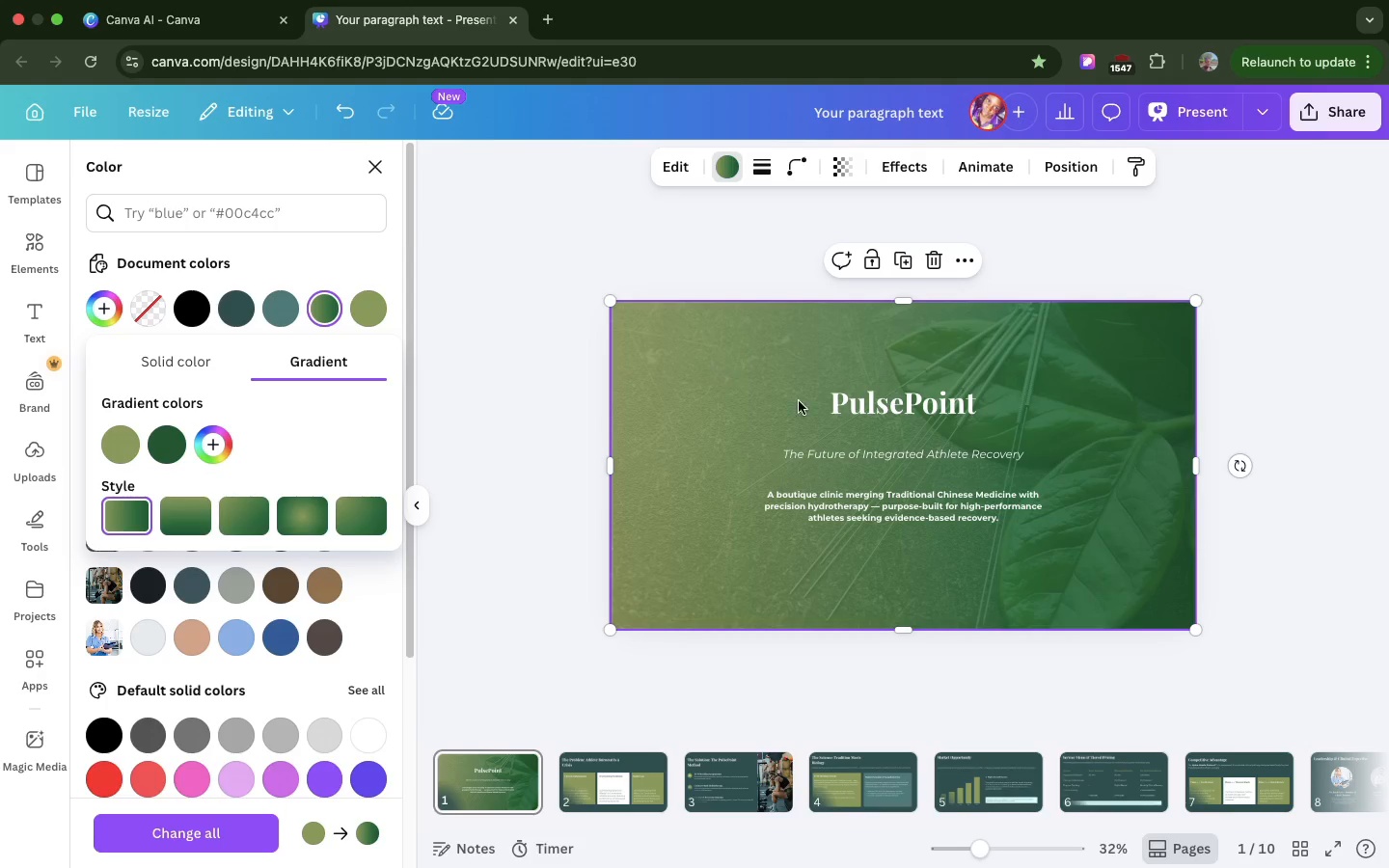 
left_click([853, 526])
 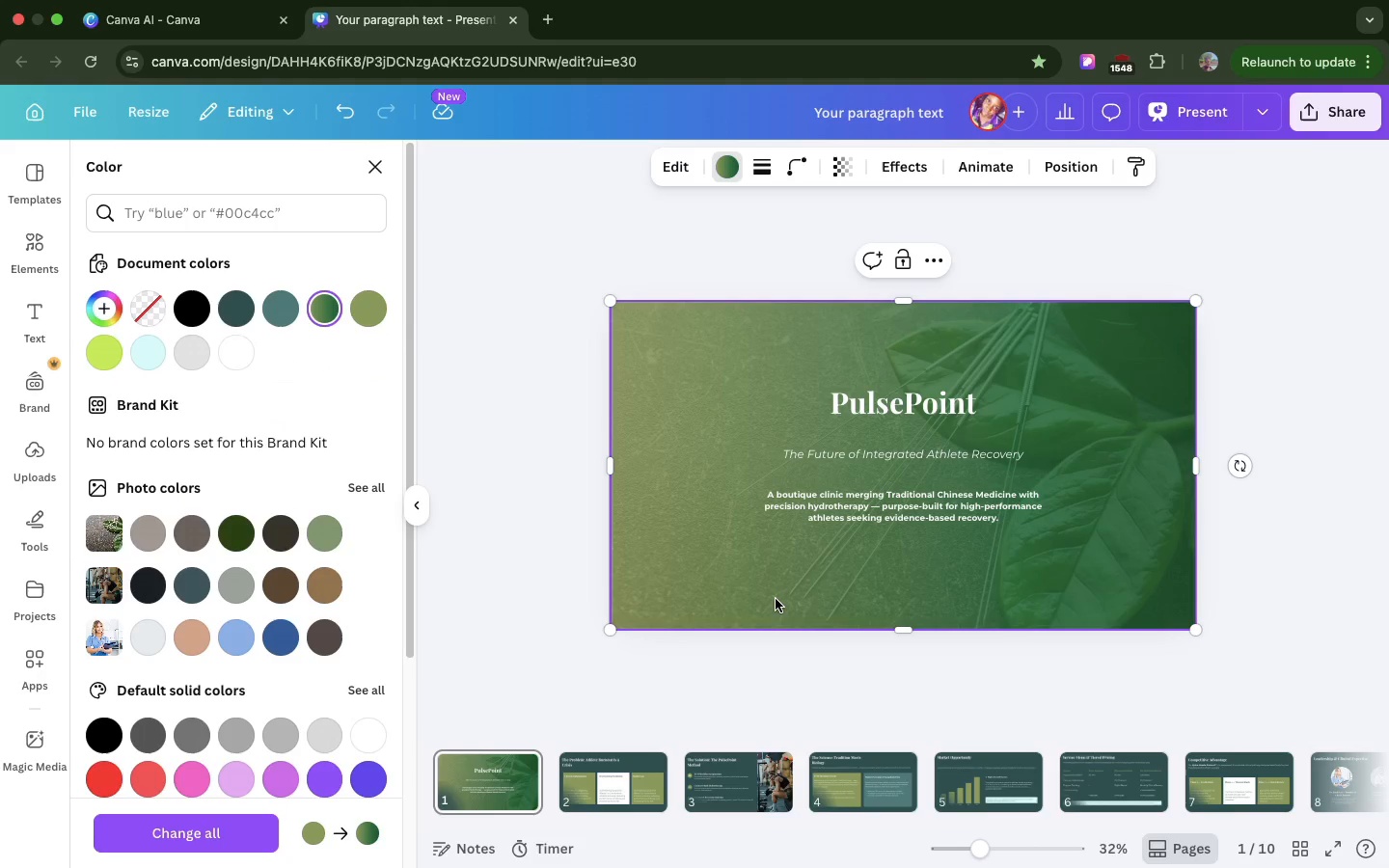 
left_click([776, 599])
 